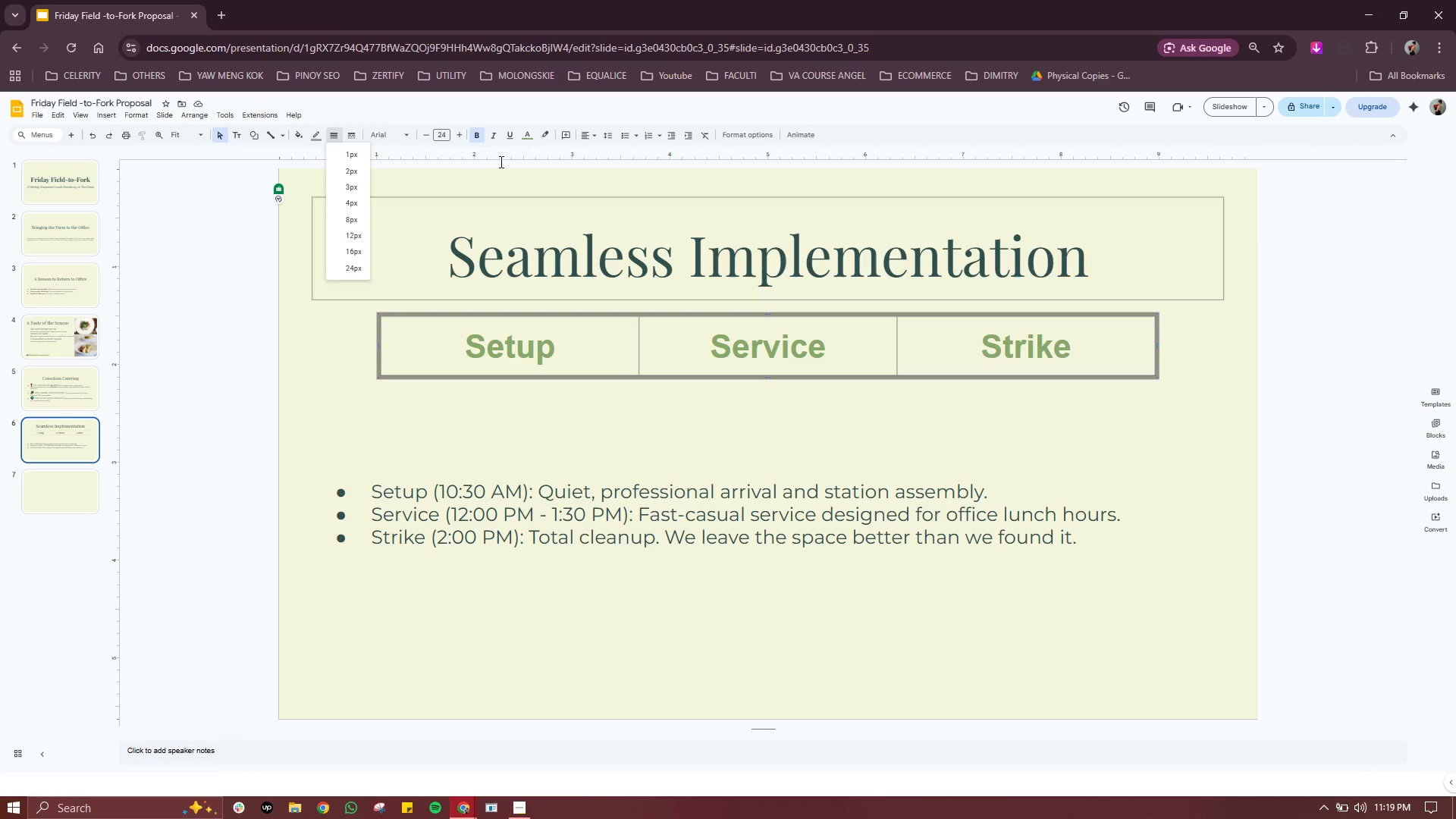 
double_click([633, 347])
 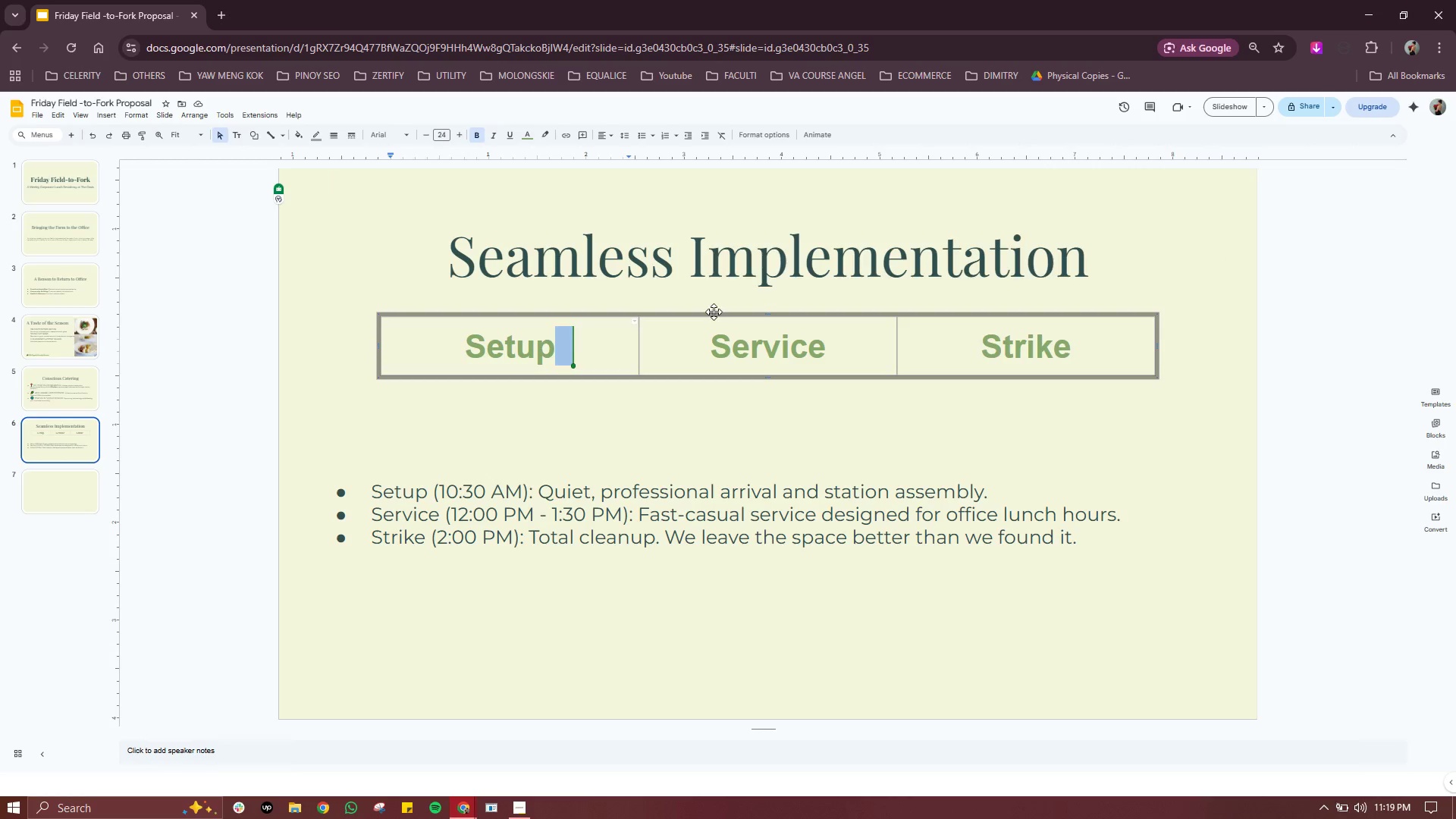 
left_click([714, 312])
 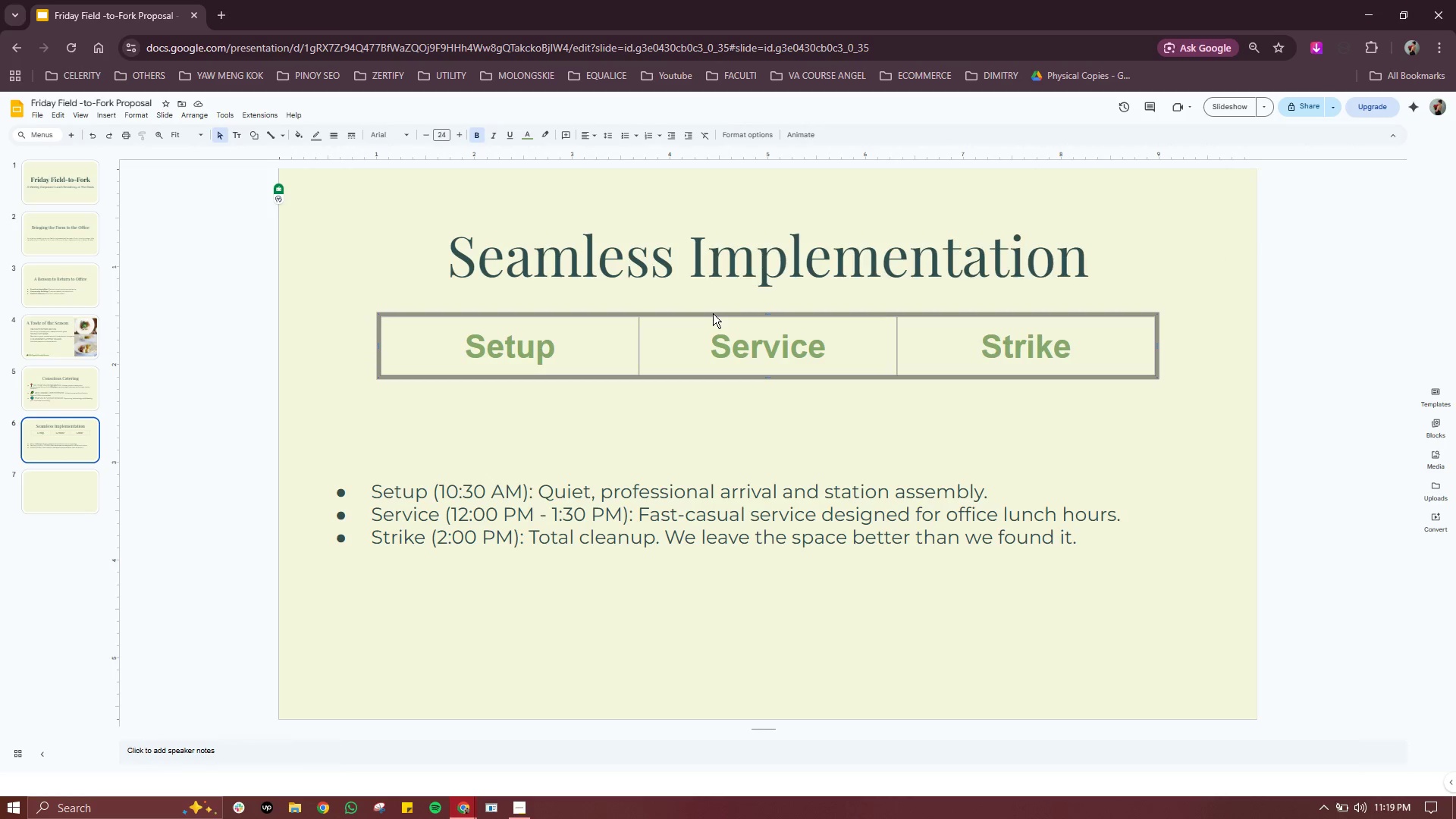 
left_click([713, 313])
 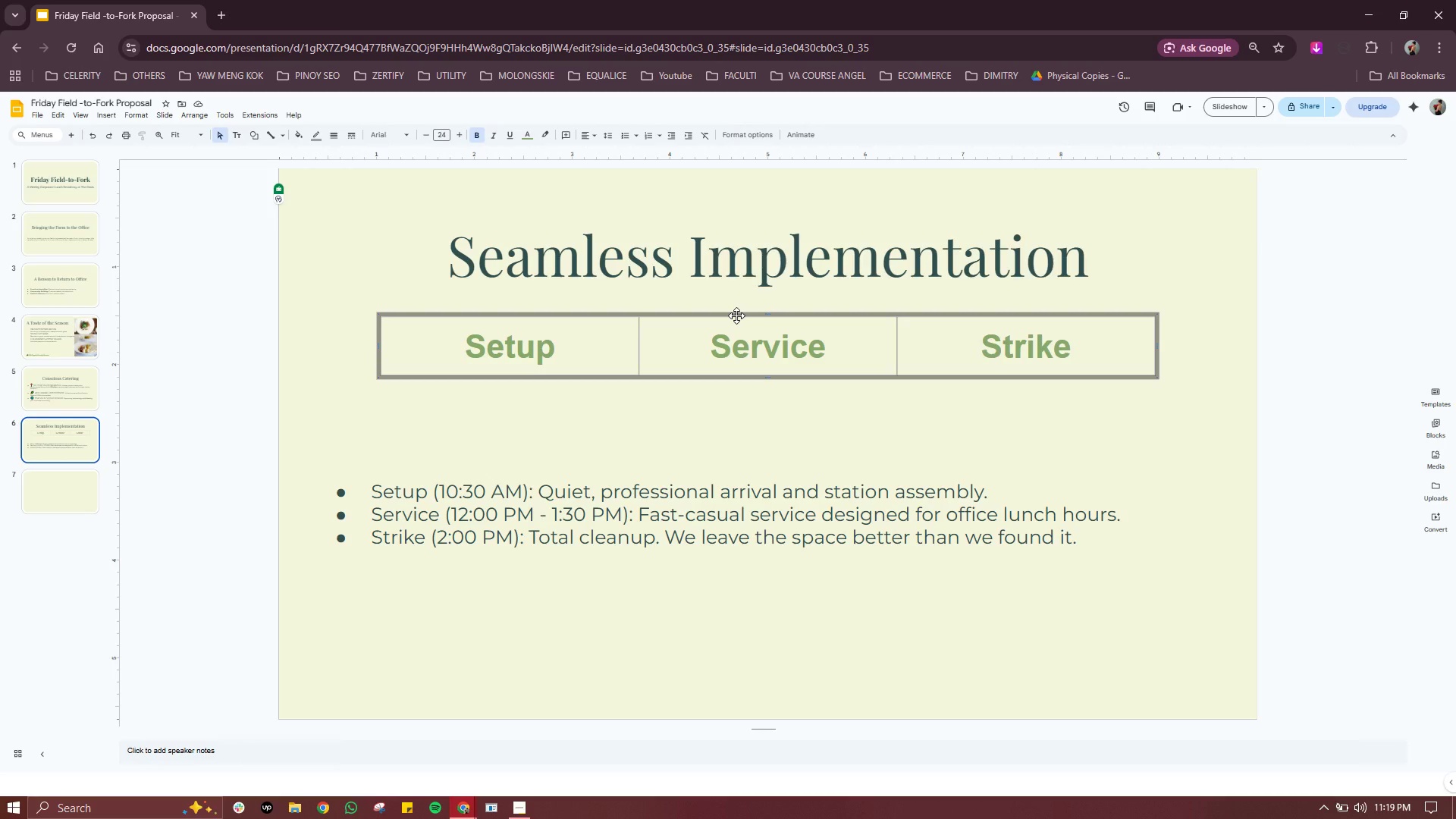 
left_click([736, 315])
 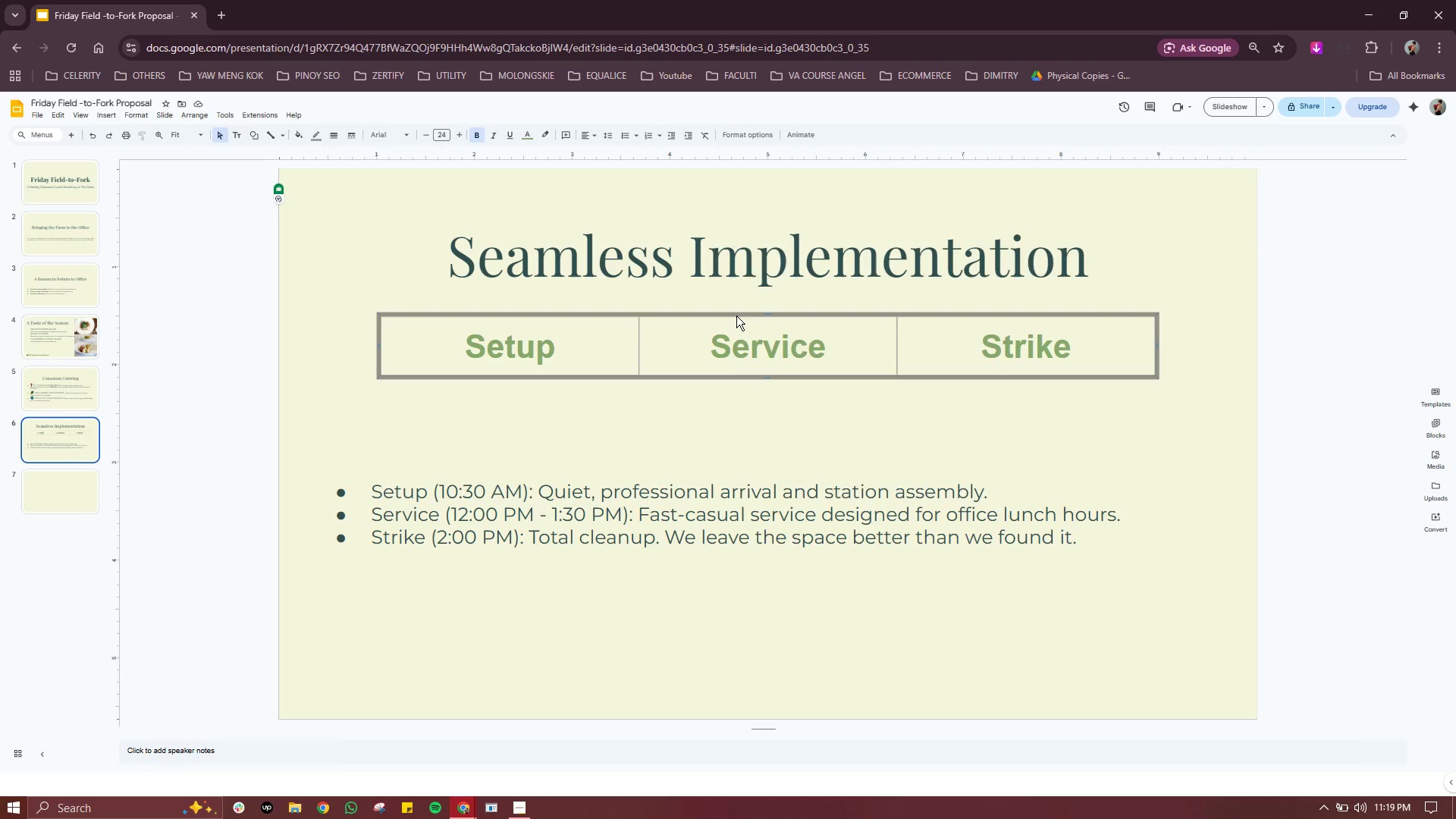 
right_click([736, 315])
 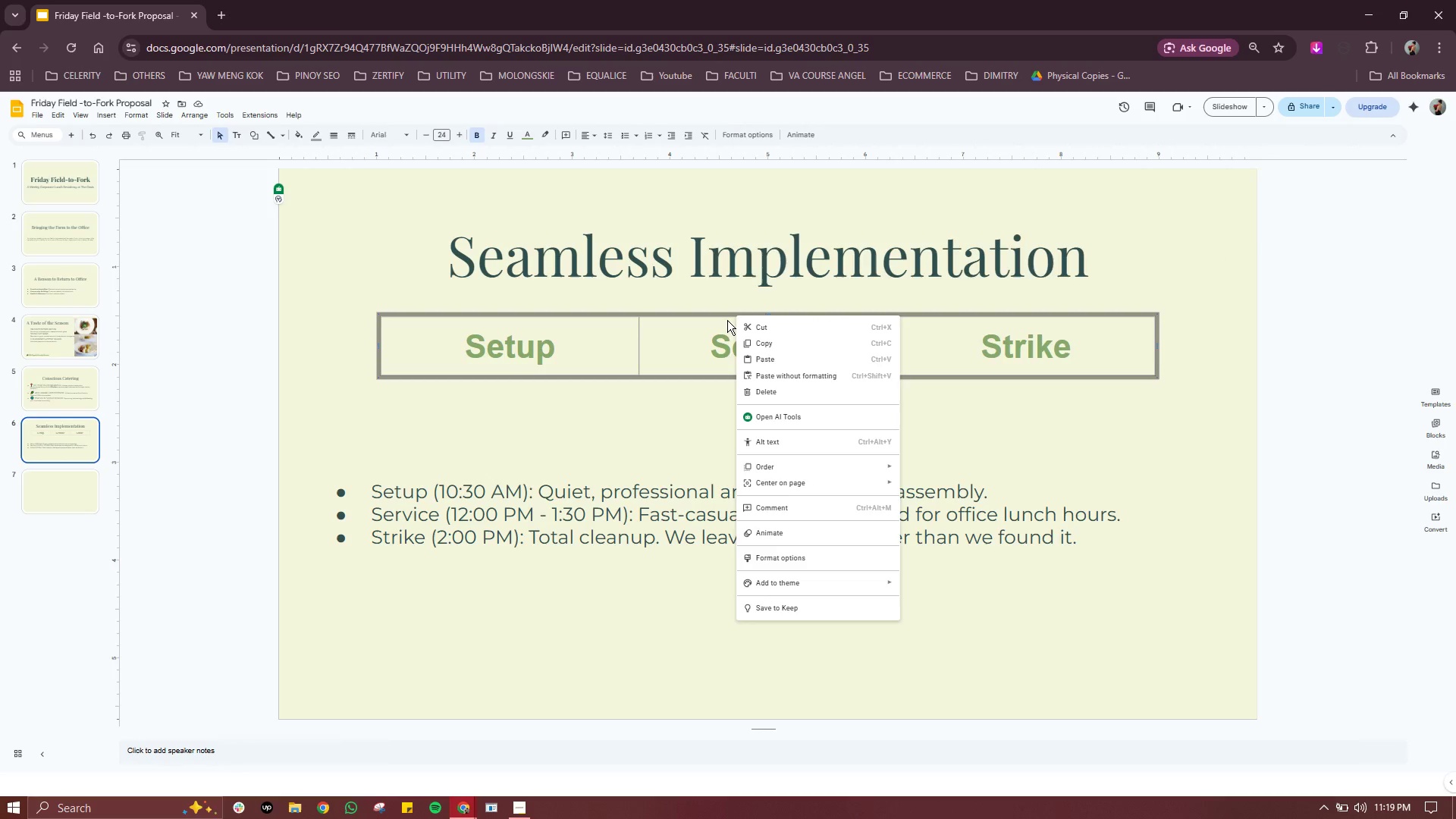 
wait(5.09)
 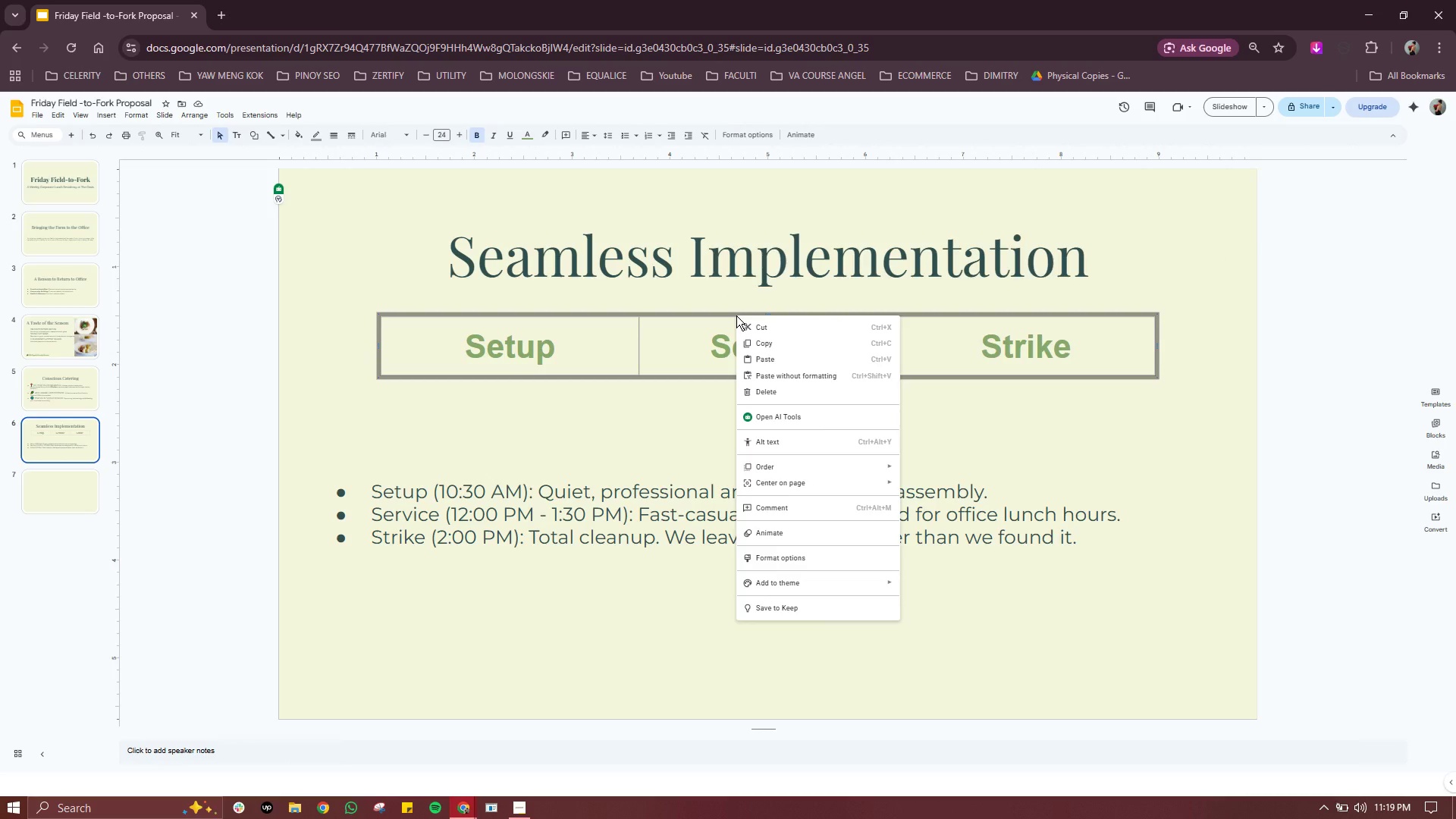 
left_click([686, 342])
 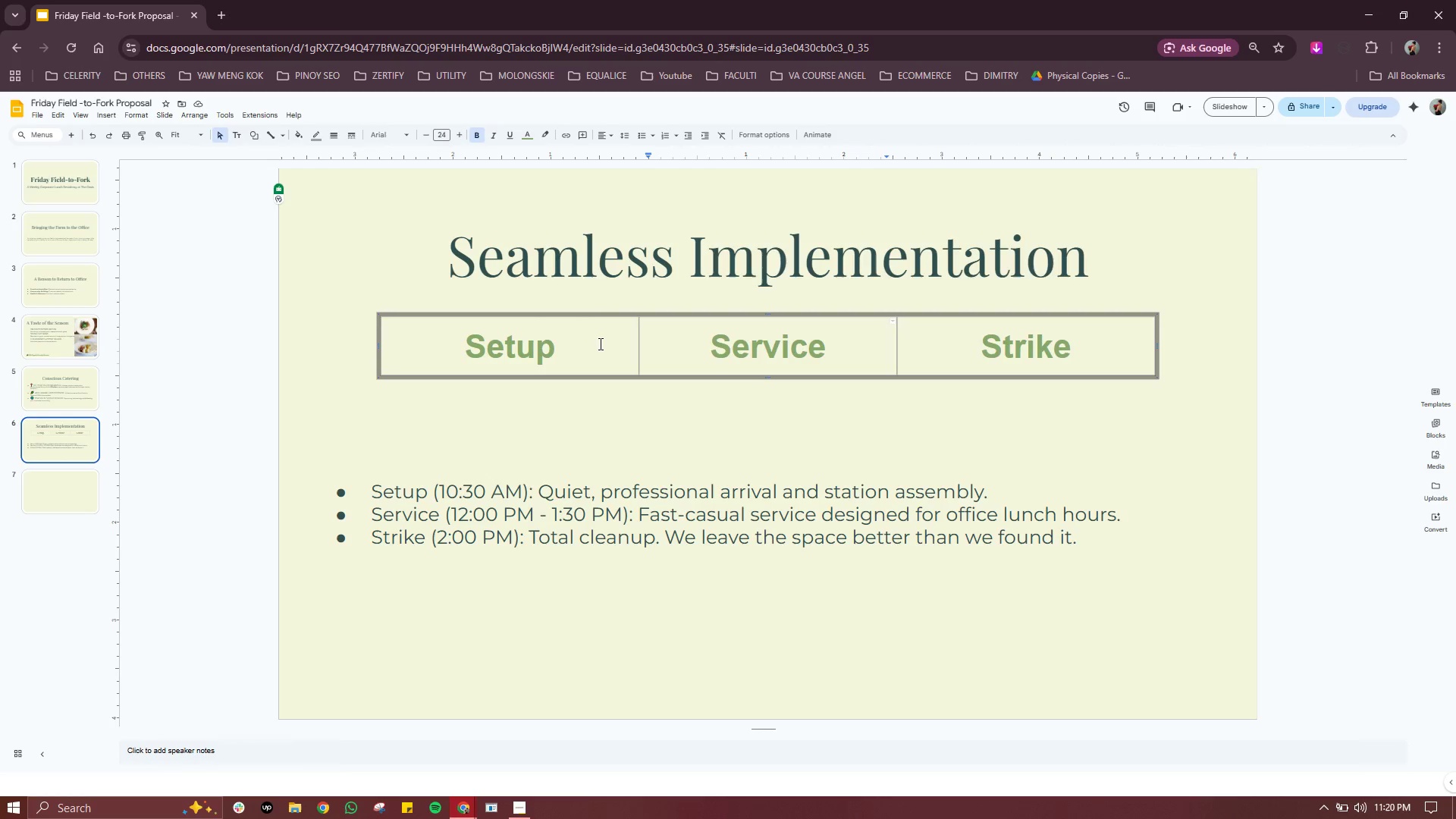 
wait(75.91)
 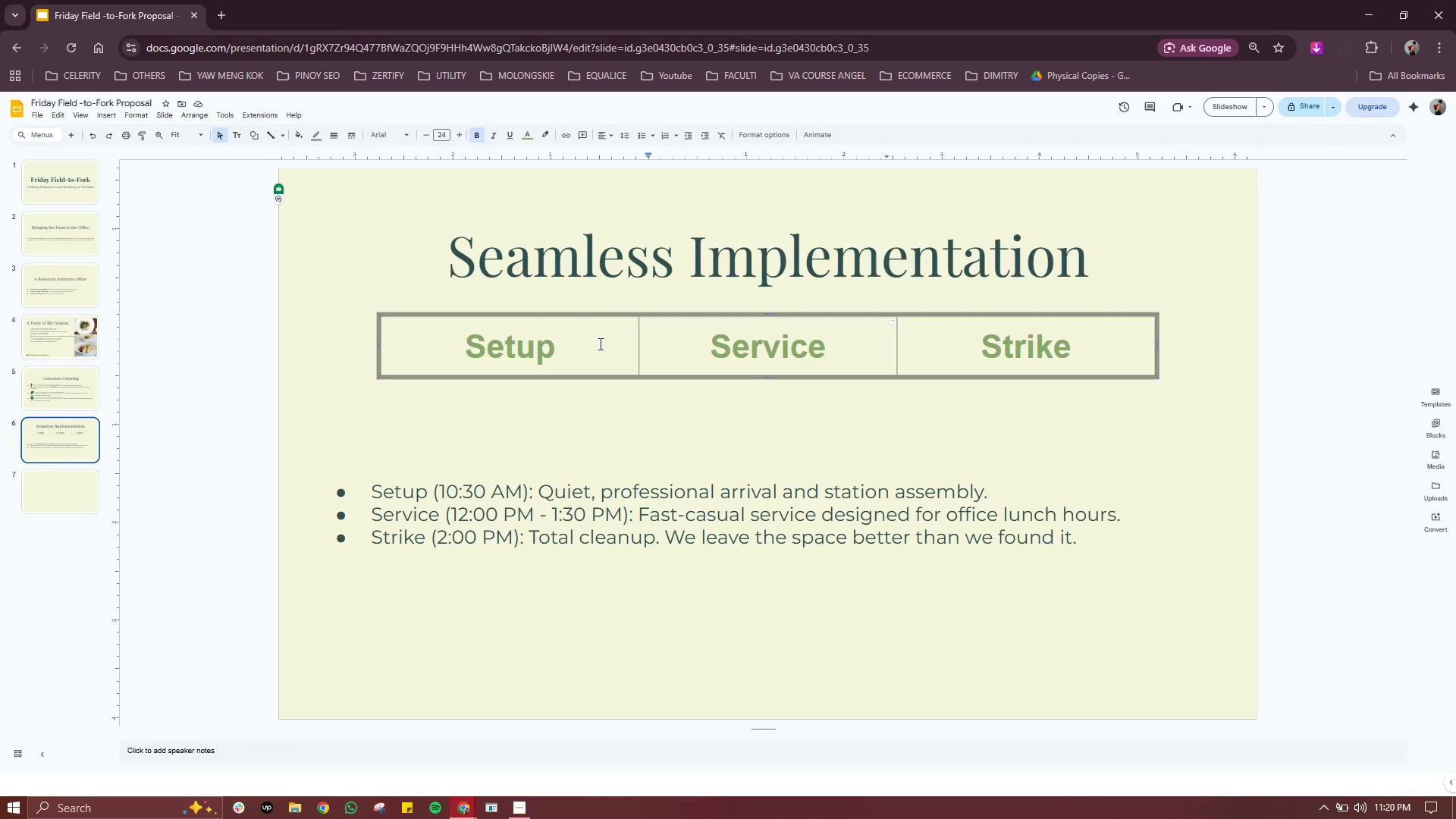 
double_click([598, 342])
 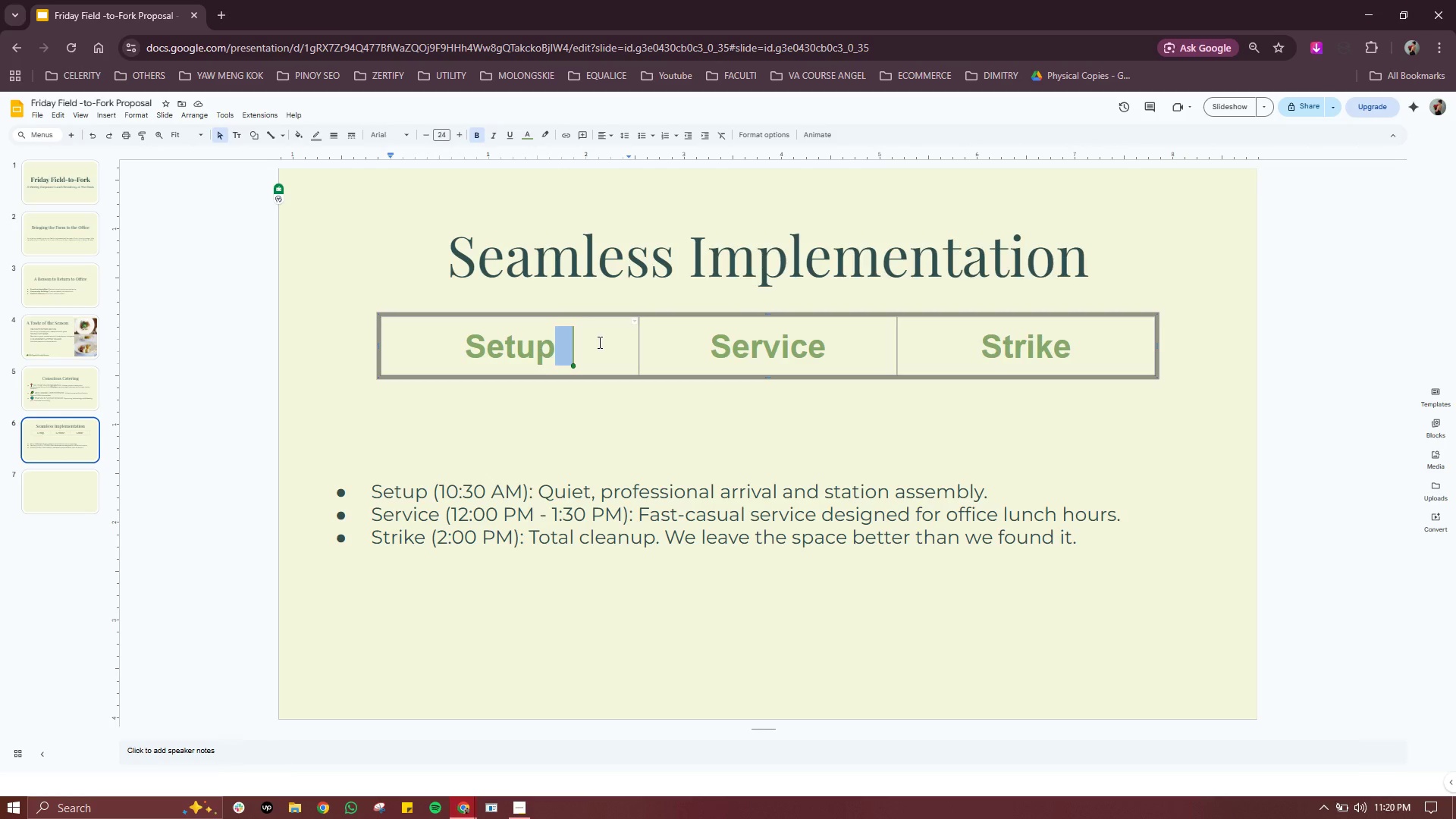 
triple_click([598, 342])
 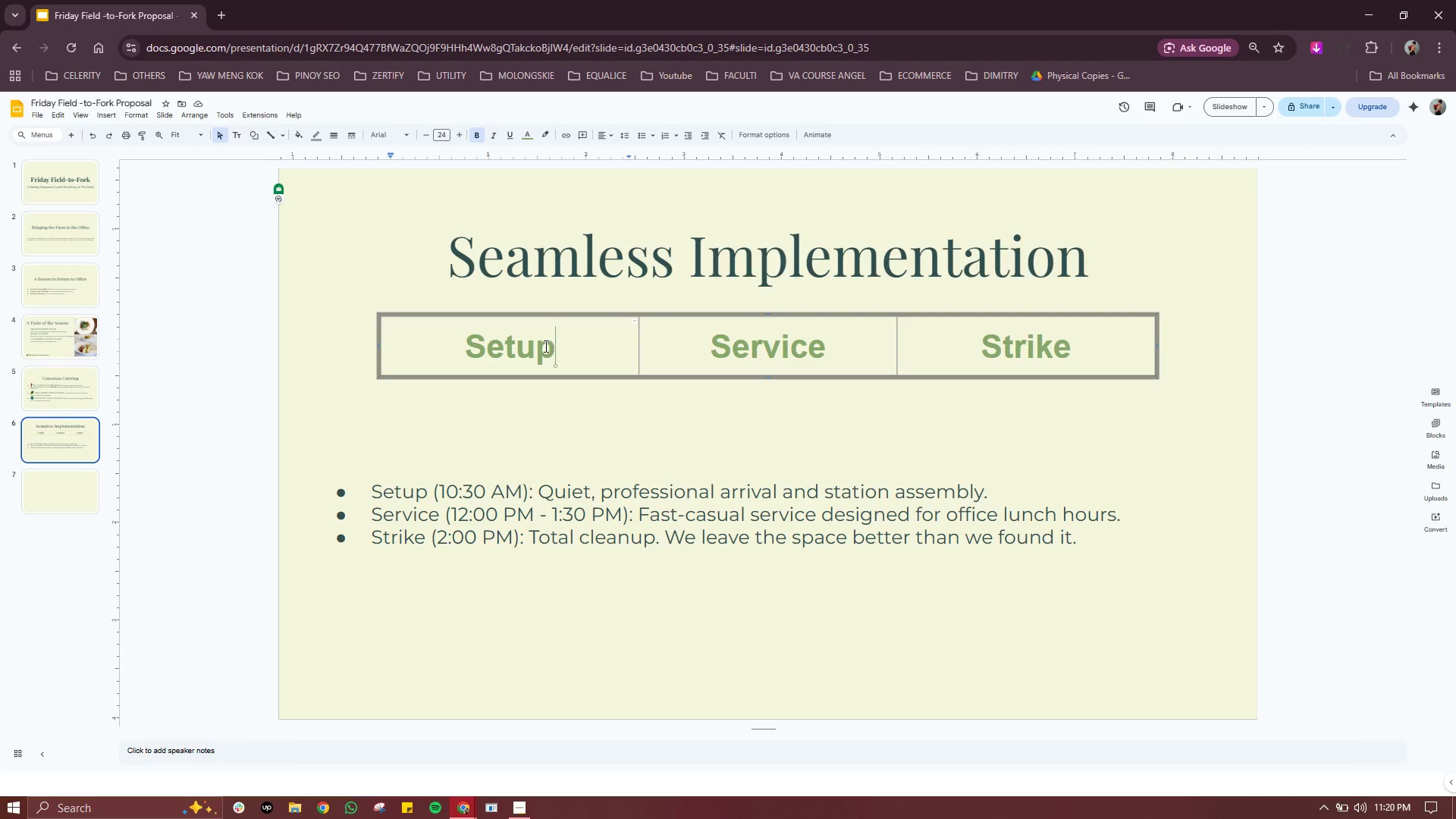 
double_click([544, 346])
 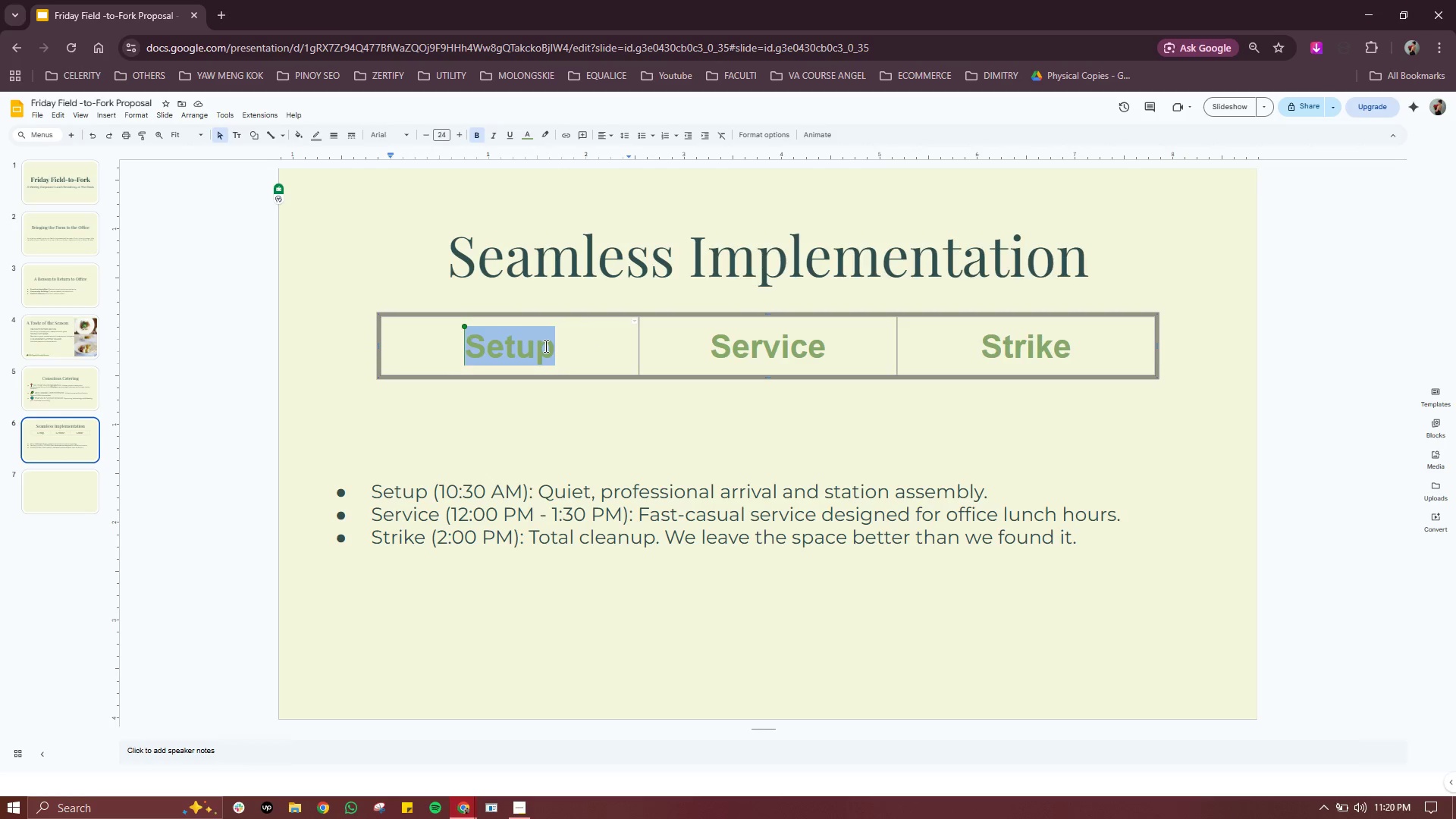 
triple_click([544, 346])
 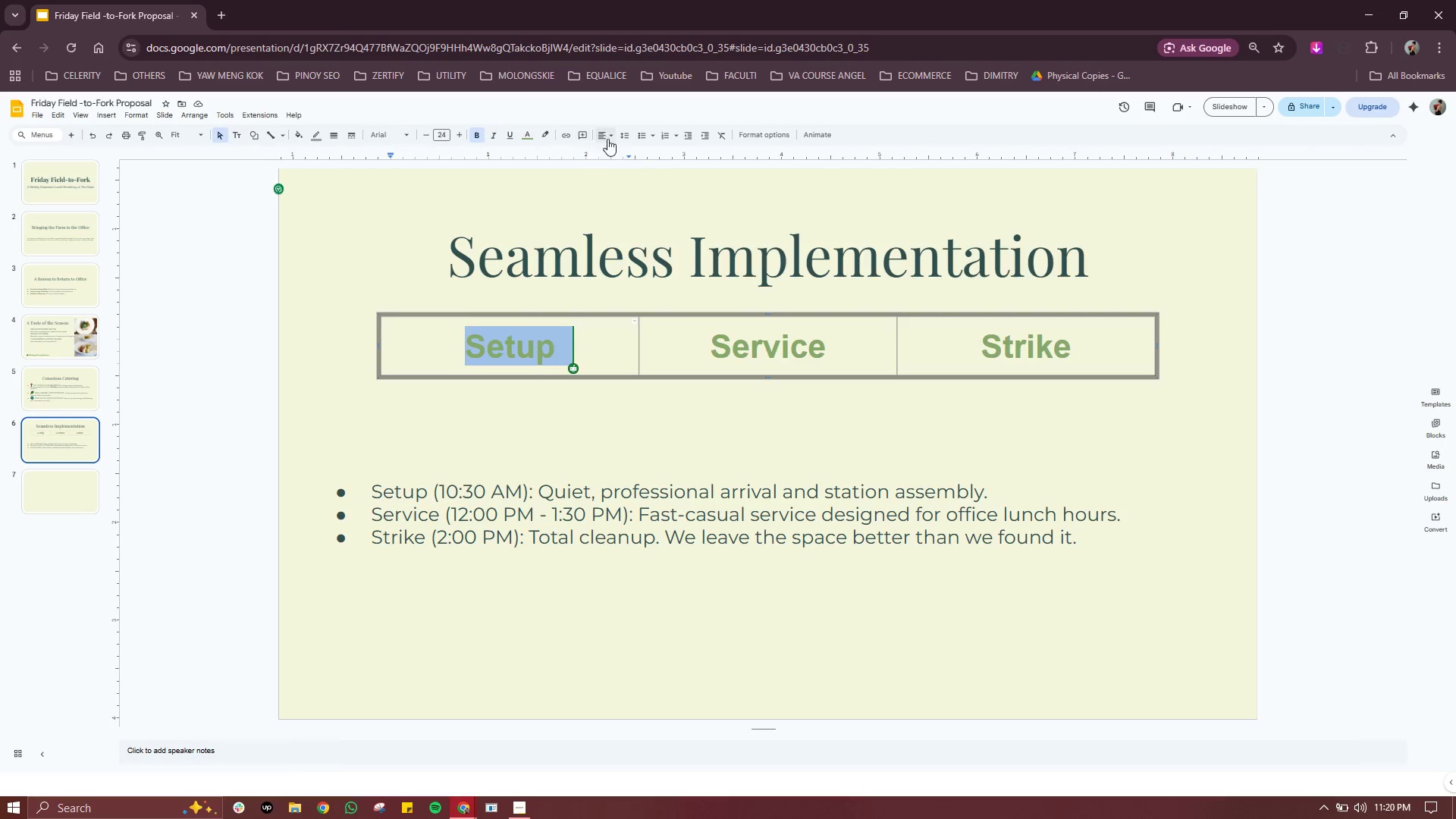 
left_click([616, 134])
 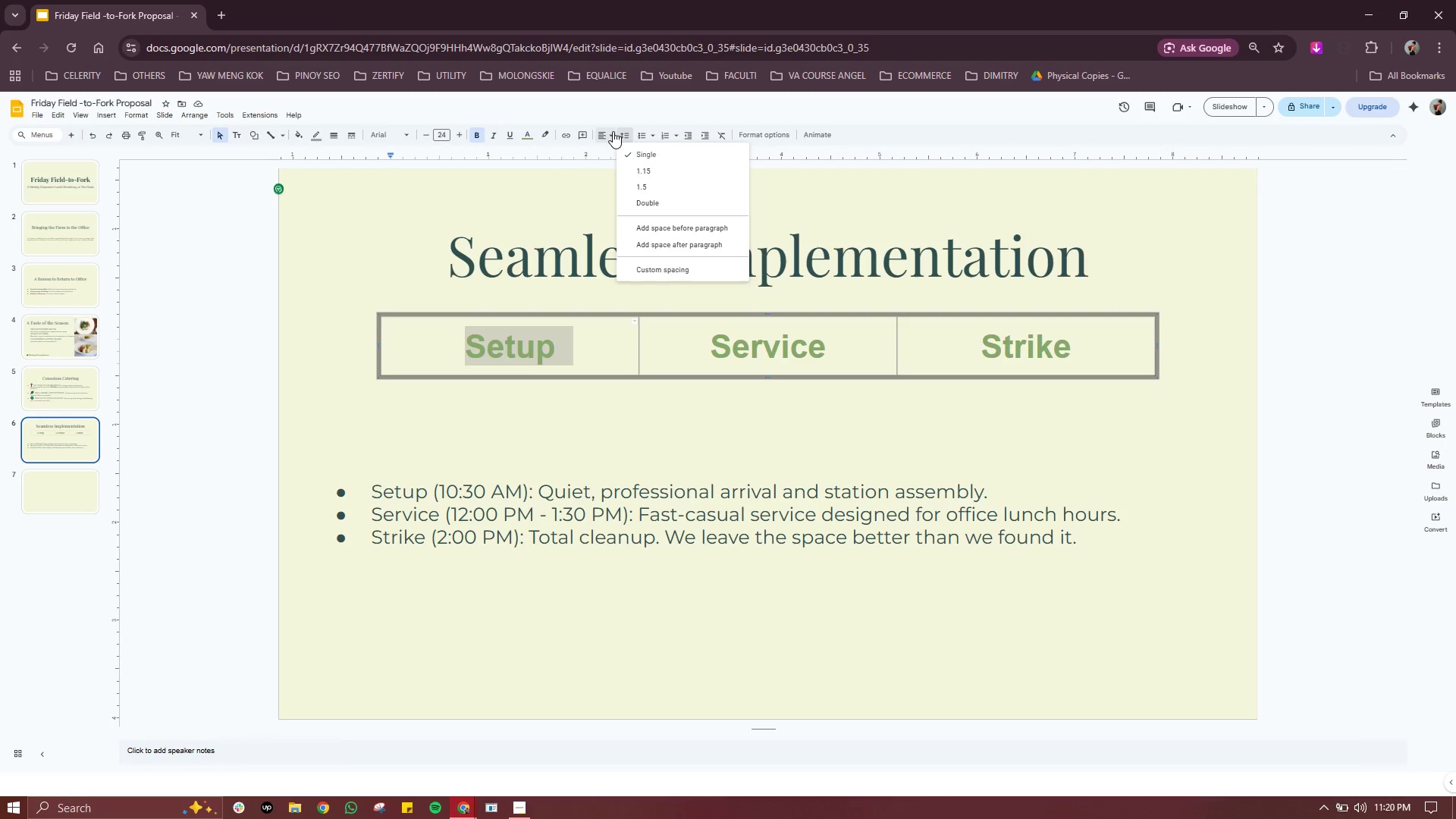 
left_click([613, 131])
 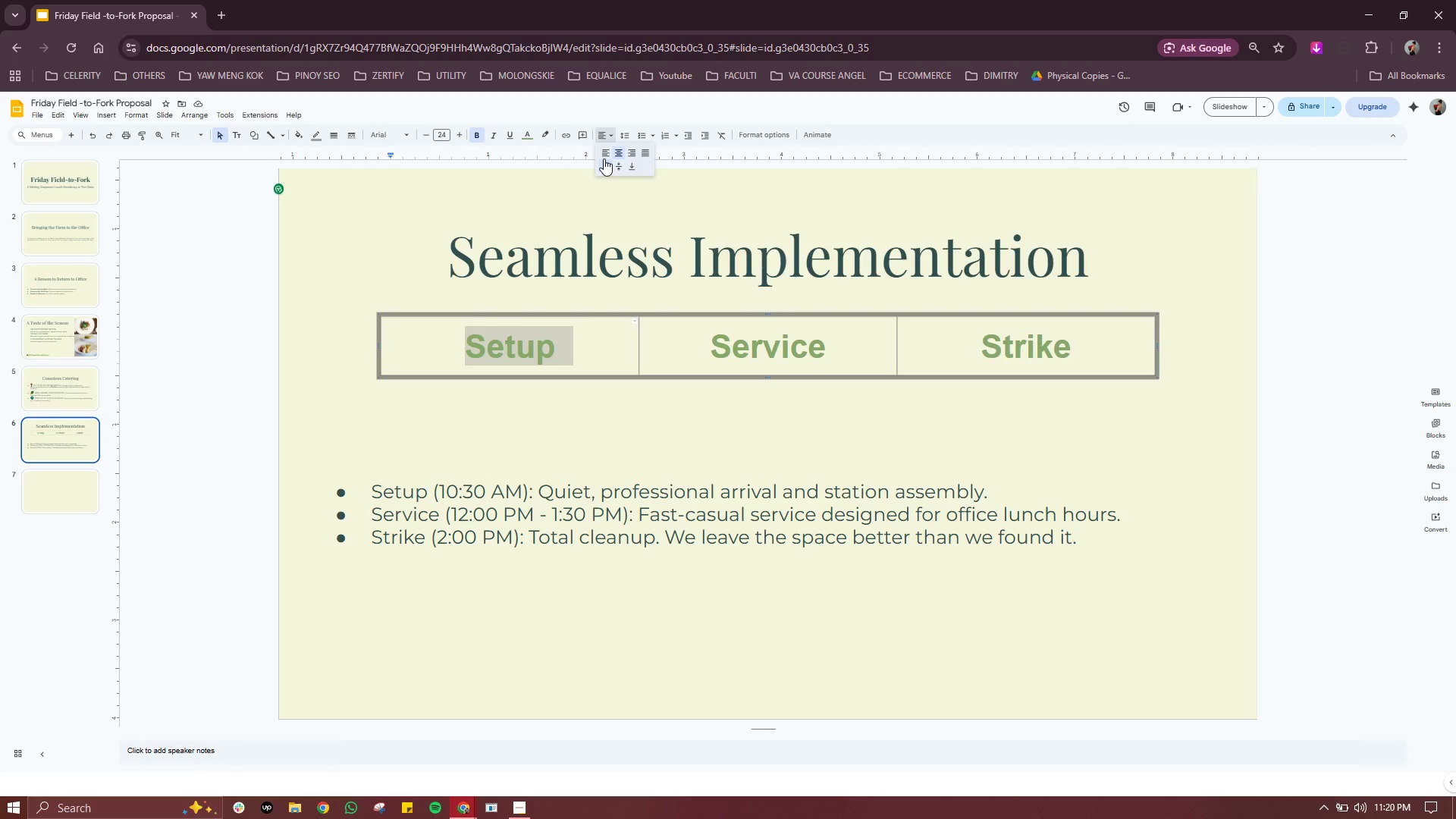 
left_click([604, 158])
 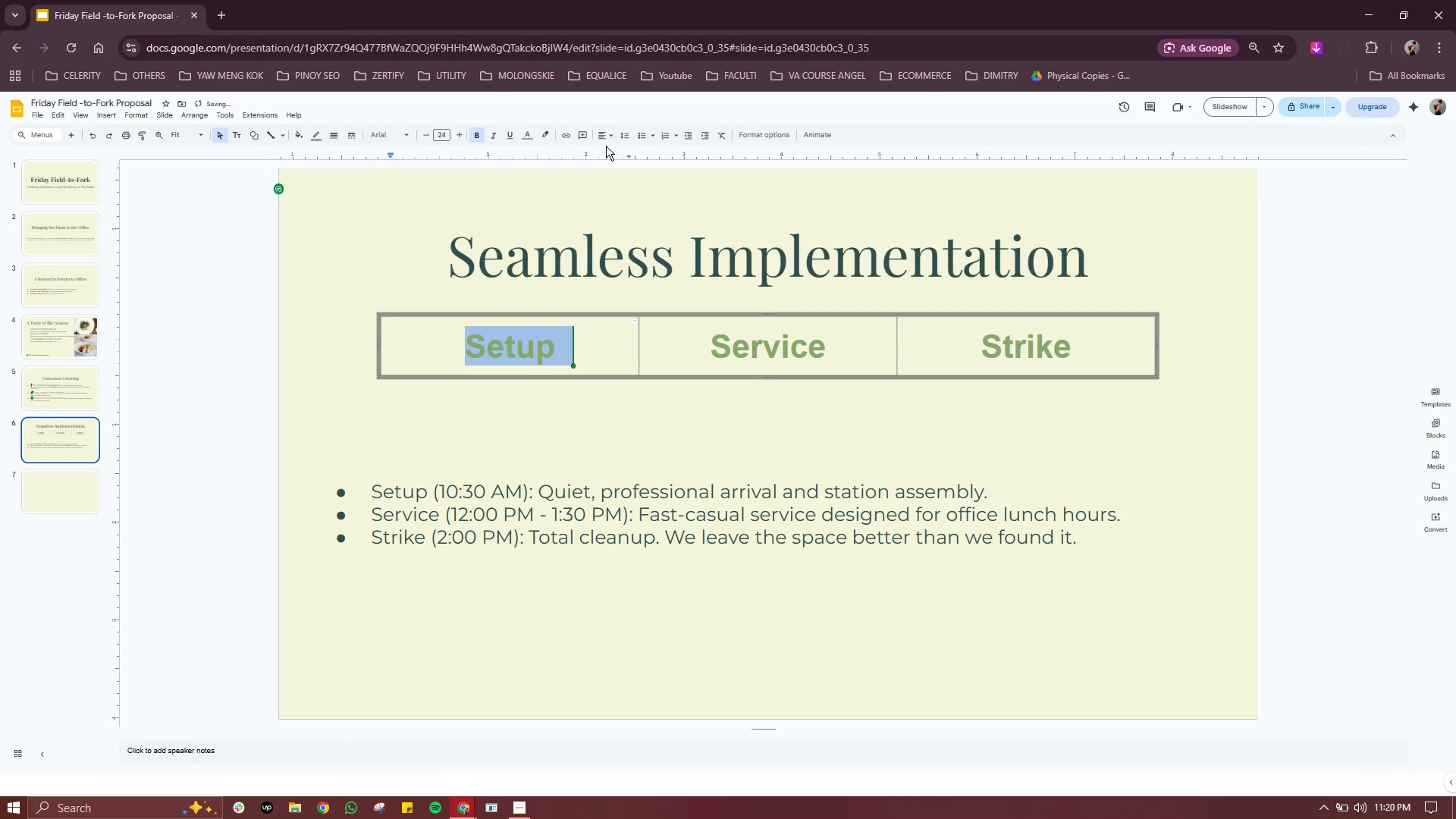 
left_click([608, 138])
 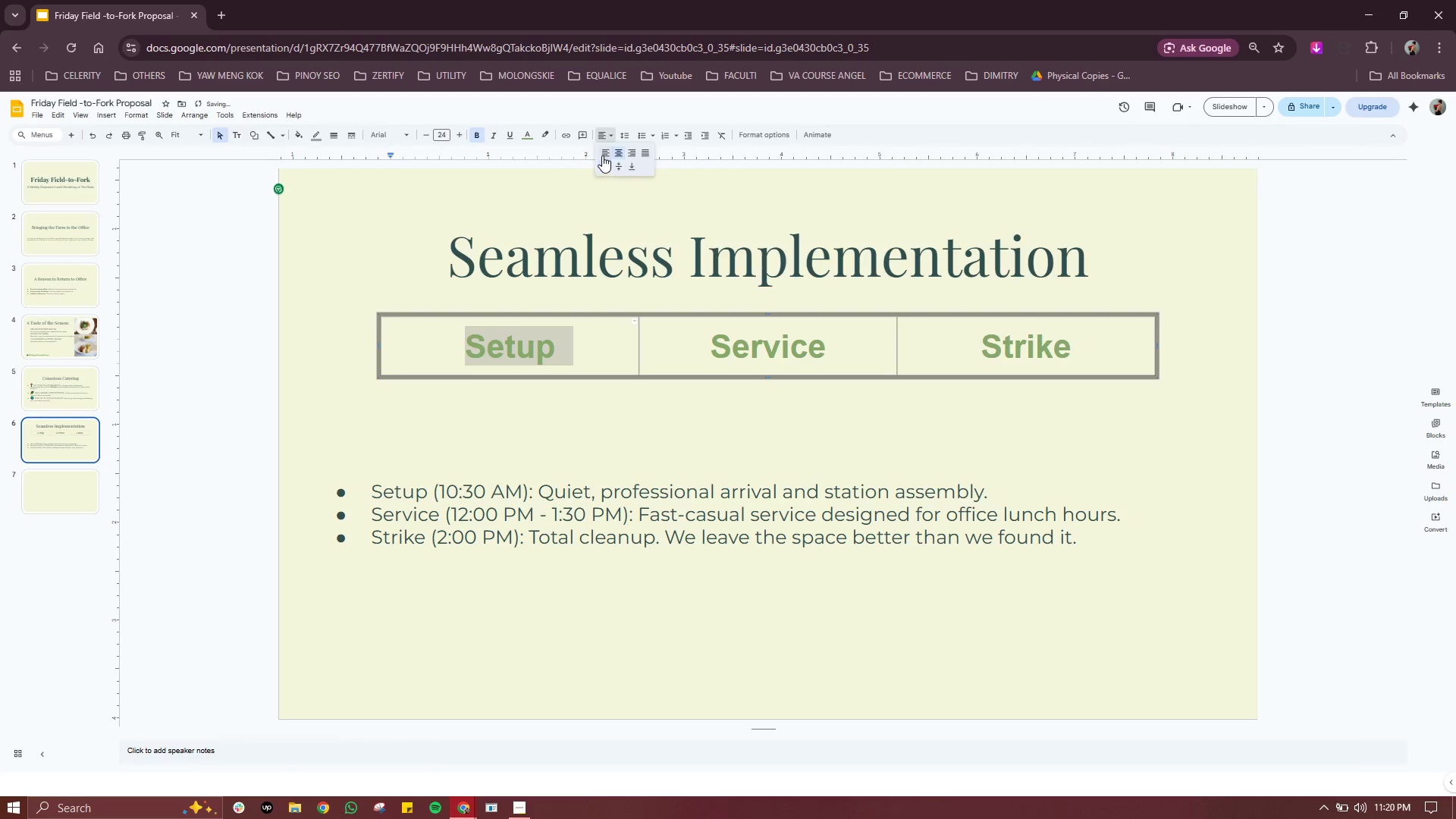 
left_click([602, 149])
 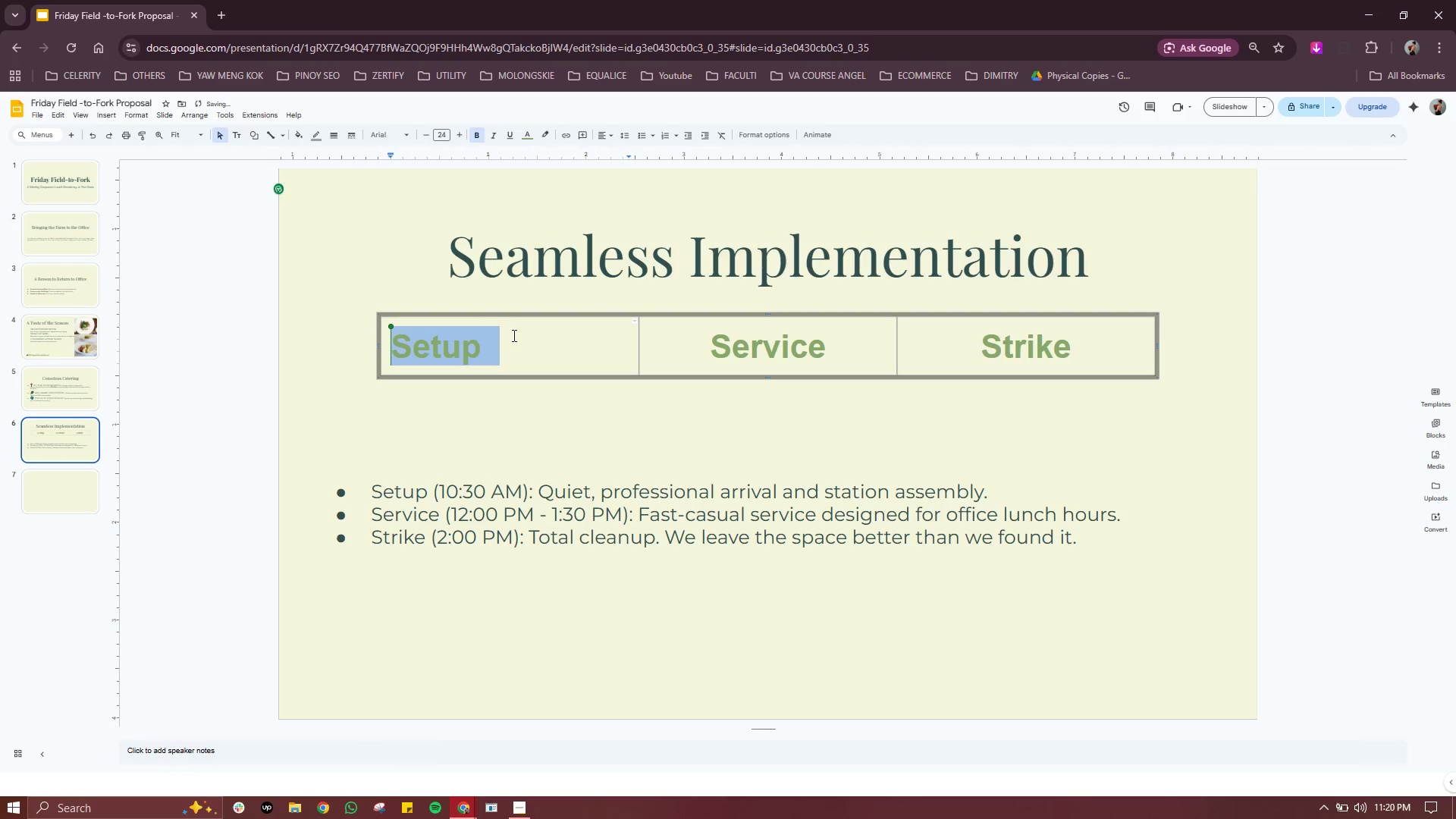 
left_click([508, 340])
 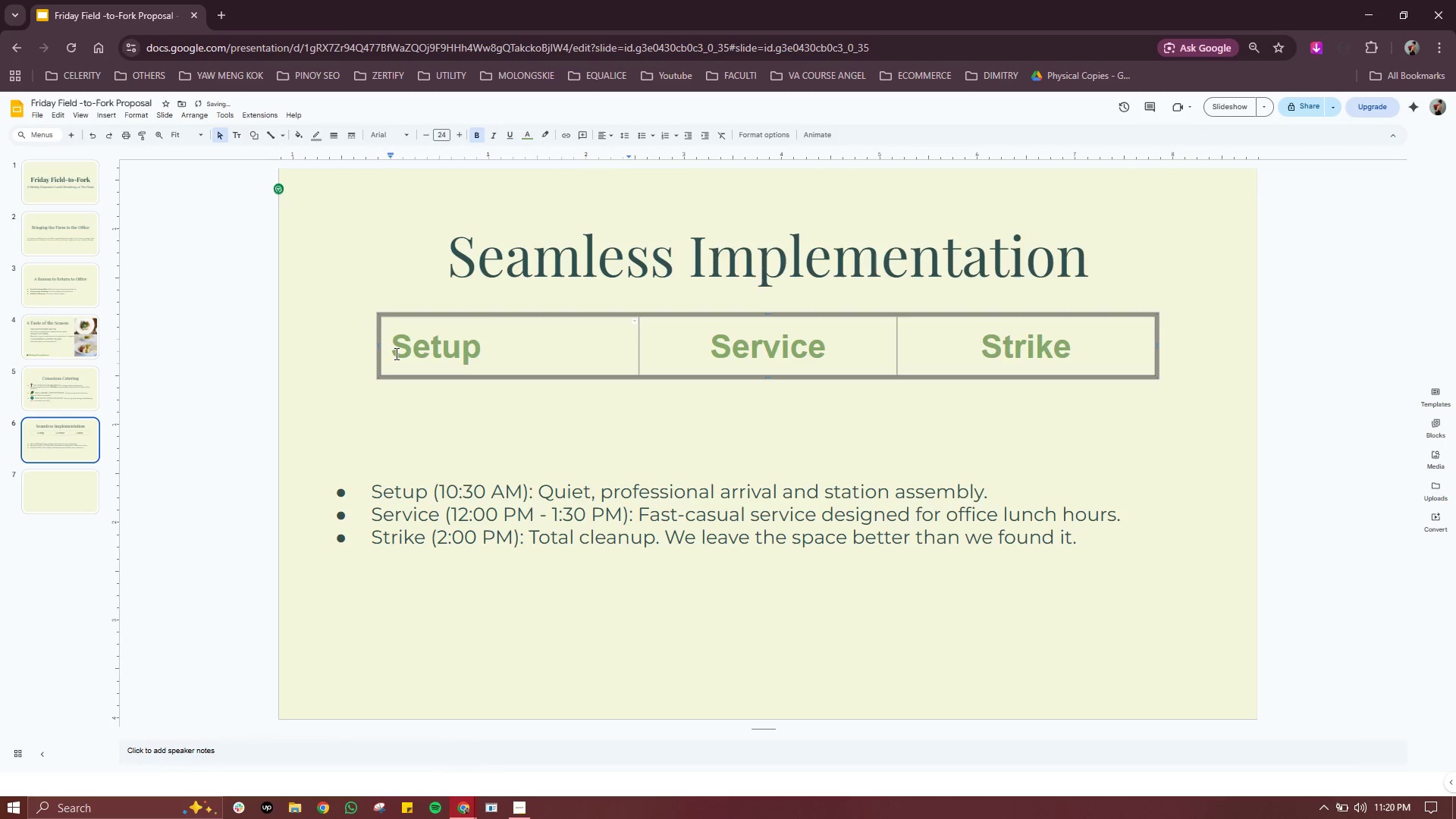 
left_click([394, 353])
 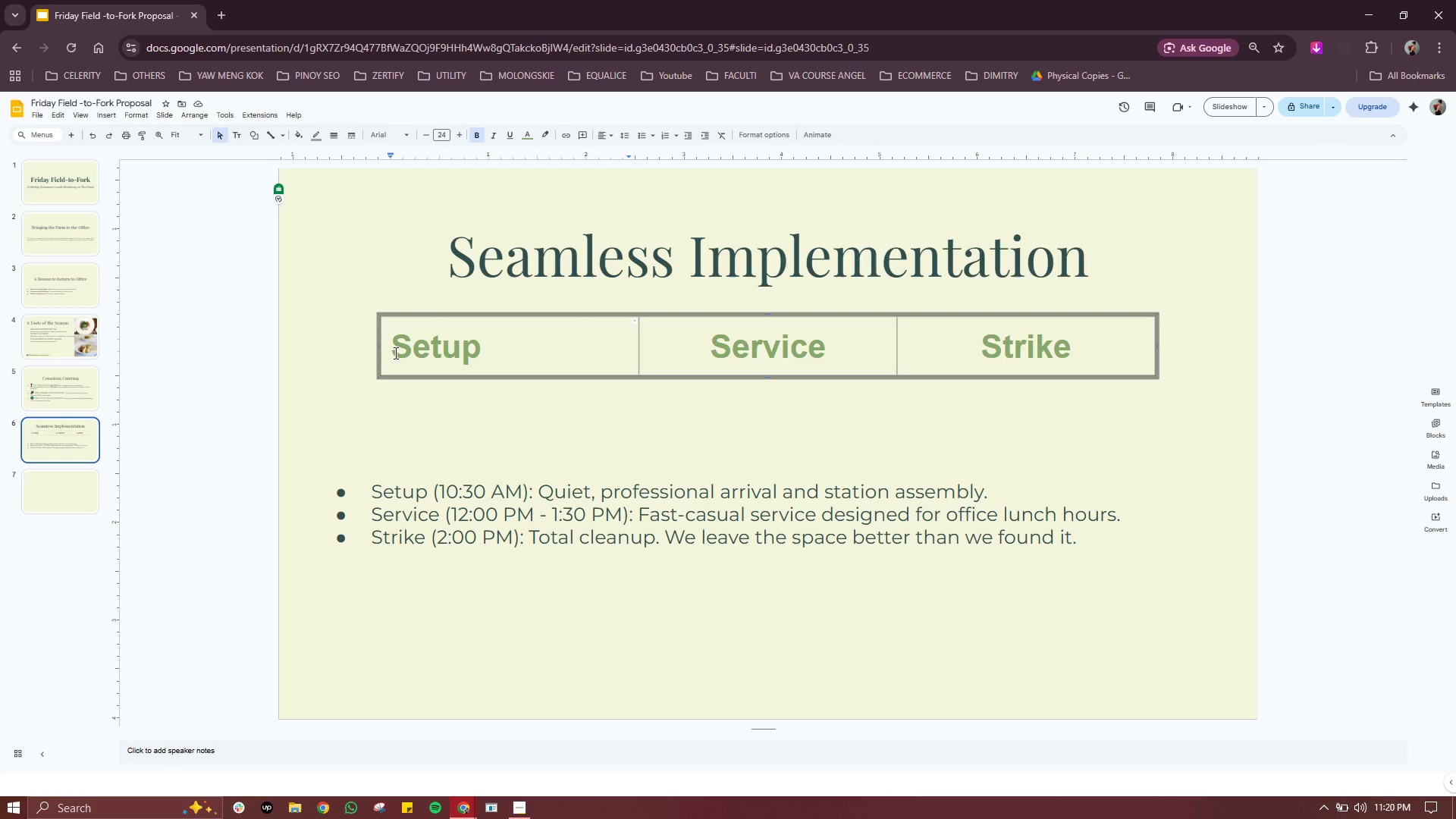 
wait(14.0)
 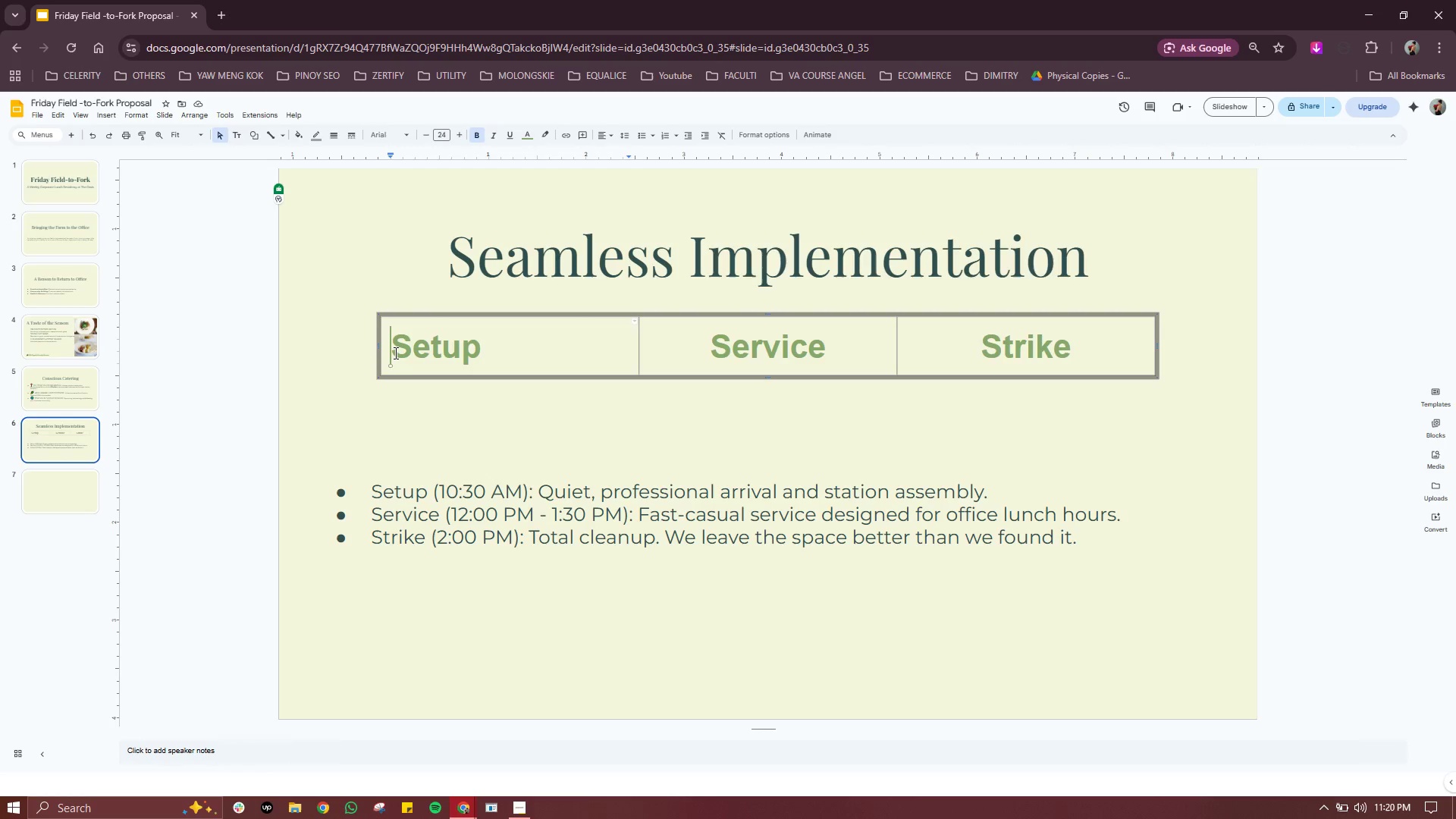 
key(Meta+Period)
 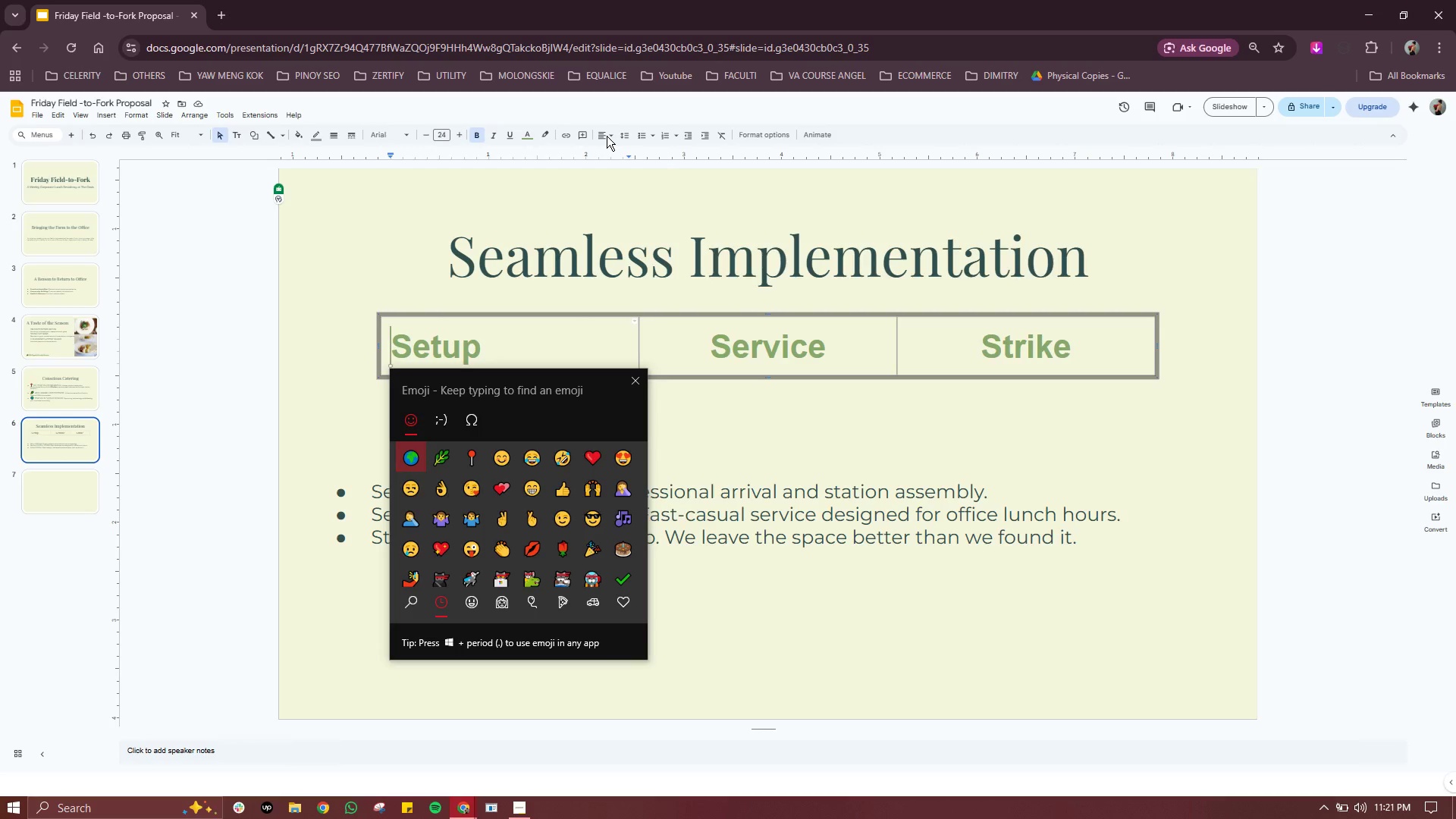 
type(truck)
 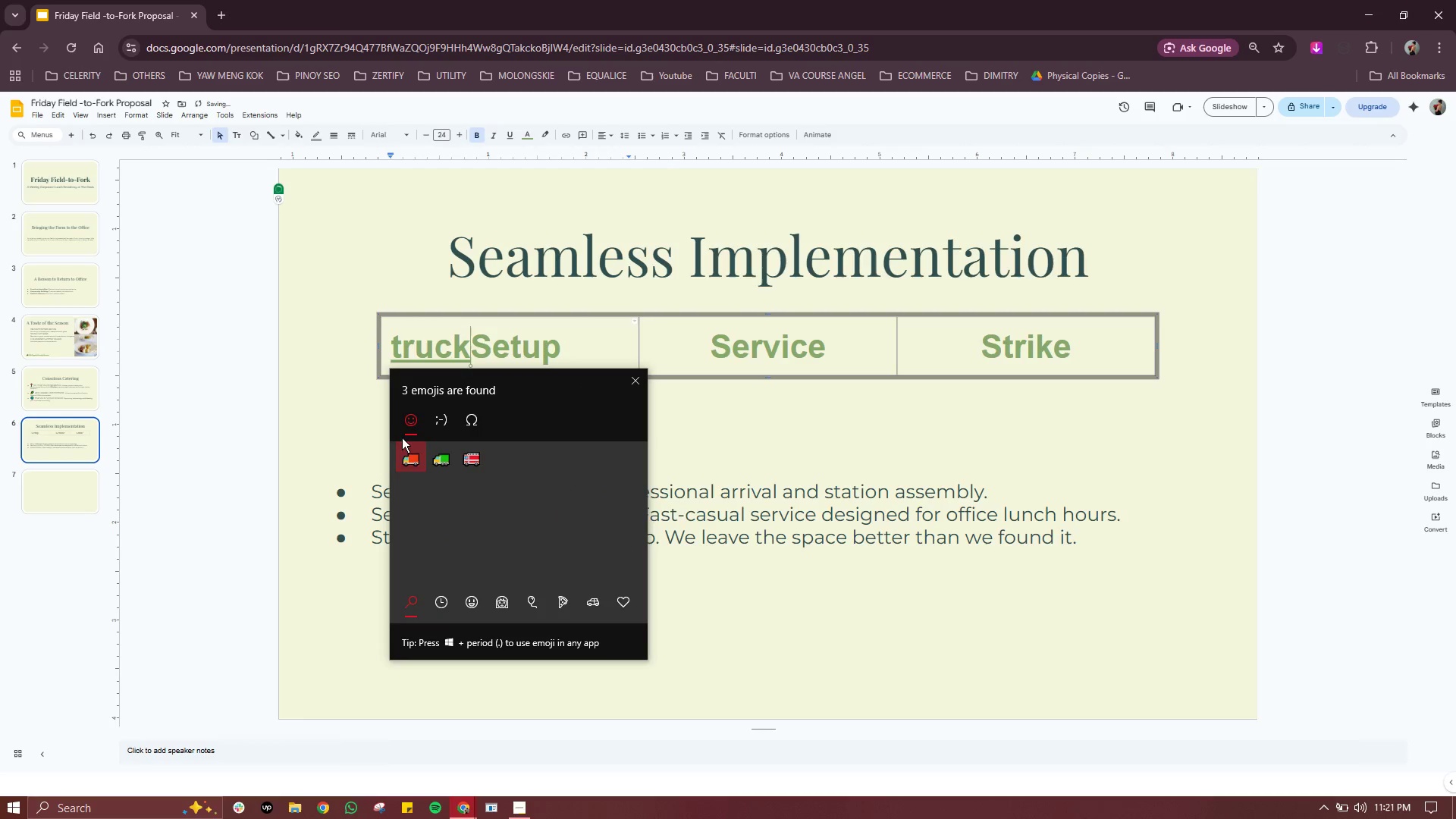 
left_click([410, 460])
 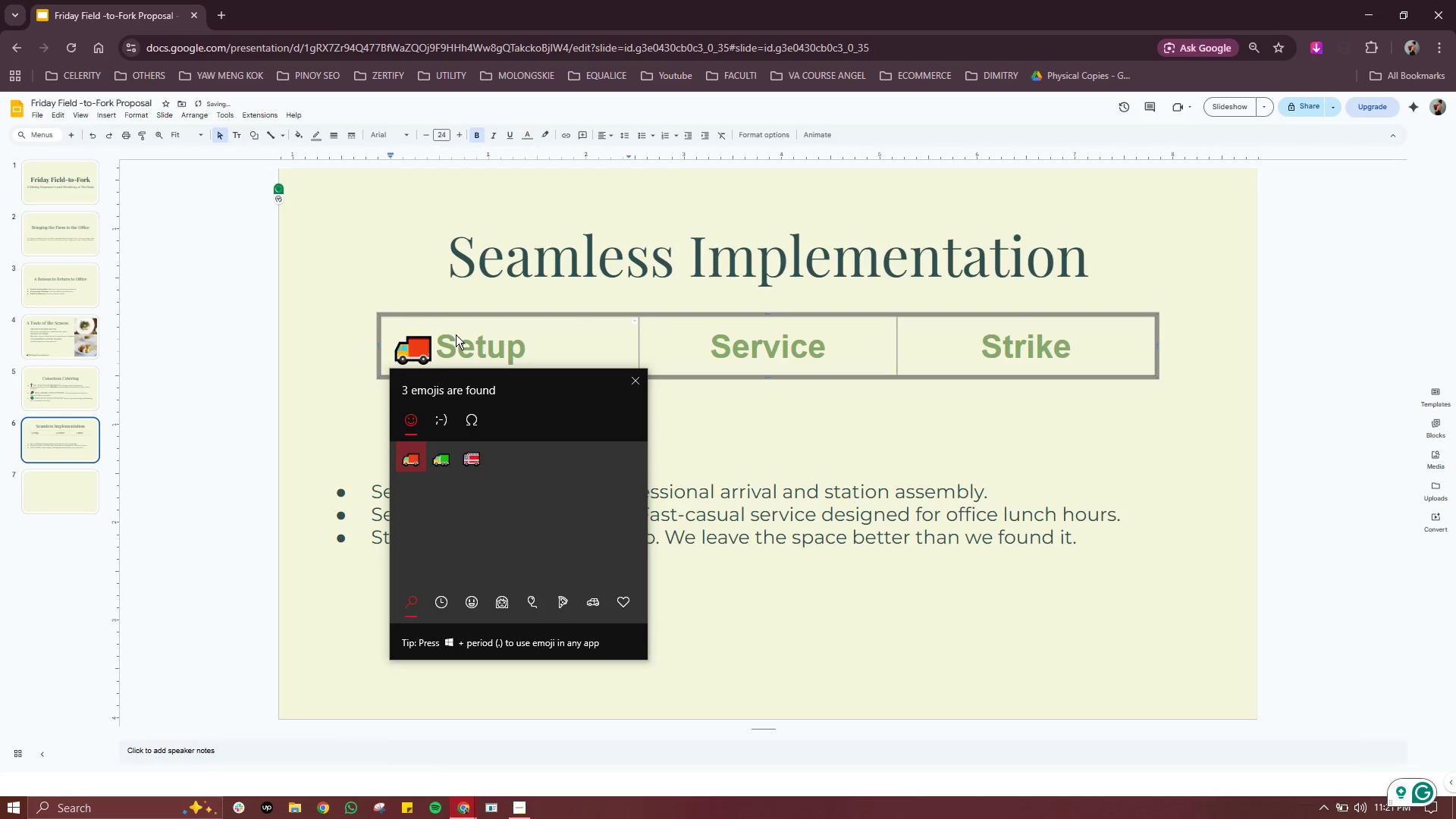 
key(Space)
 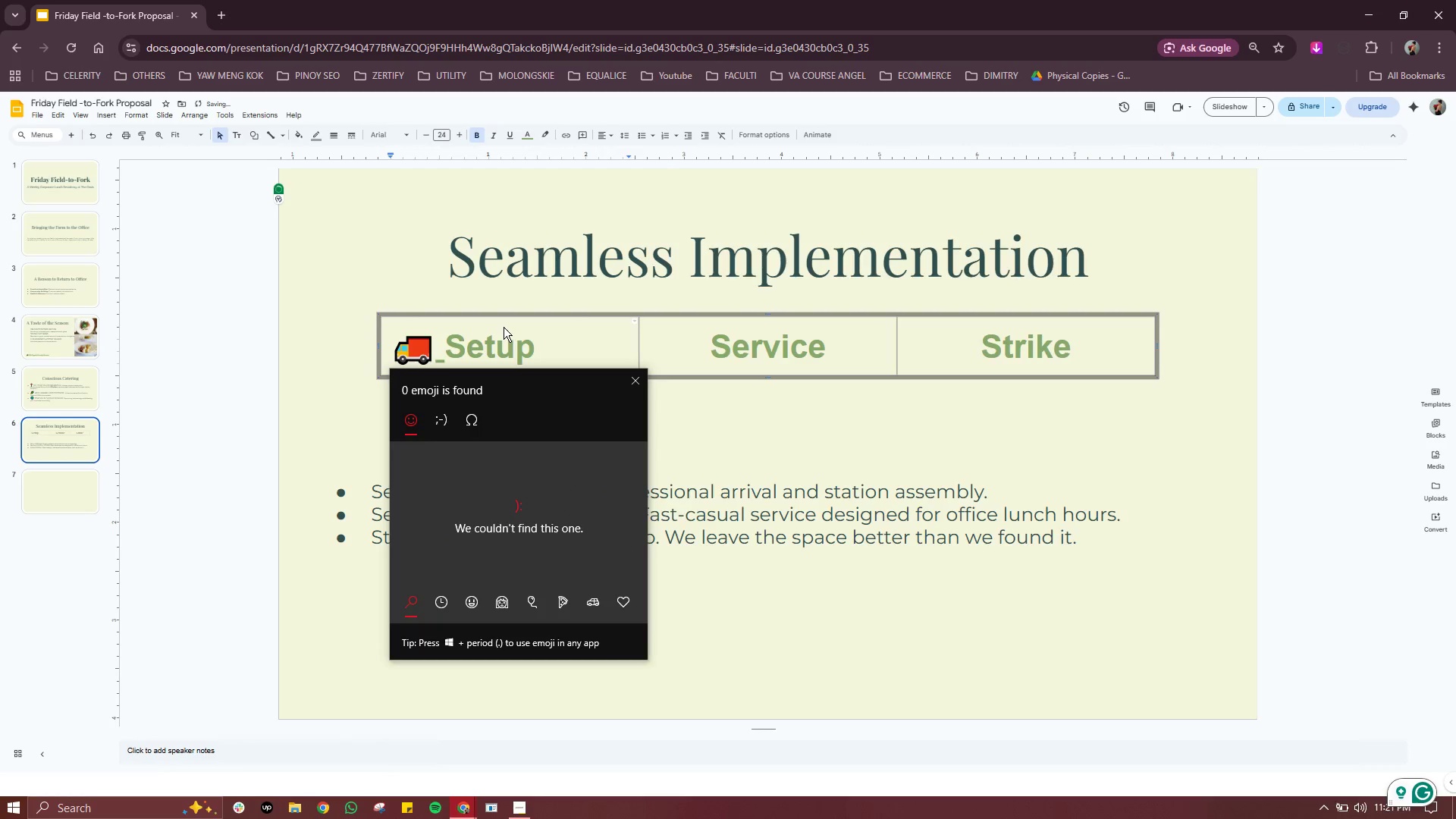 
key(Backspace)
 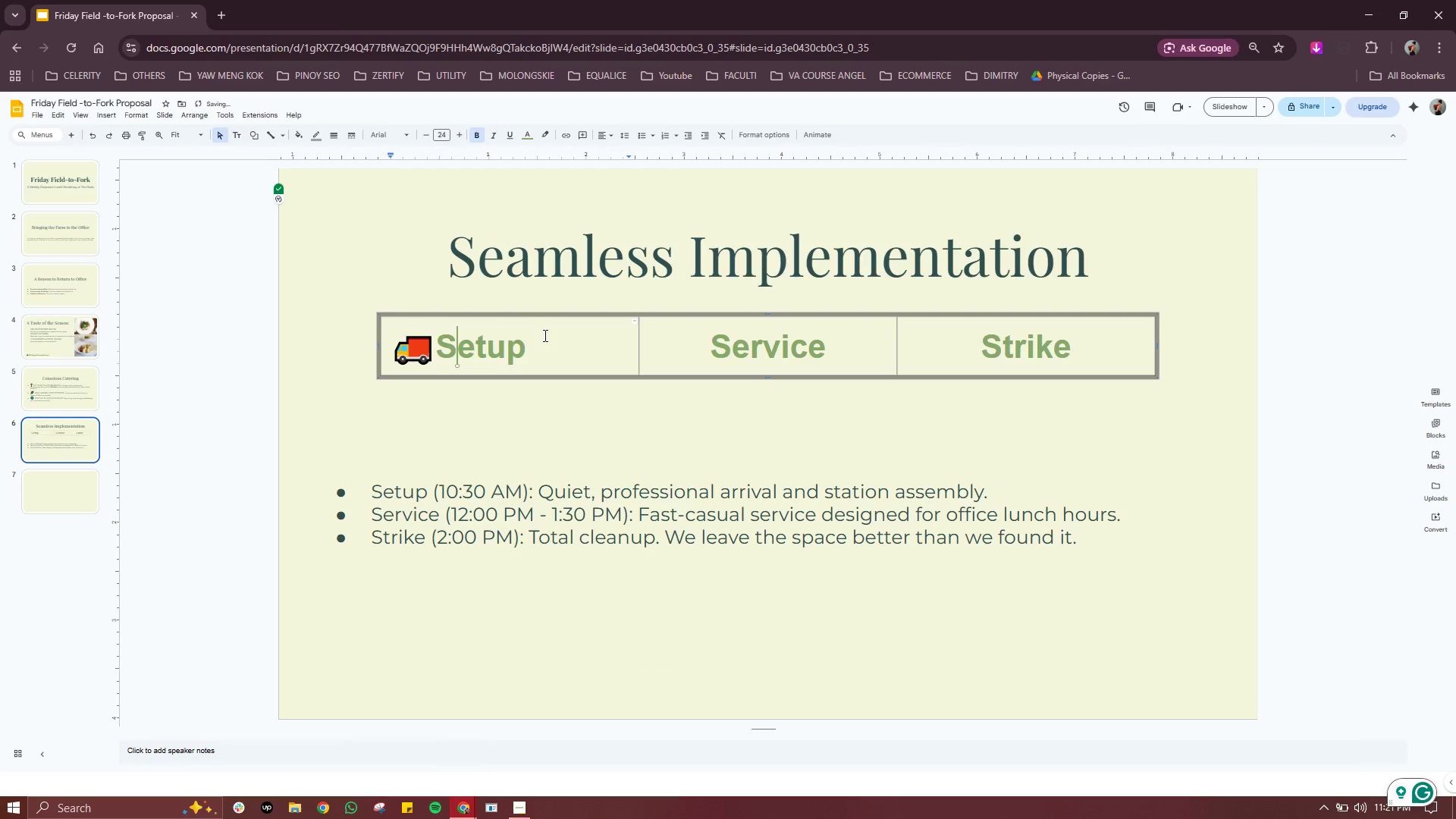 
left_click([544, 338])
 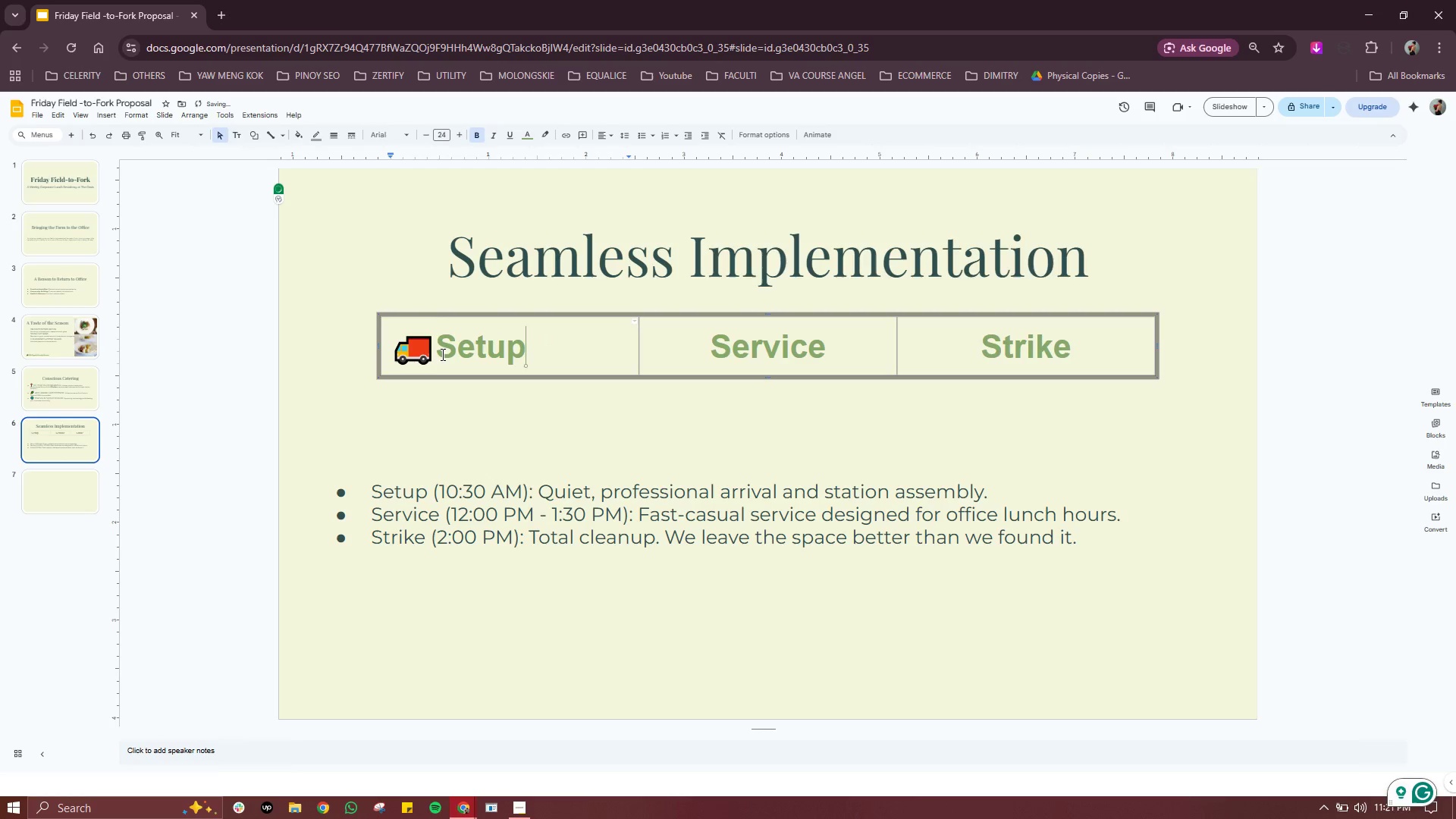 
left_click([441, 354])
 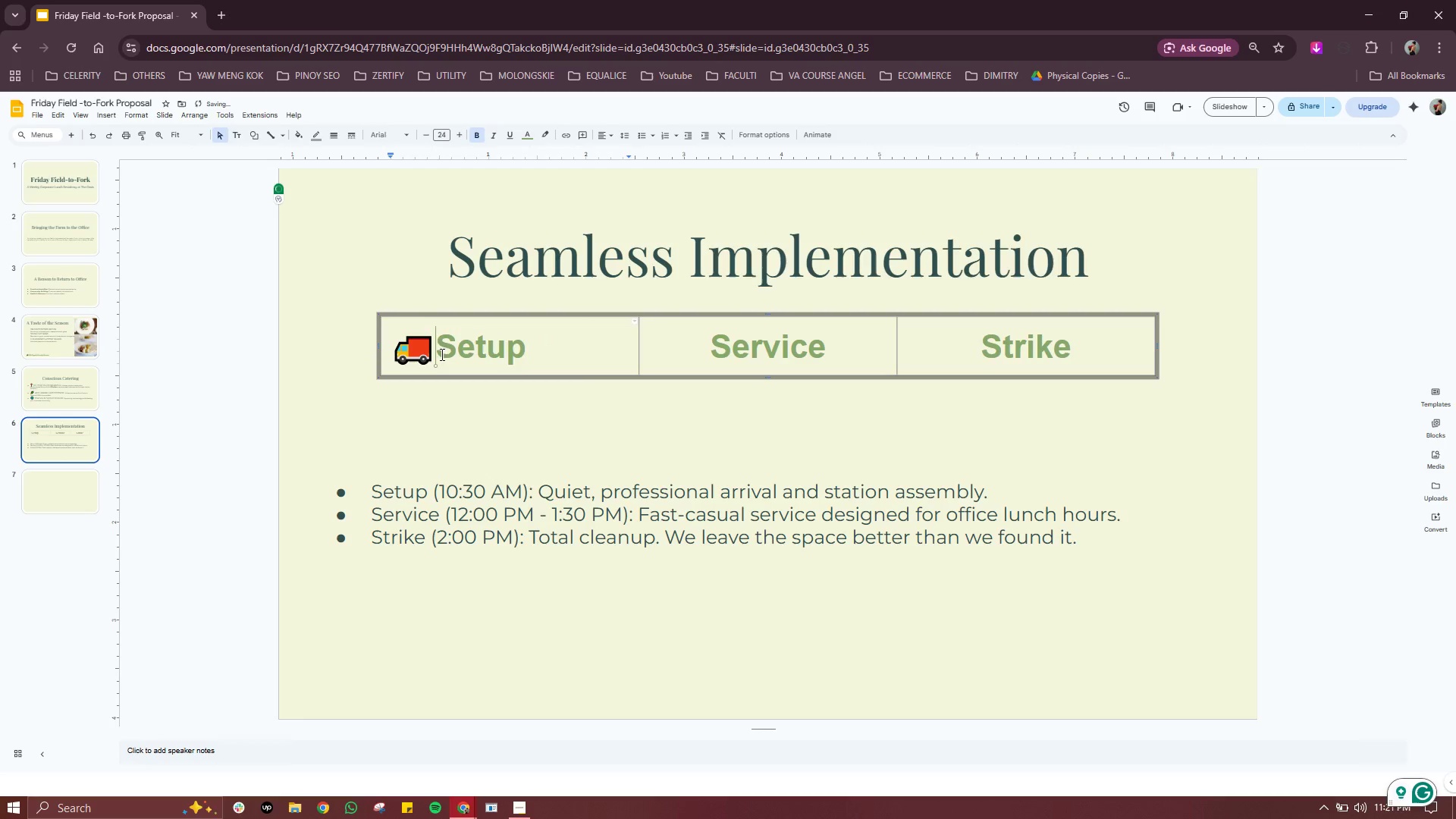 
key(Space)
 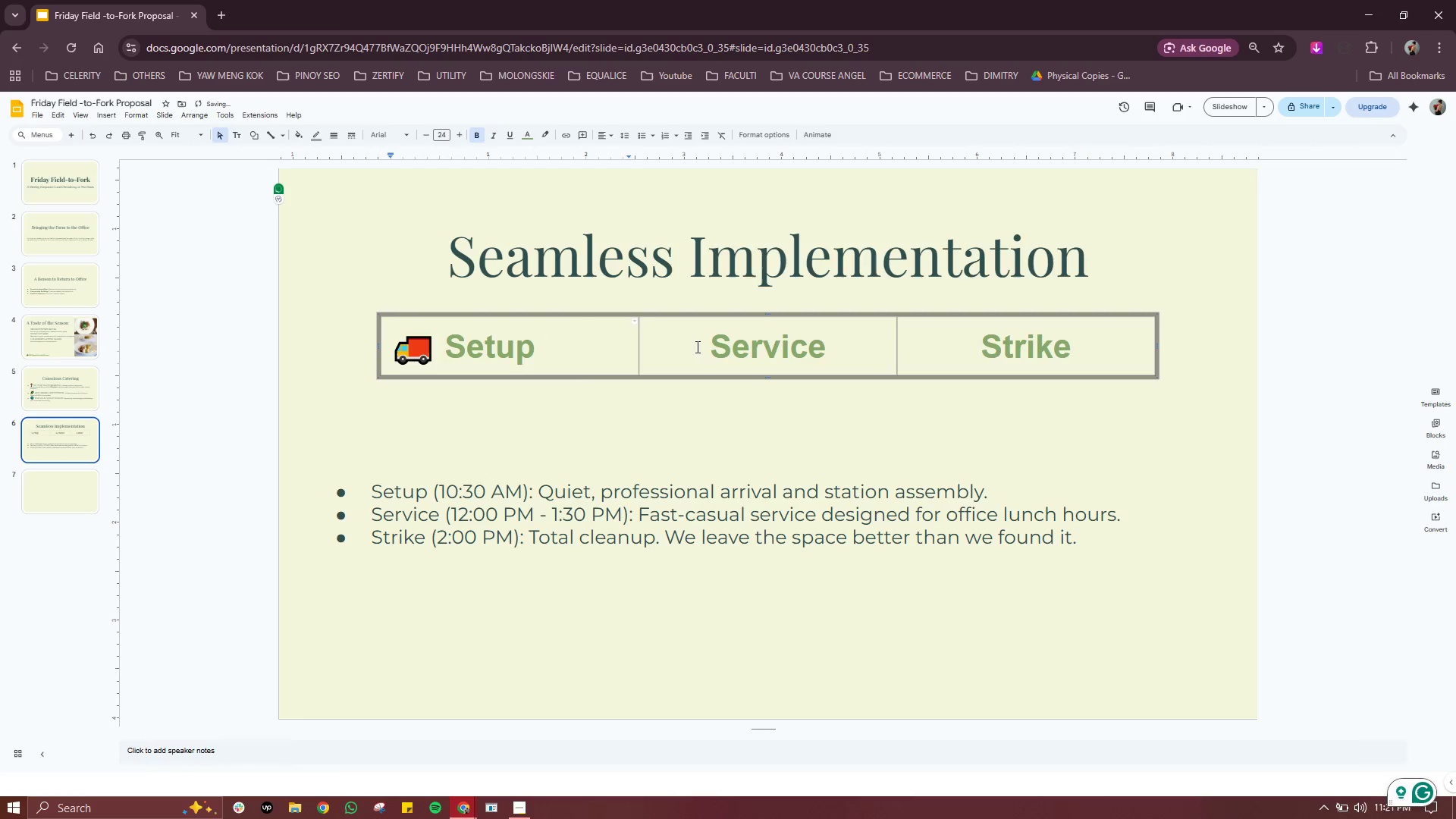 
left_click([714, 345])
 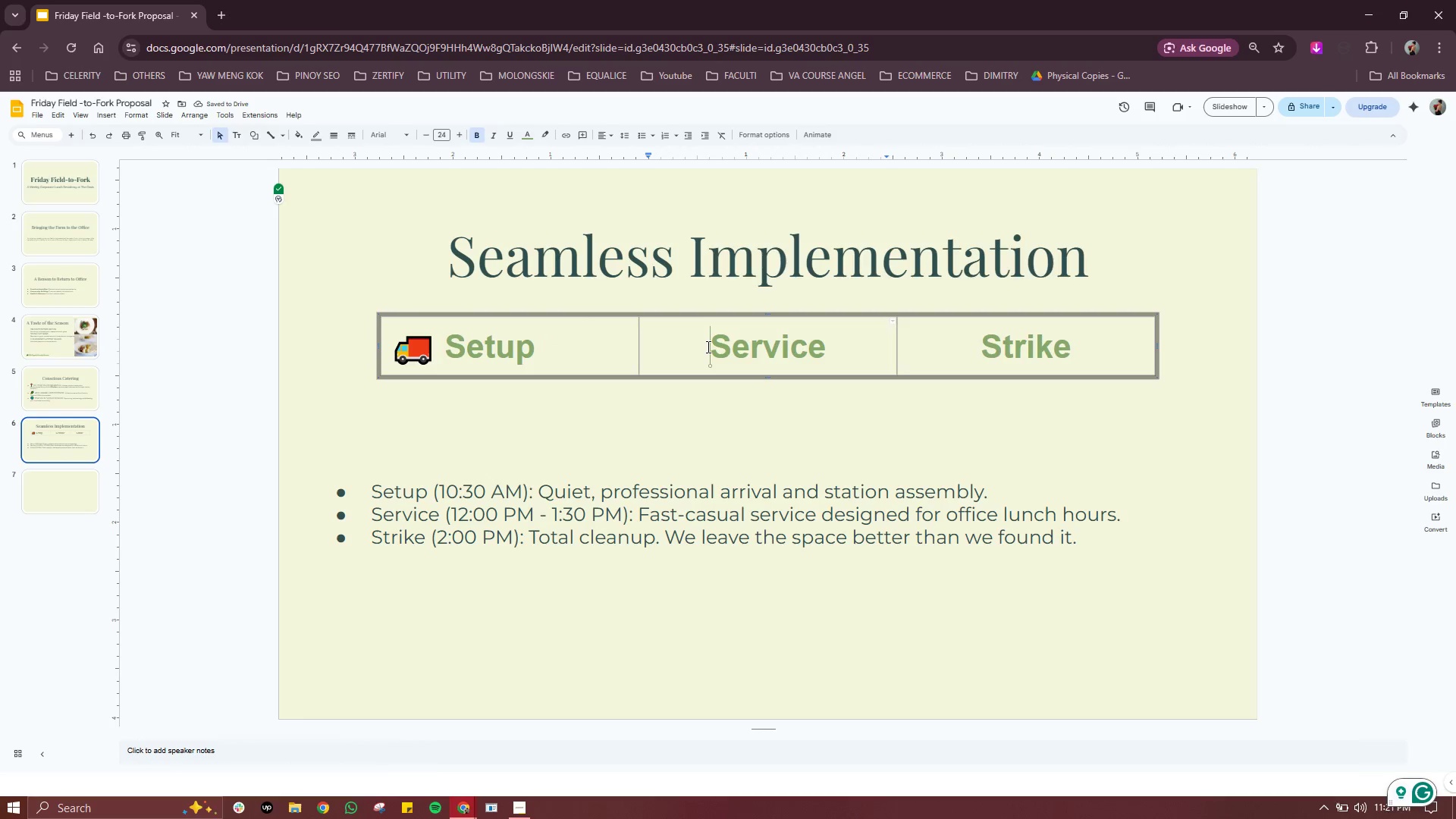 
wait(8.2)
 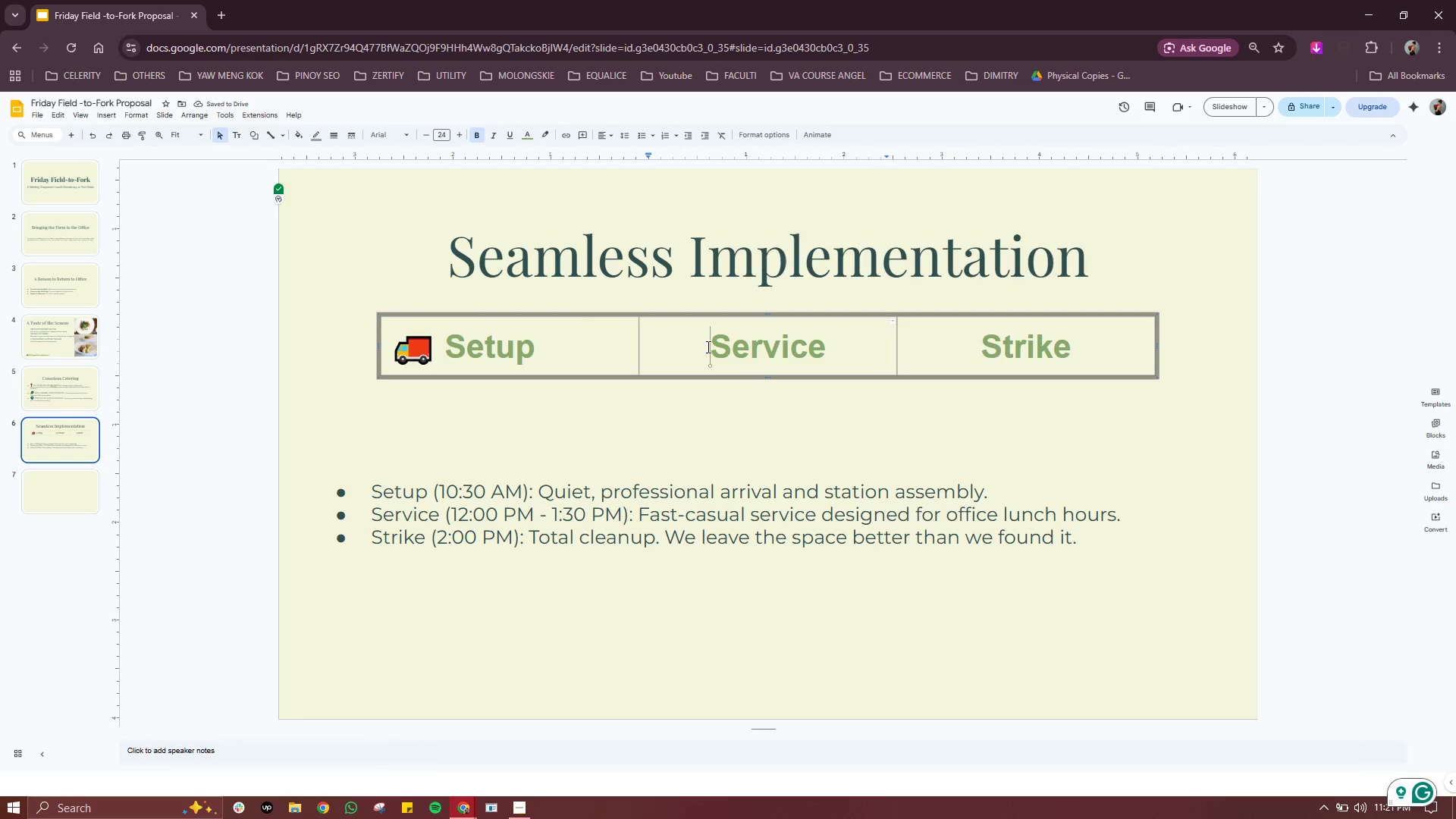 
left_click([576, 348])
 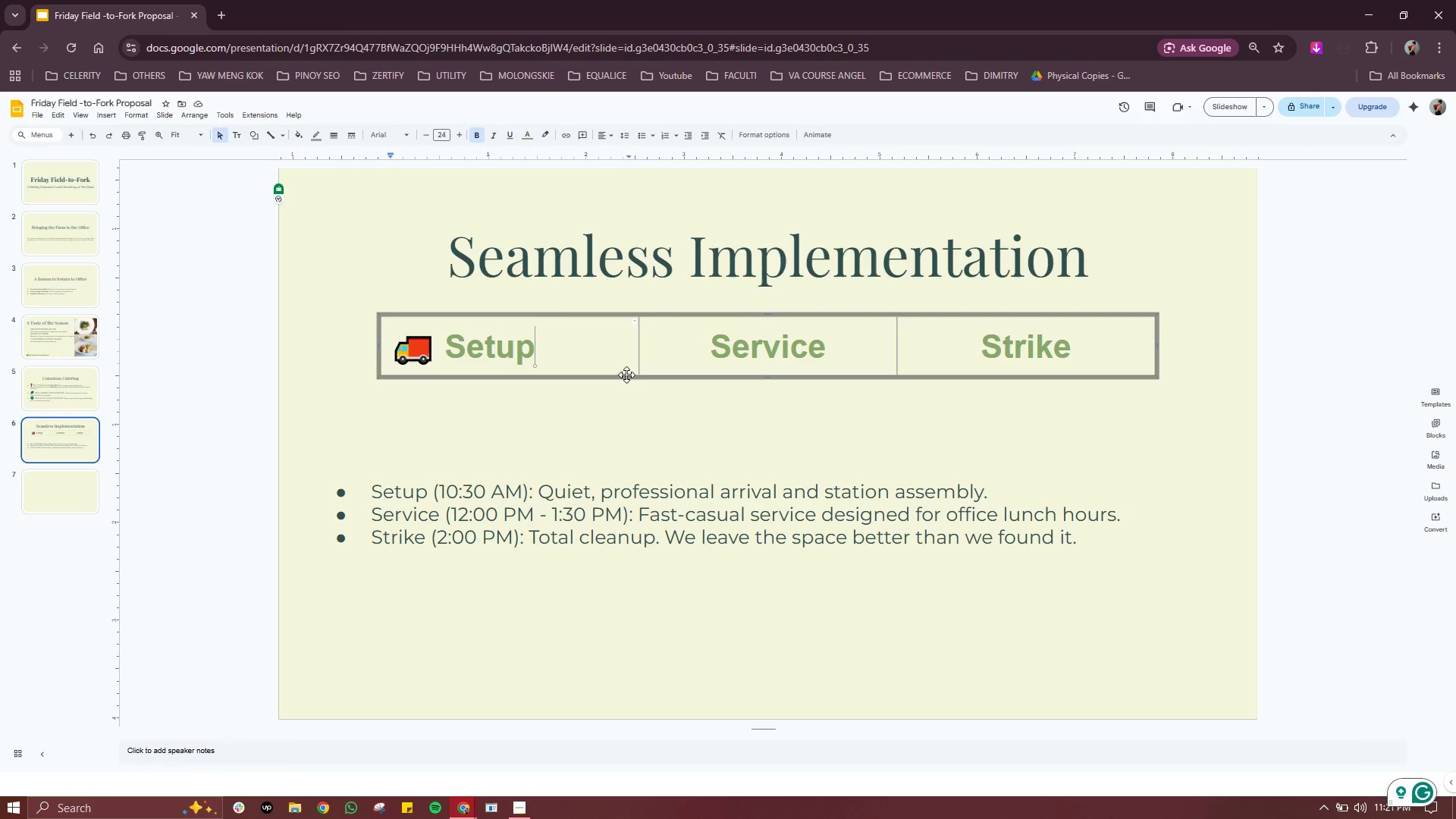 
left_click_drag(start_coordinate=[626, 373], to_coordinate=[620, 414])
 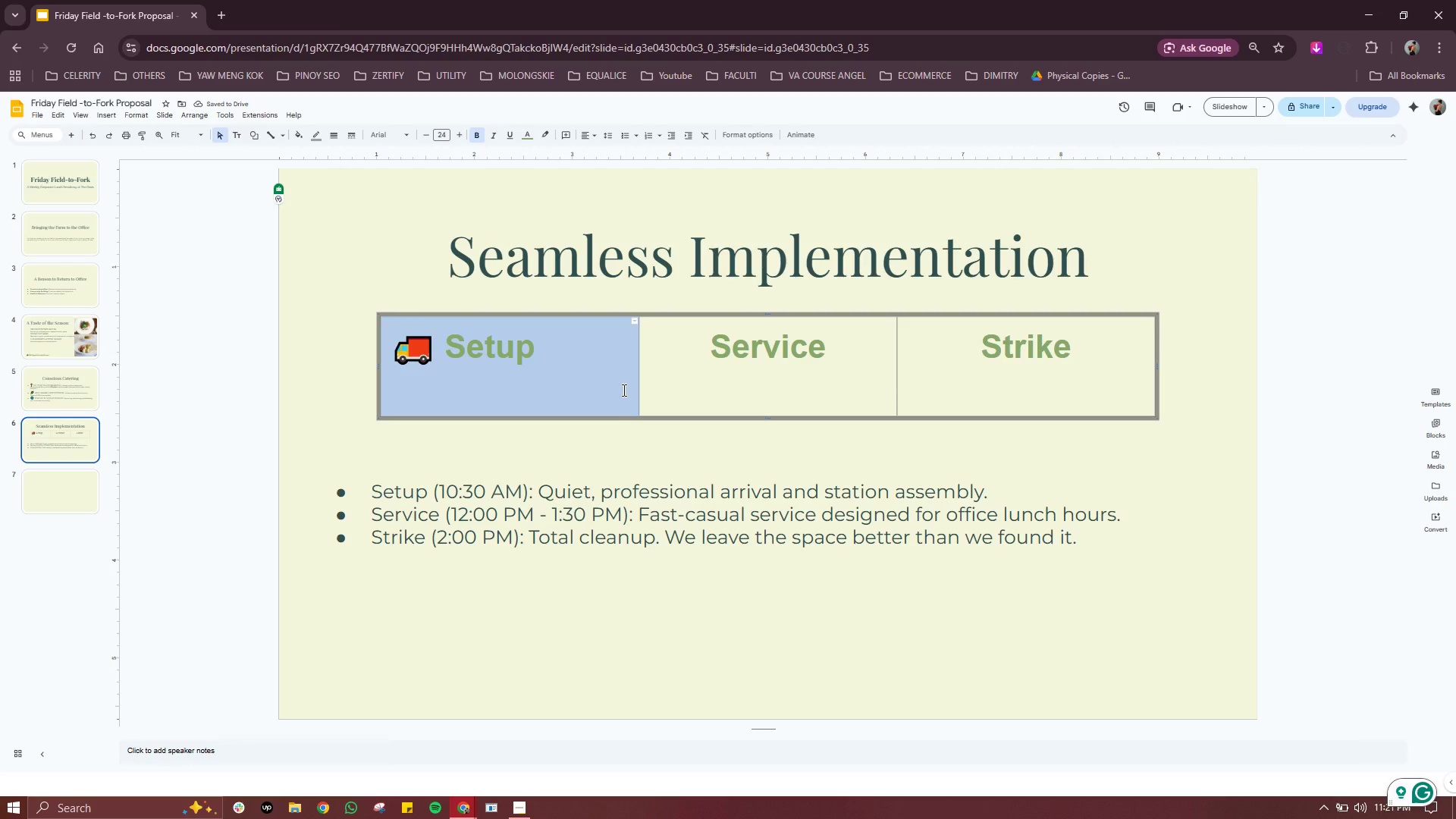 
wait(6.31)
 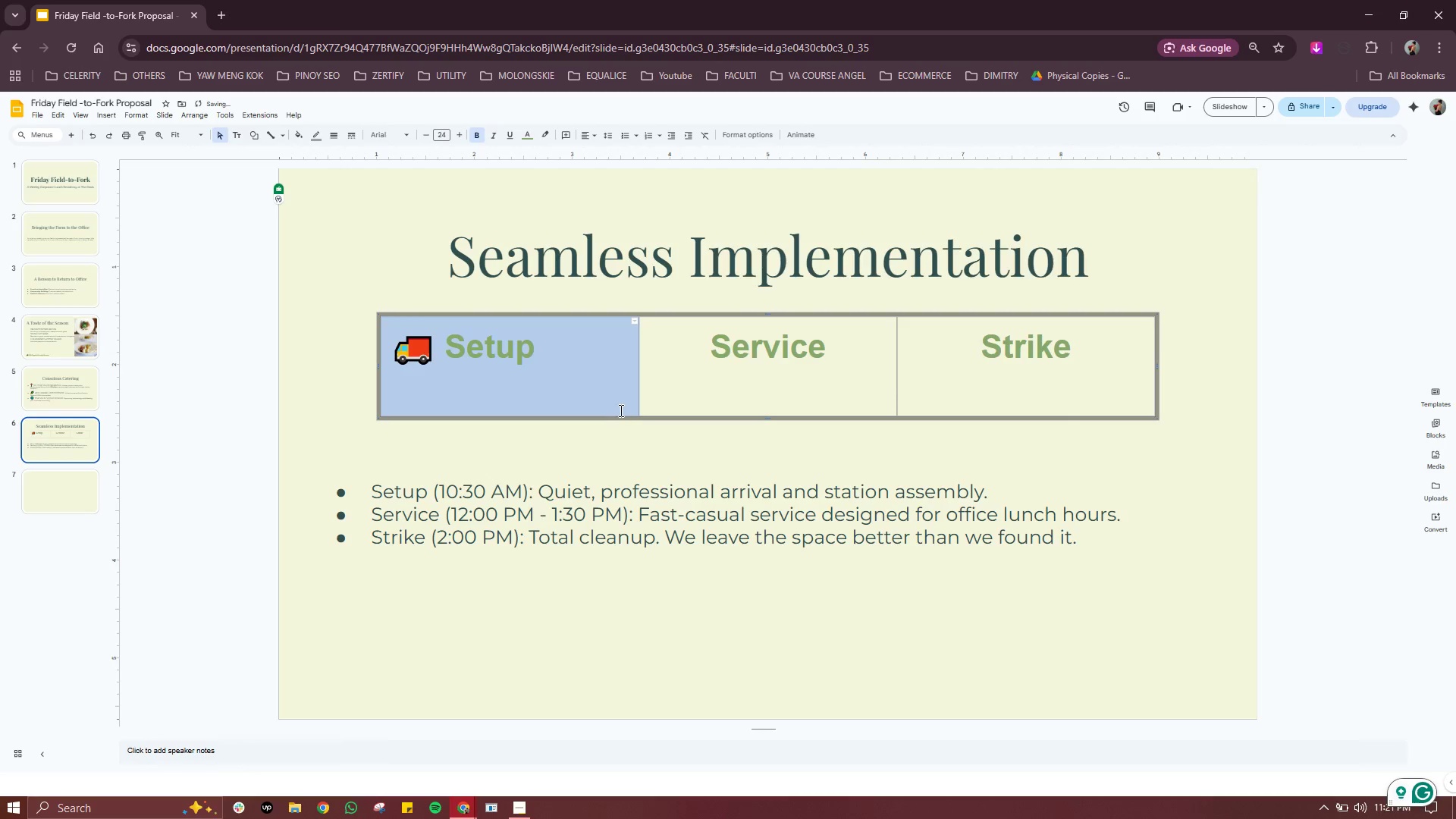 
left_click([406, 343])
 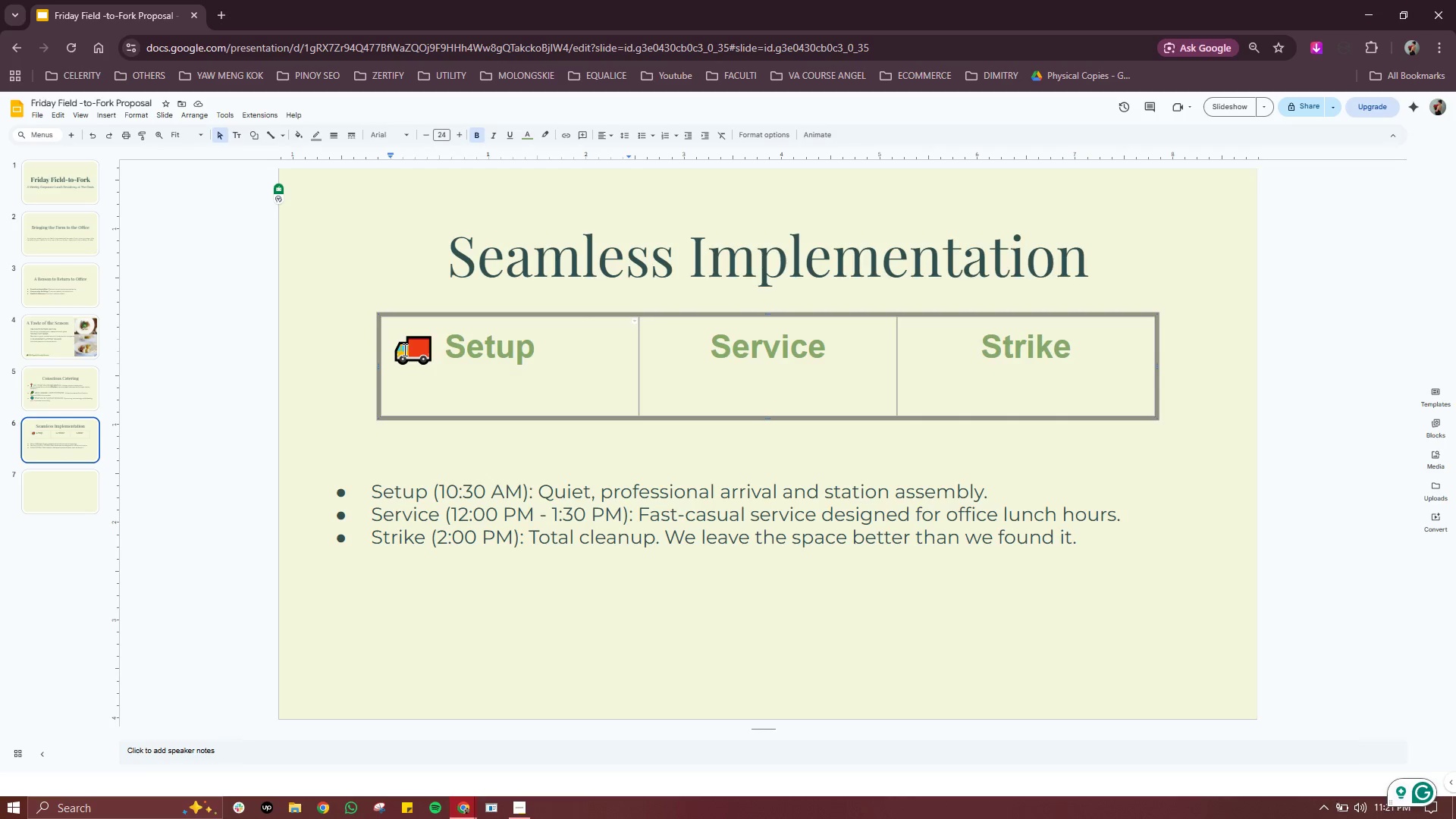 
type(Steo)
key(Backspace)
type(p 1: )
 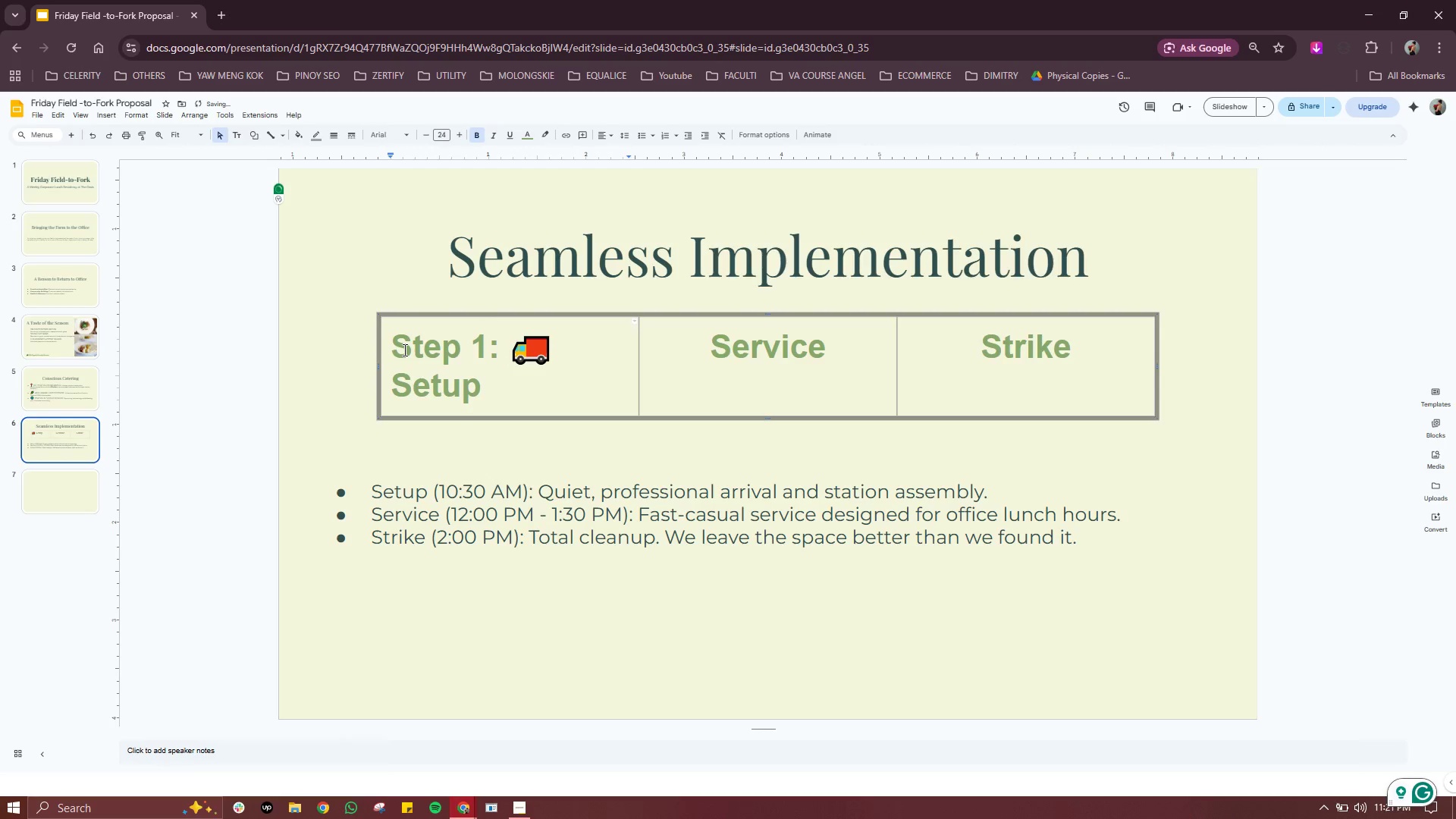 
key(Enter)
 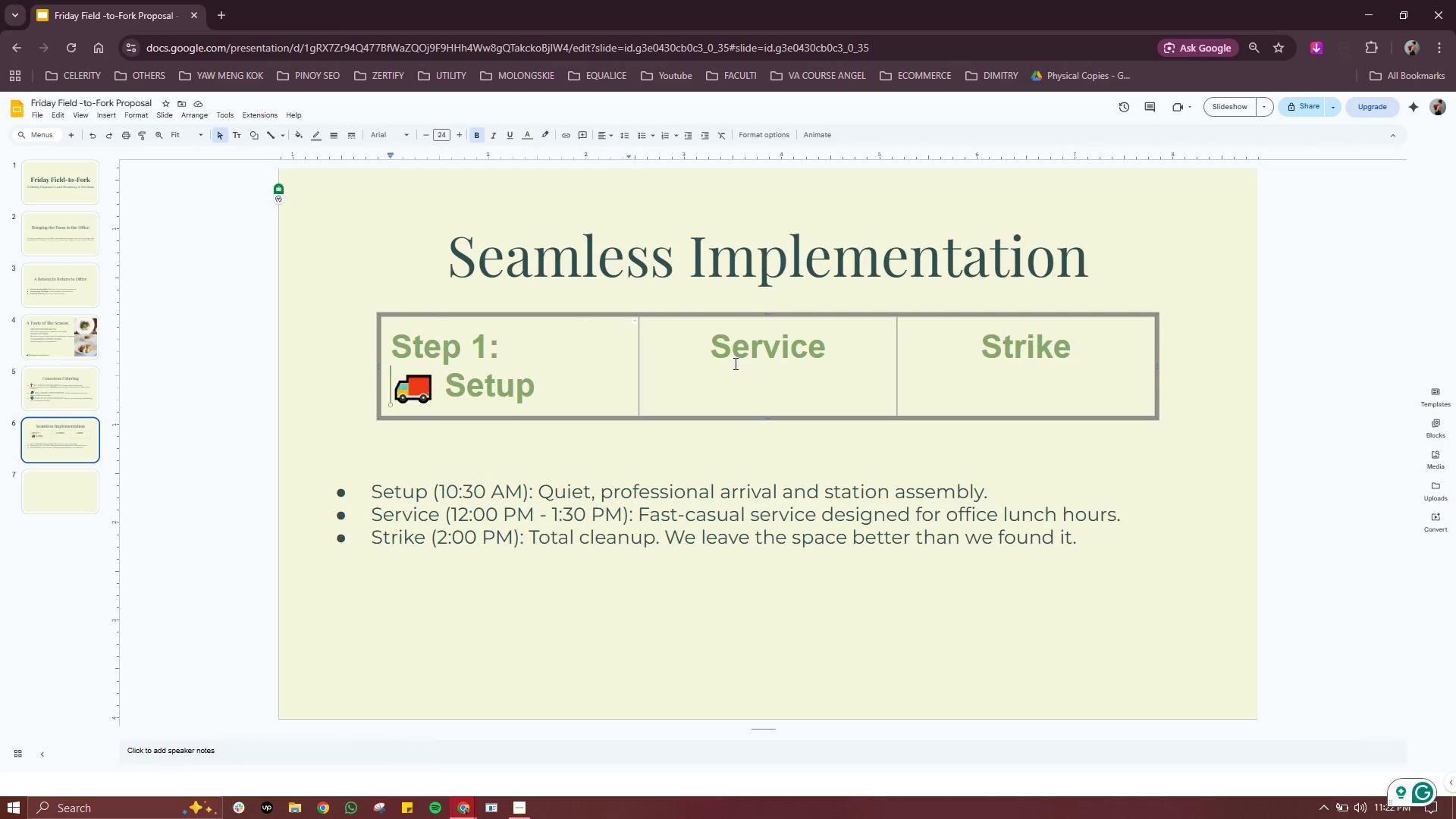 
wait(42.0)
 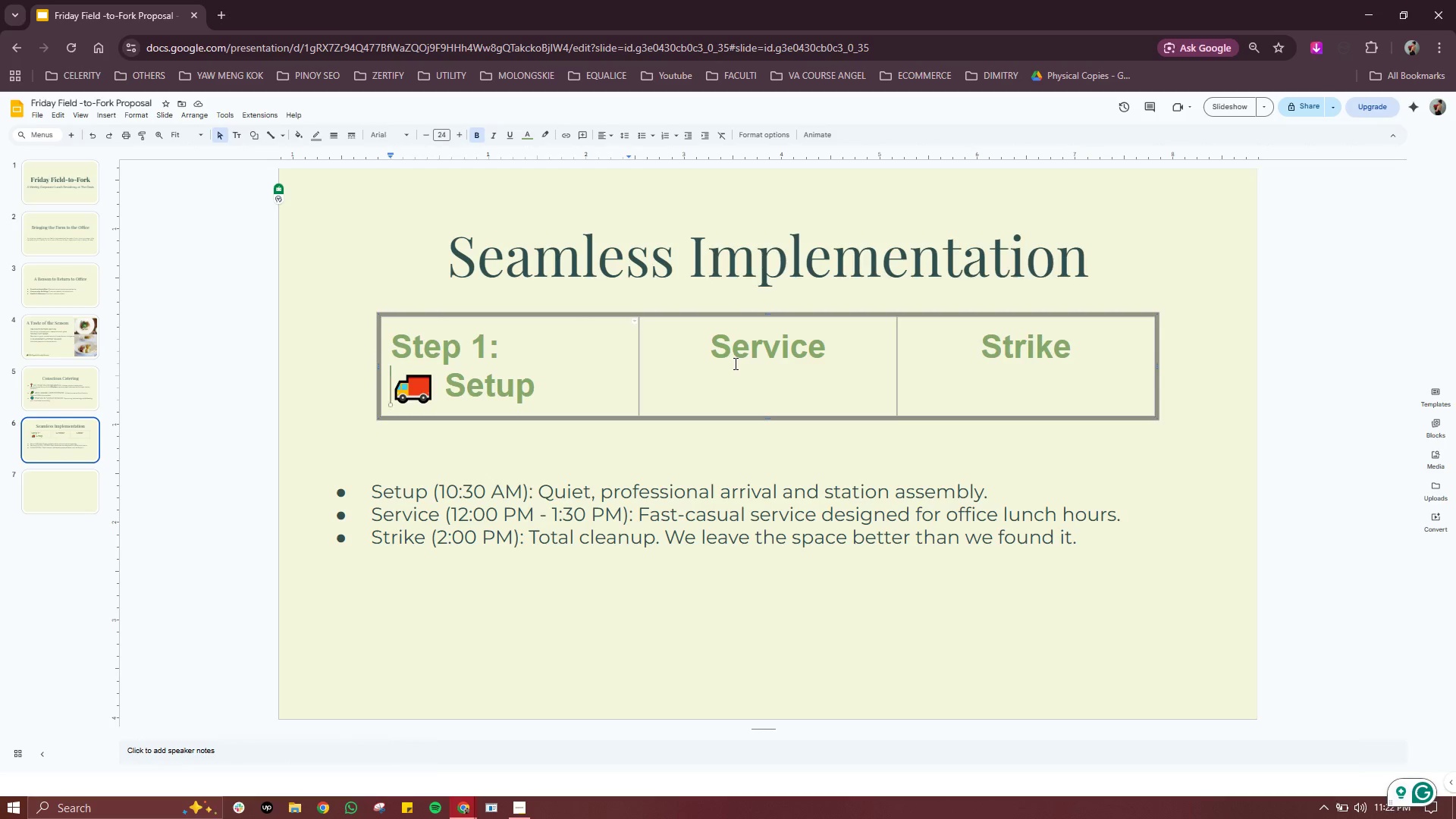 
left_click([563, 353])
 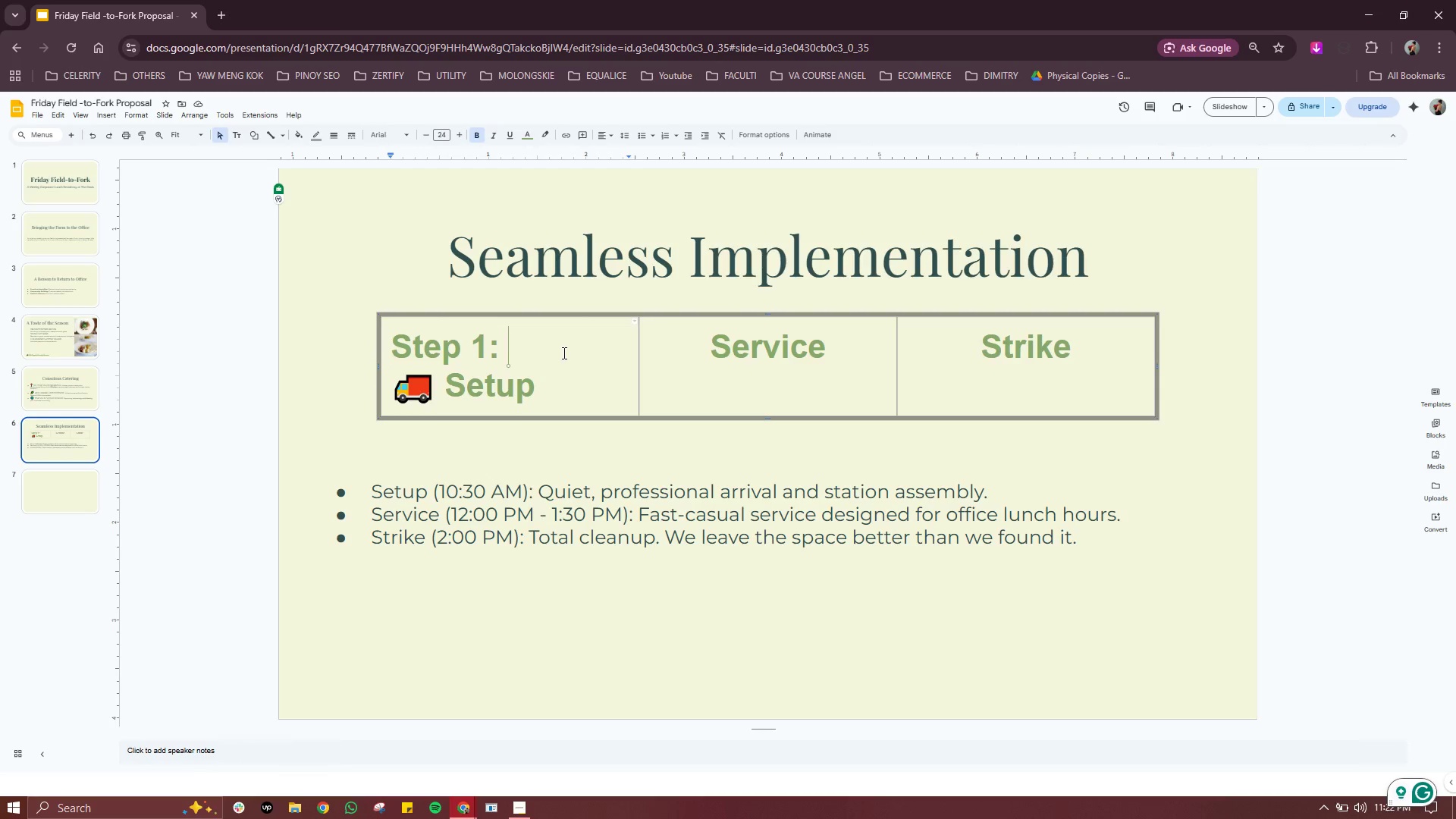 
key(Control+Z)
 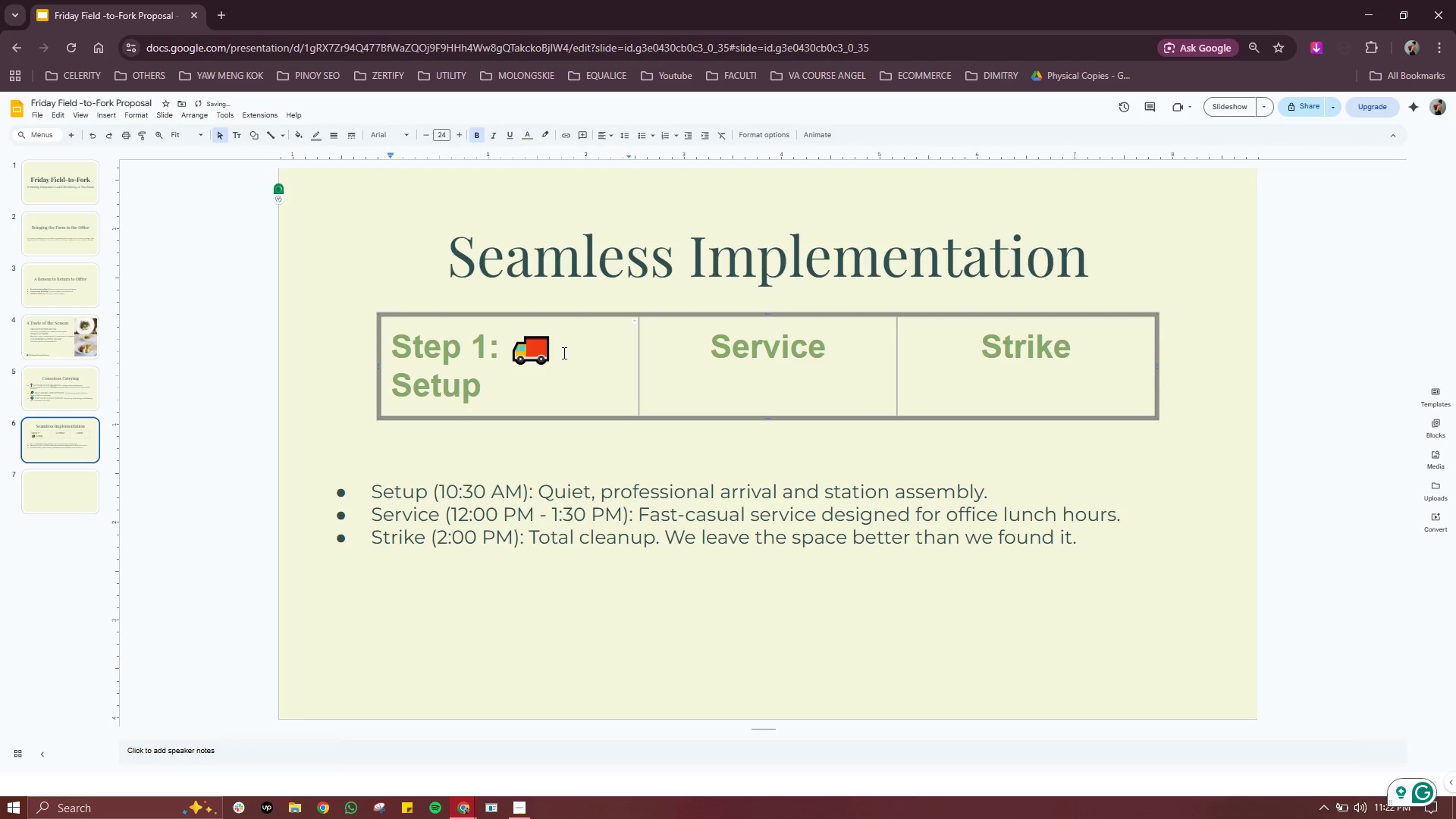 
key(Control+Z)
 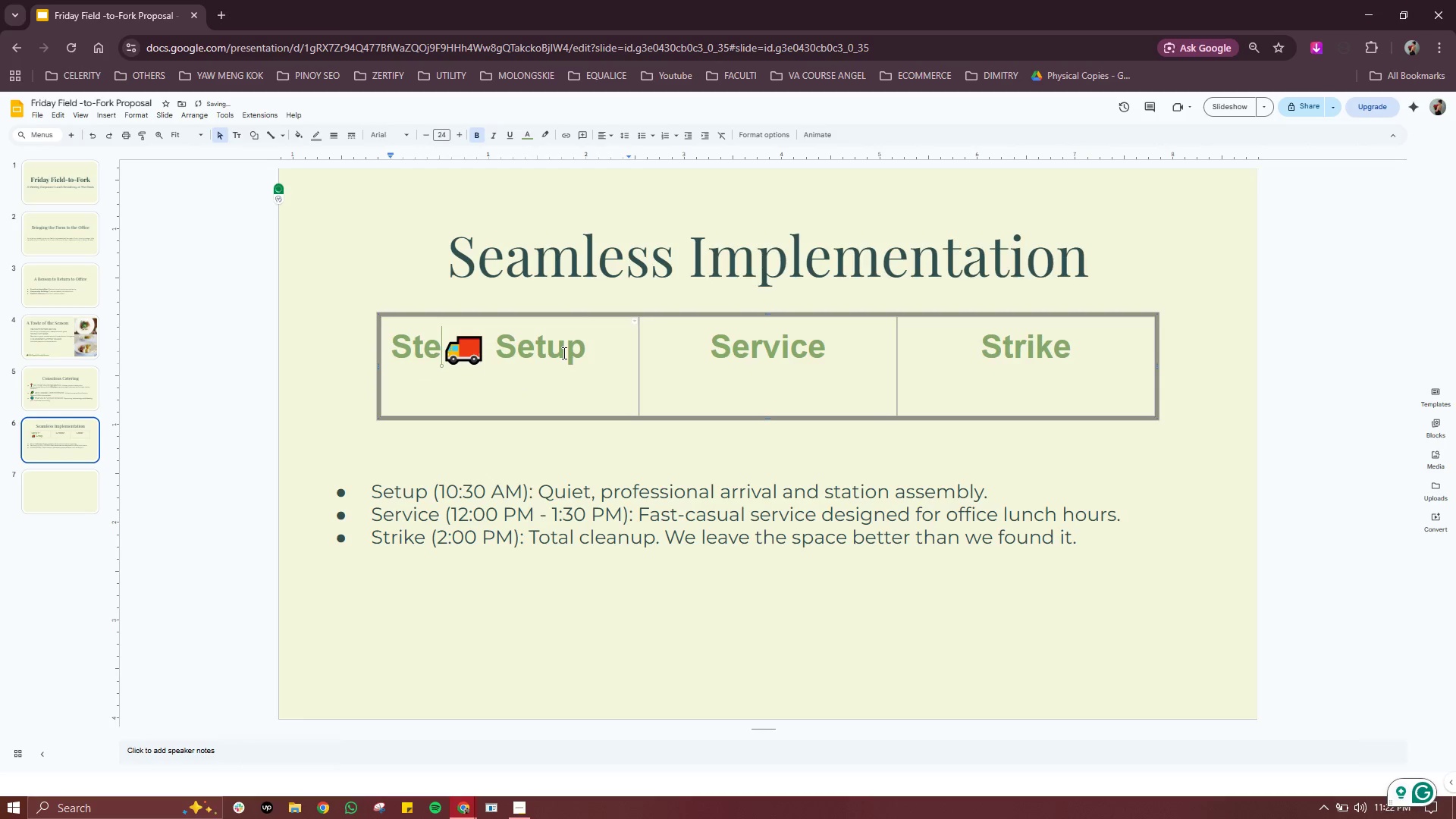 
key(Control+Z)
 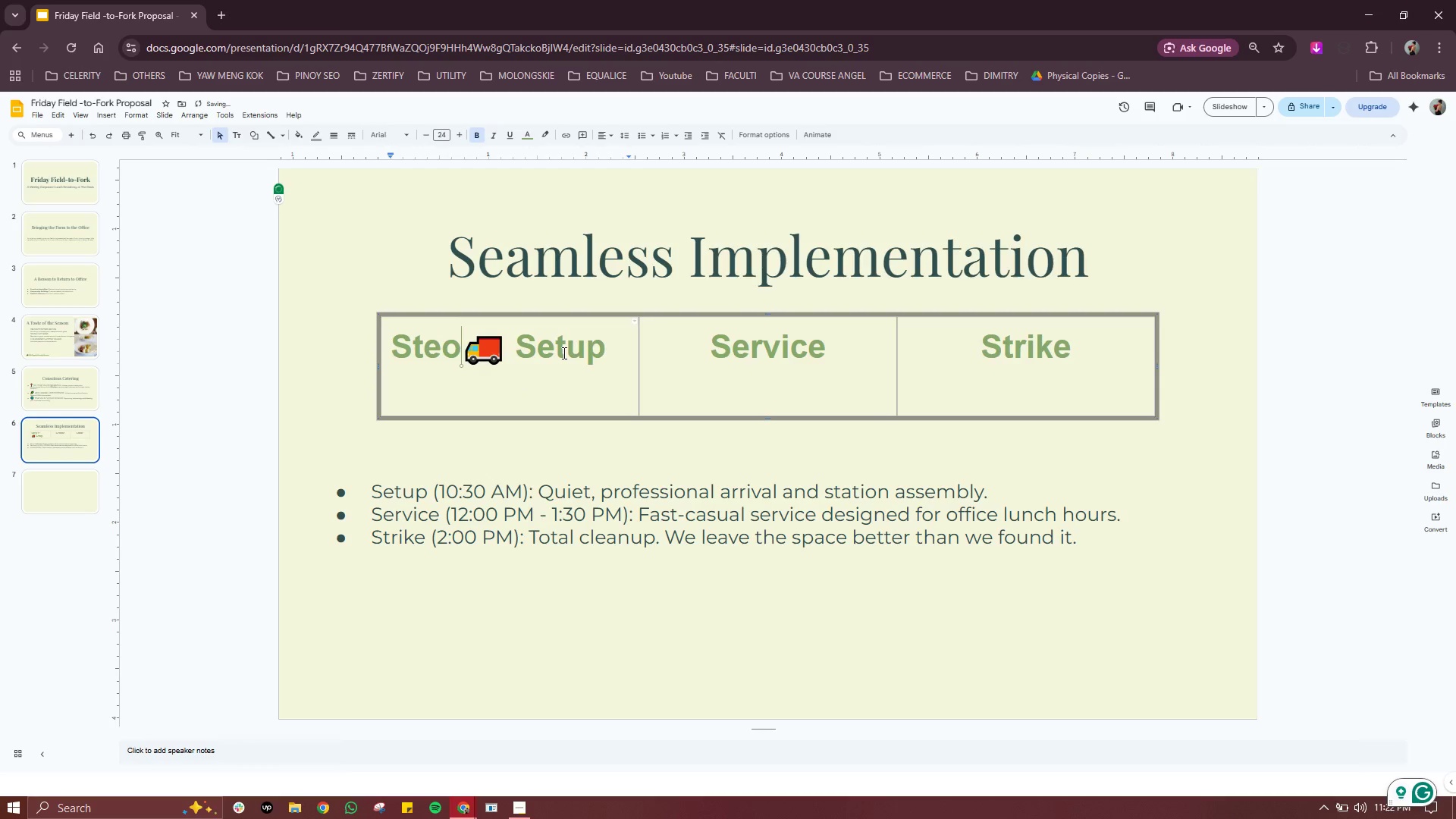 
key(Control+Z)
 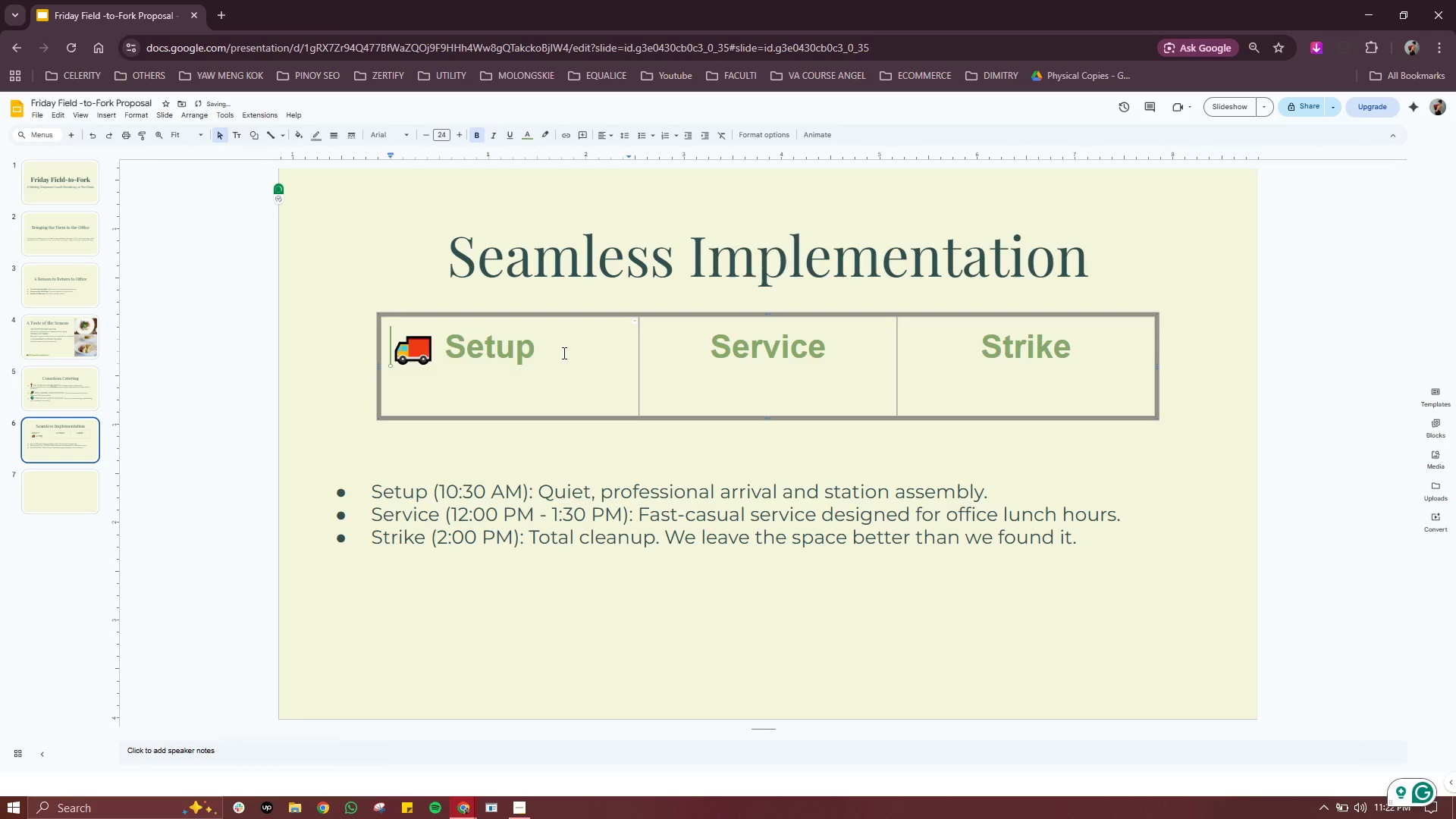 
key(Control+Z)
 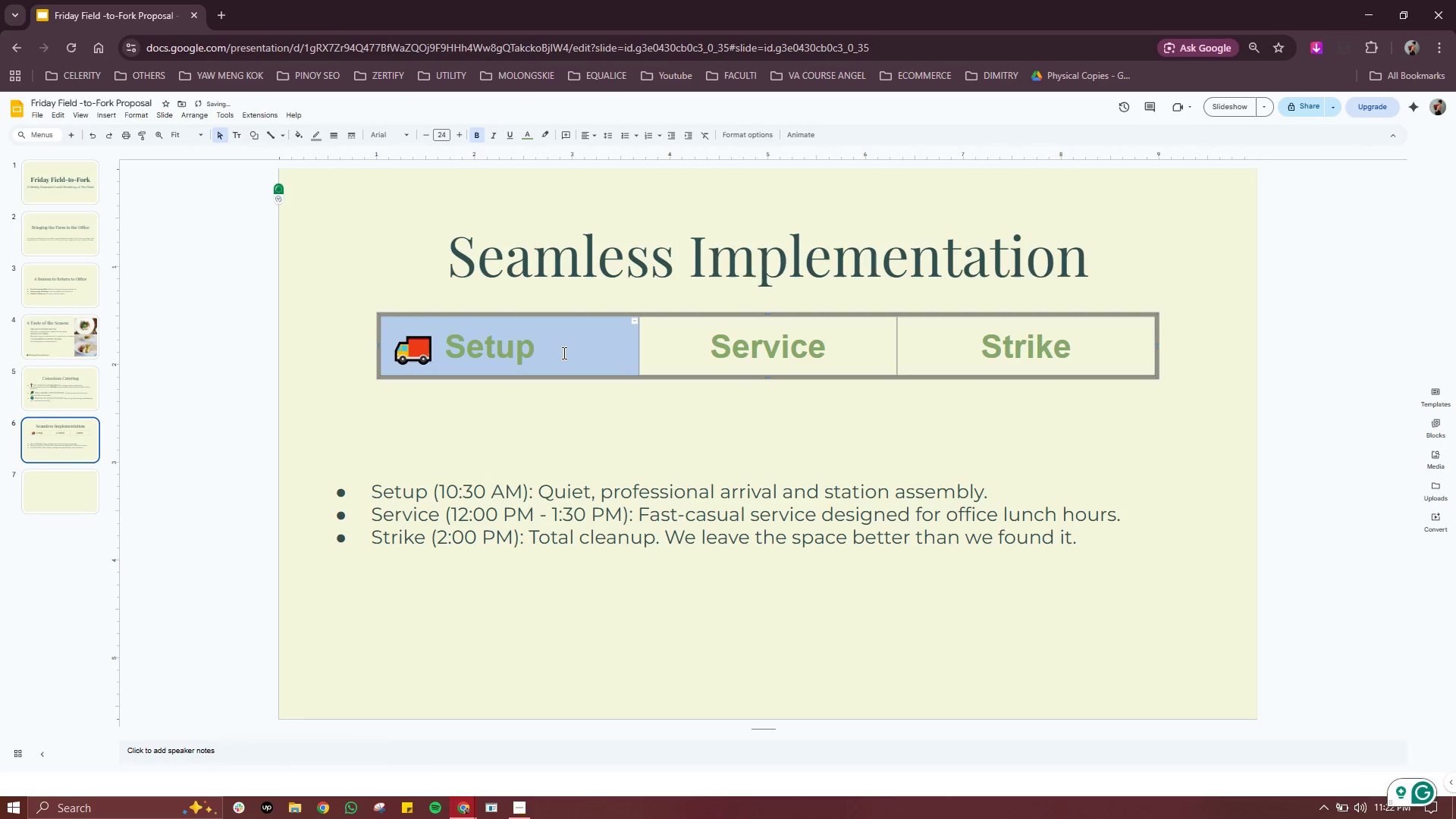 
key(Control+Z)
 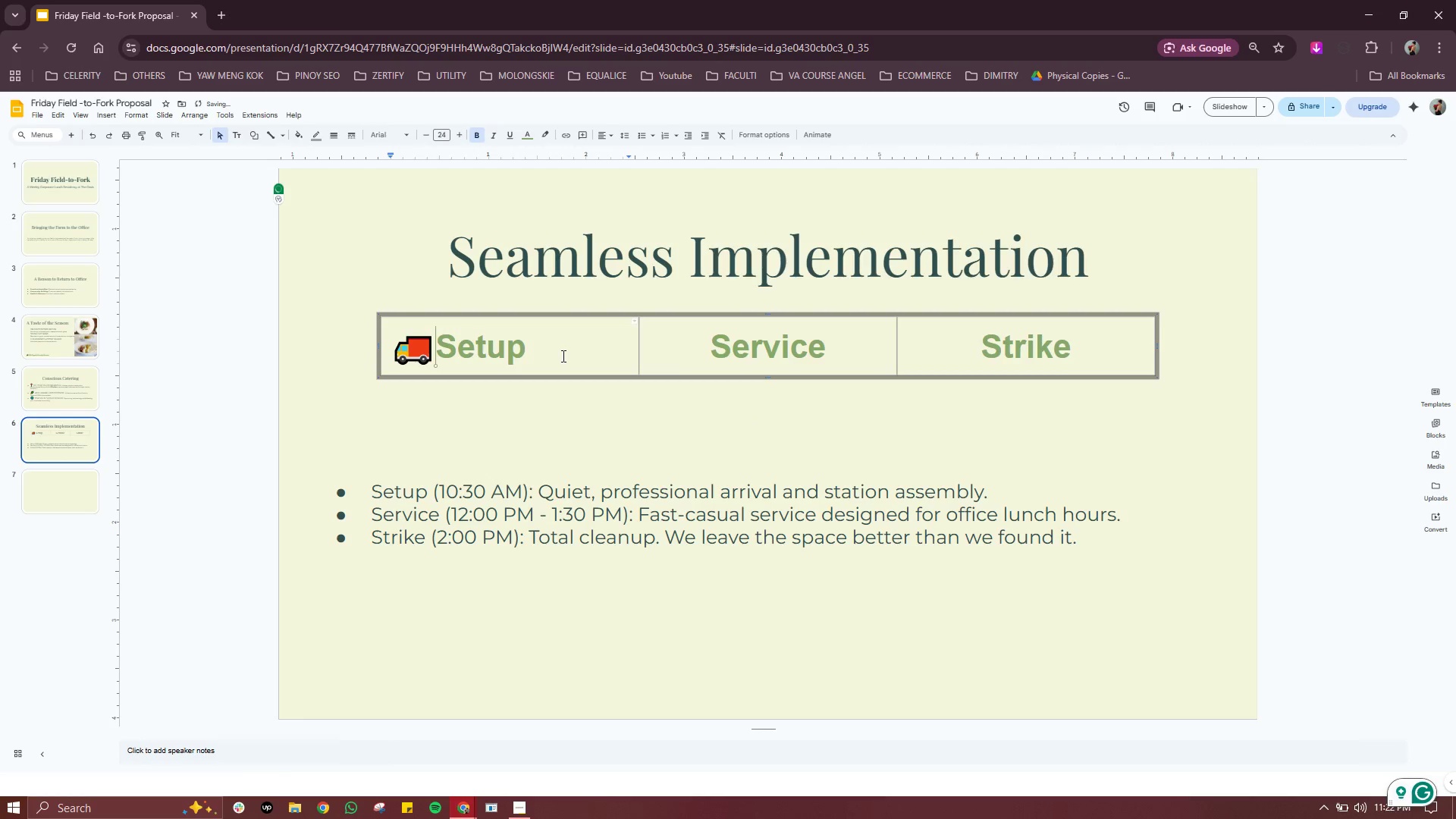 
key(Control+Z)
 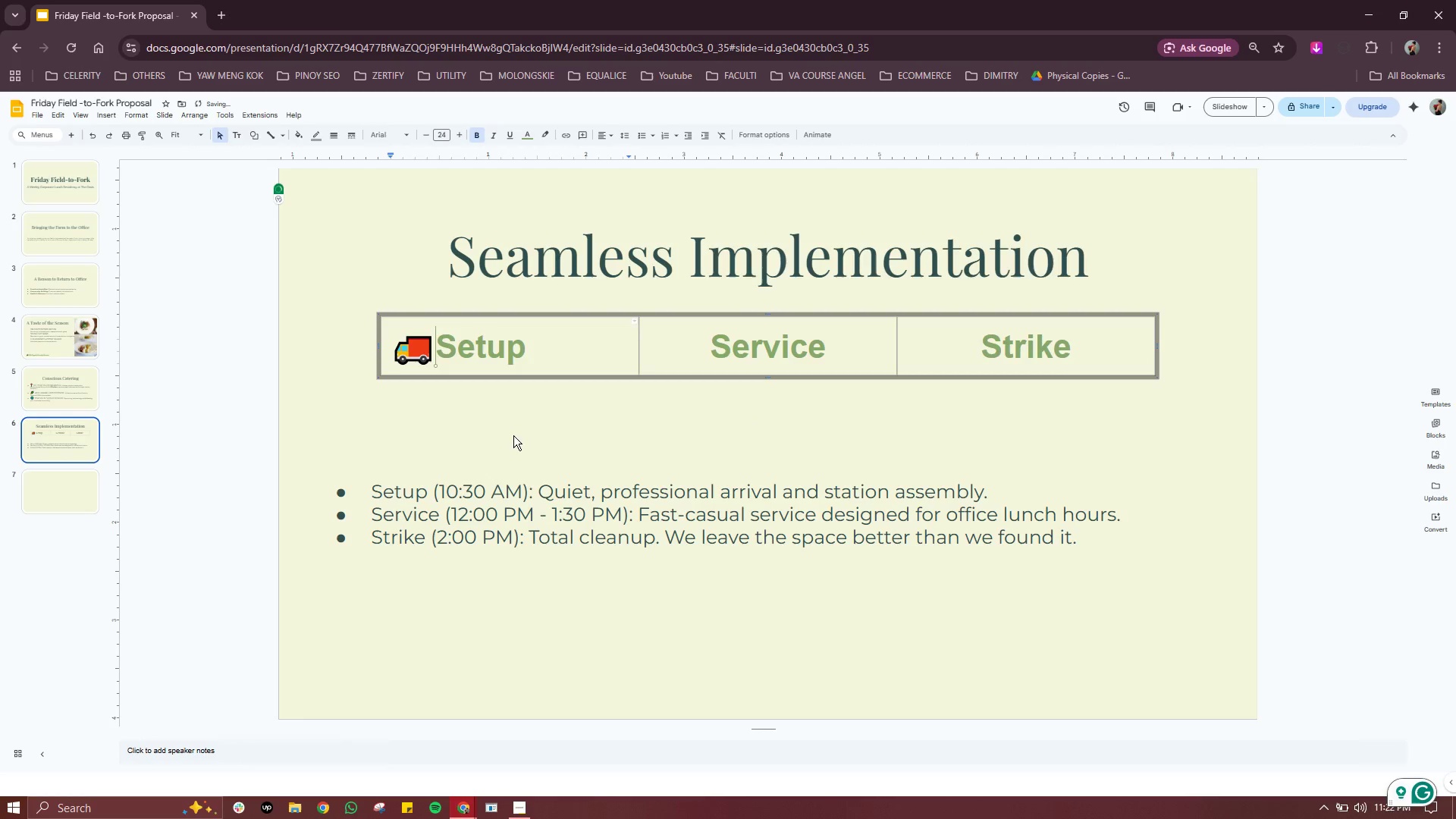 
left_click([507, 443])
 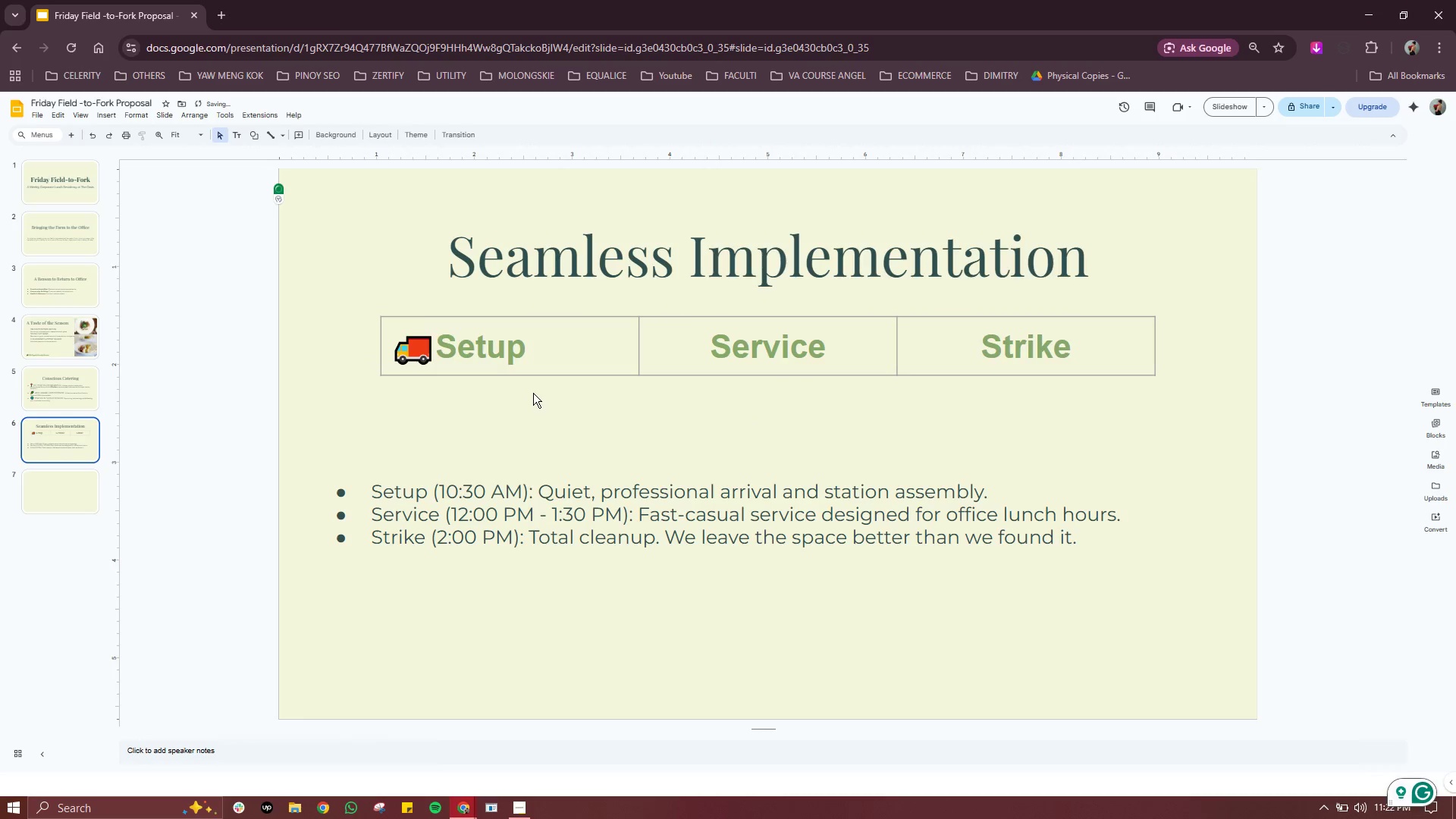 
key(Control+Z)
 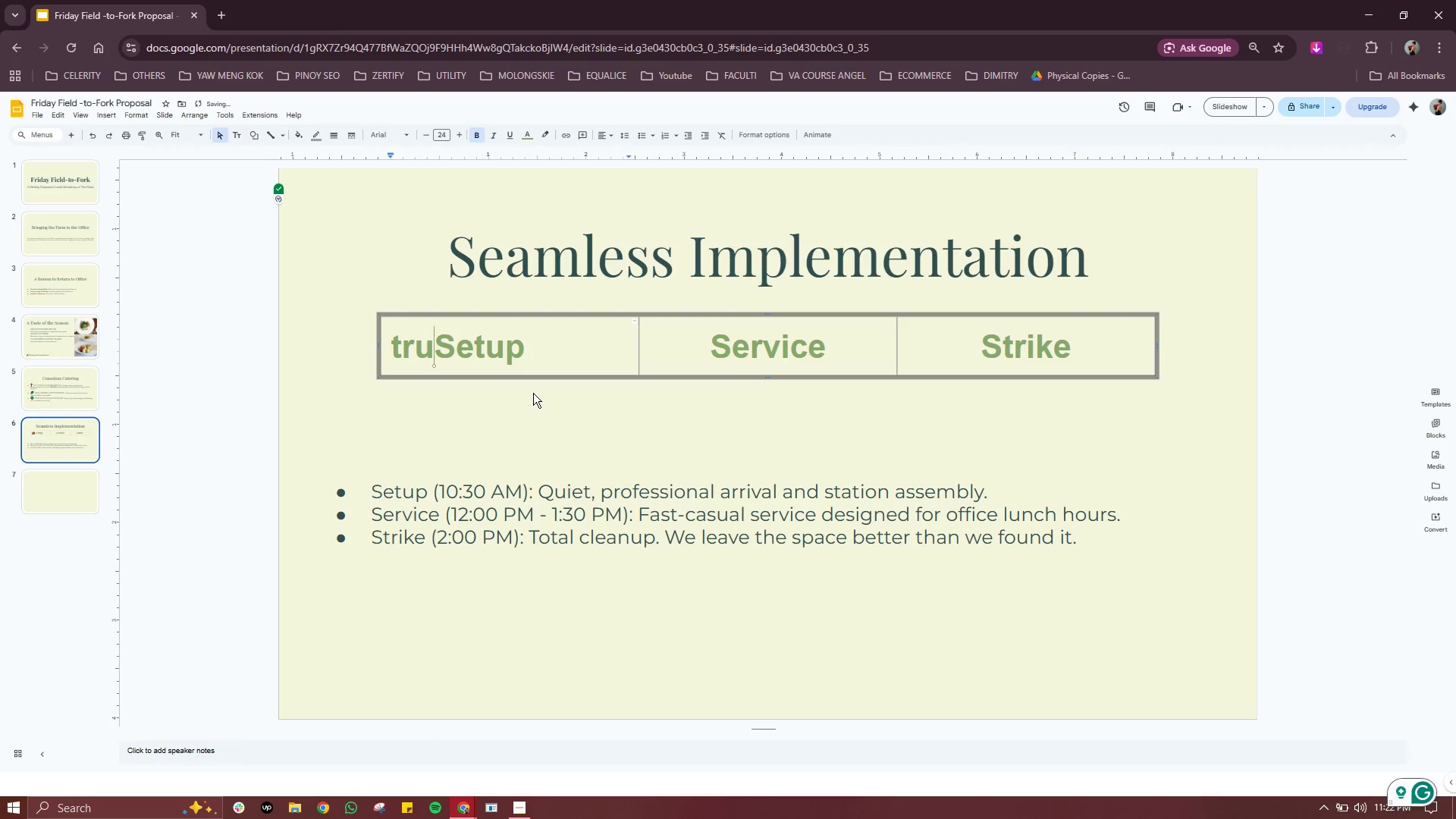 
key(Control+Z)
 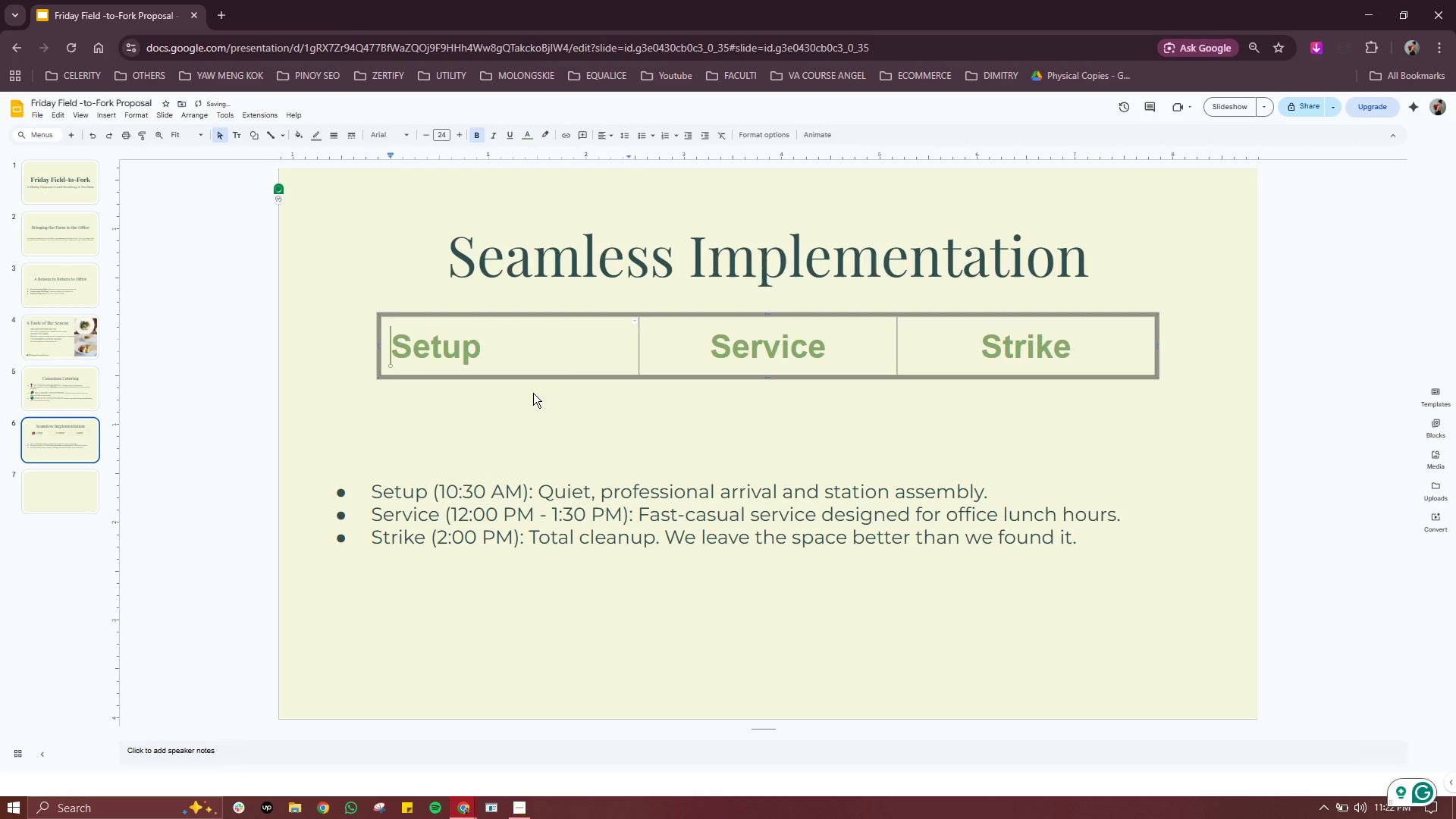 
key(Control+Z)
 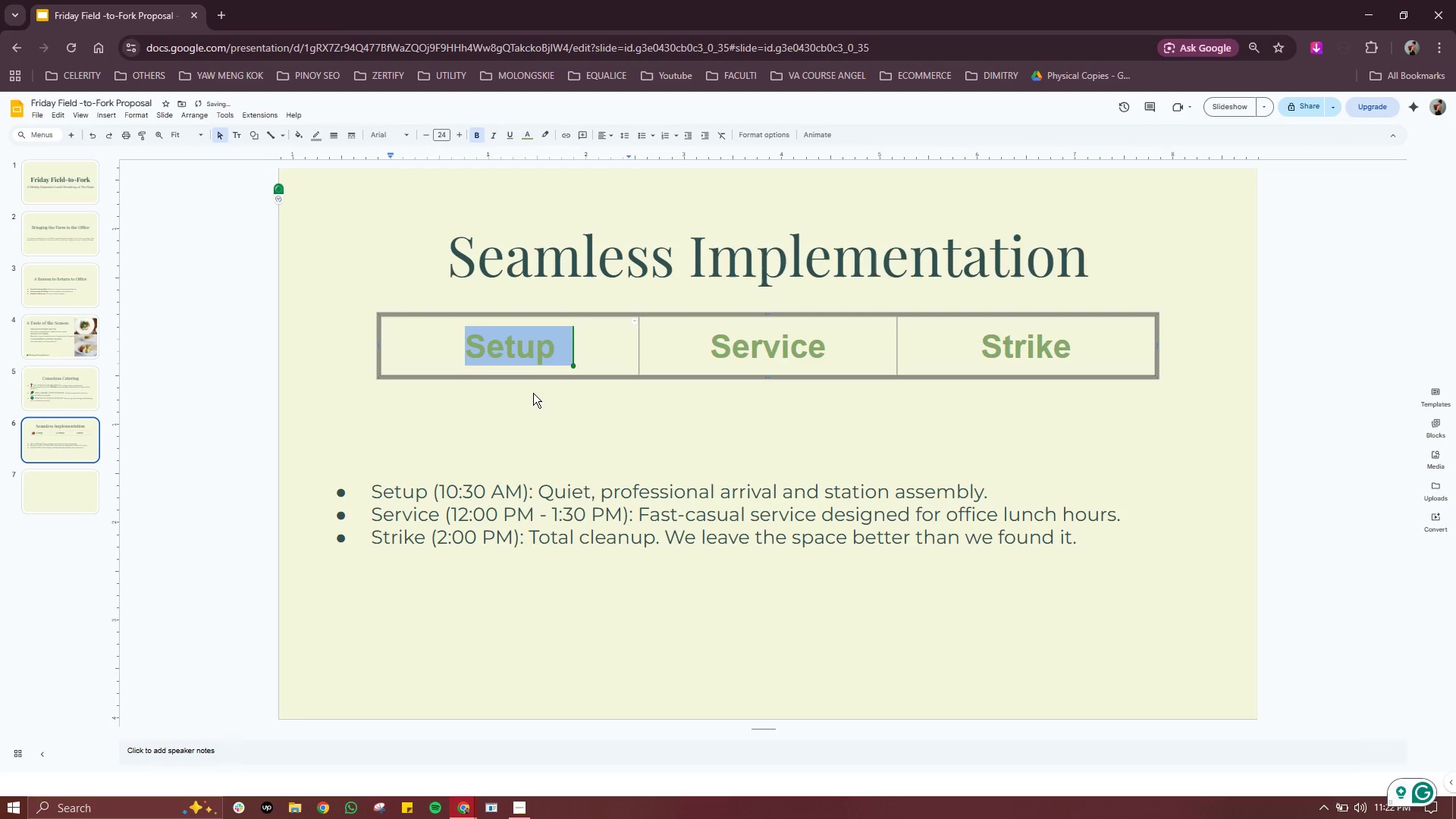 
key(Control+Z)
 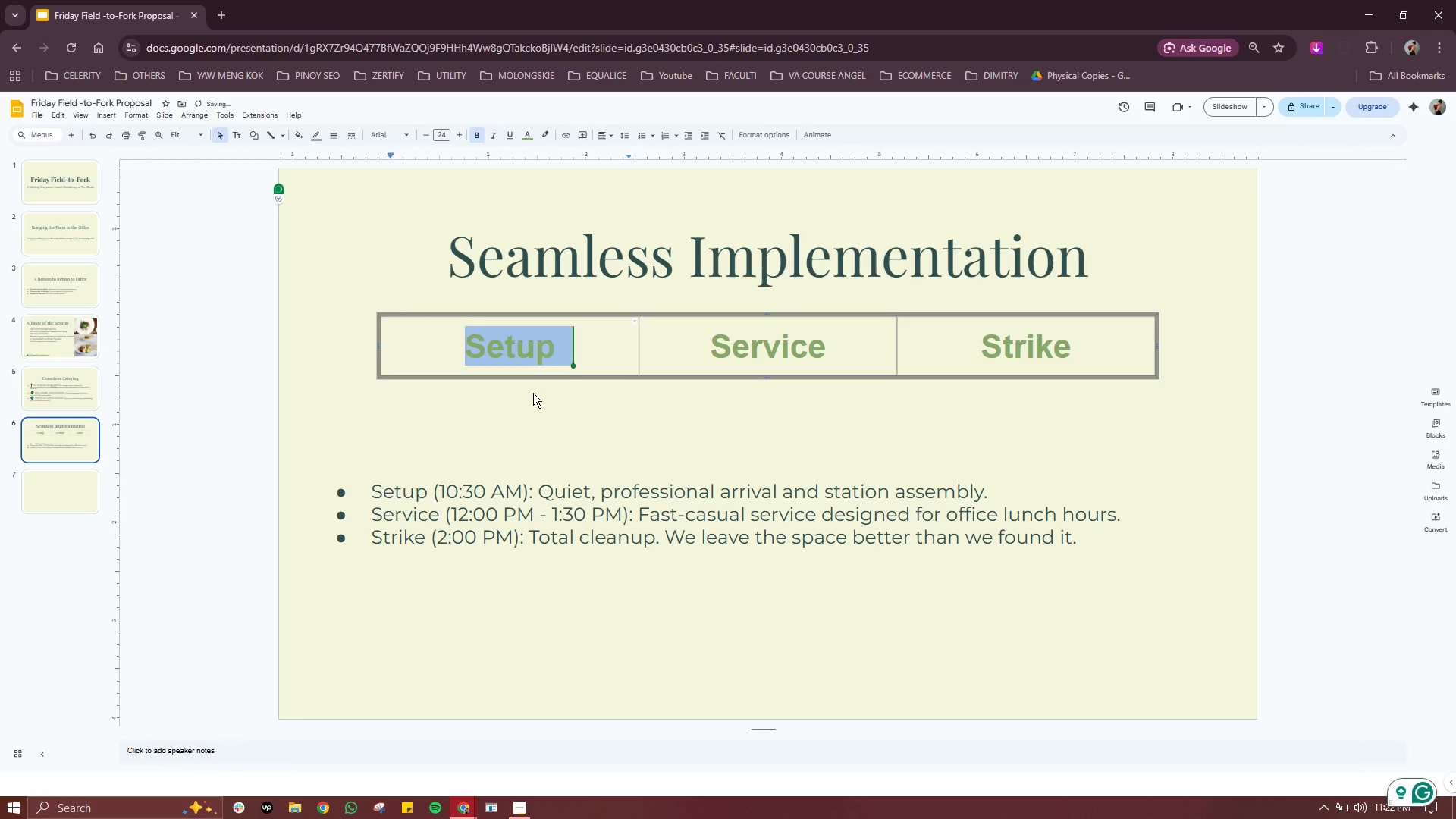 
key(Control+Z)
 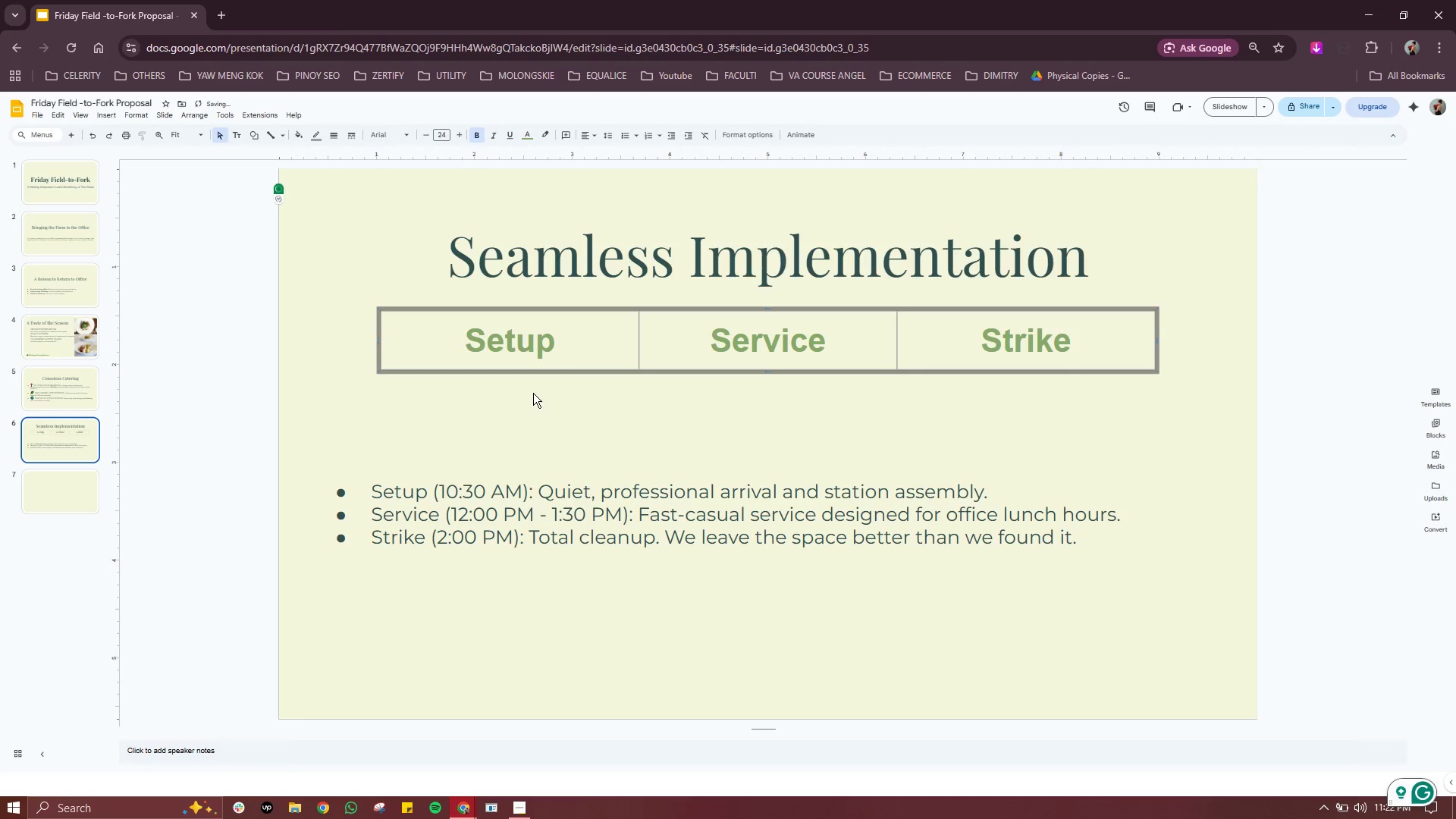 
key(Control+Z)
 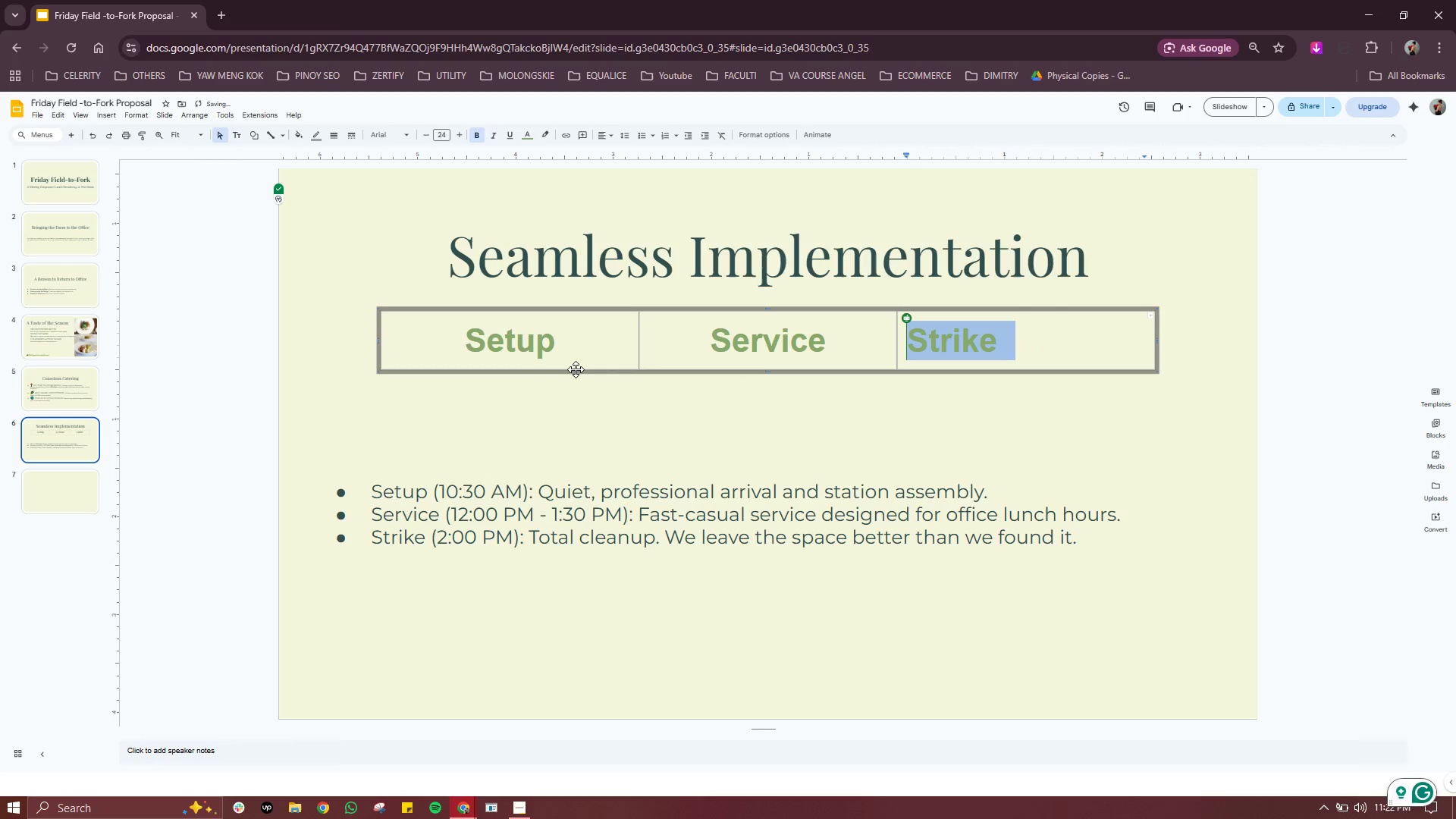 
right_click([576, 369])
 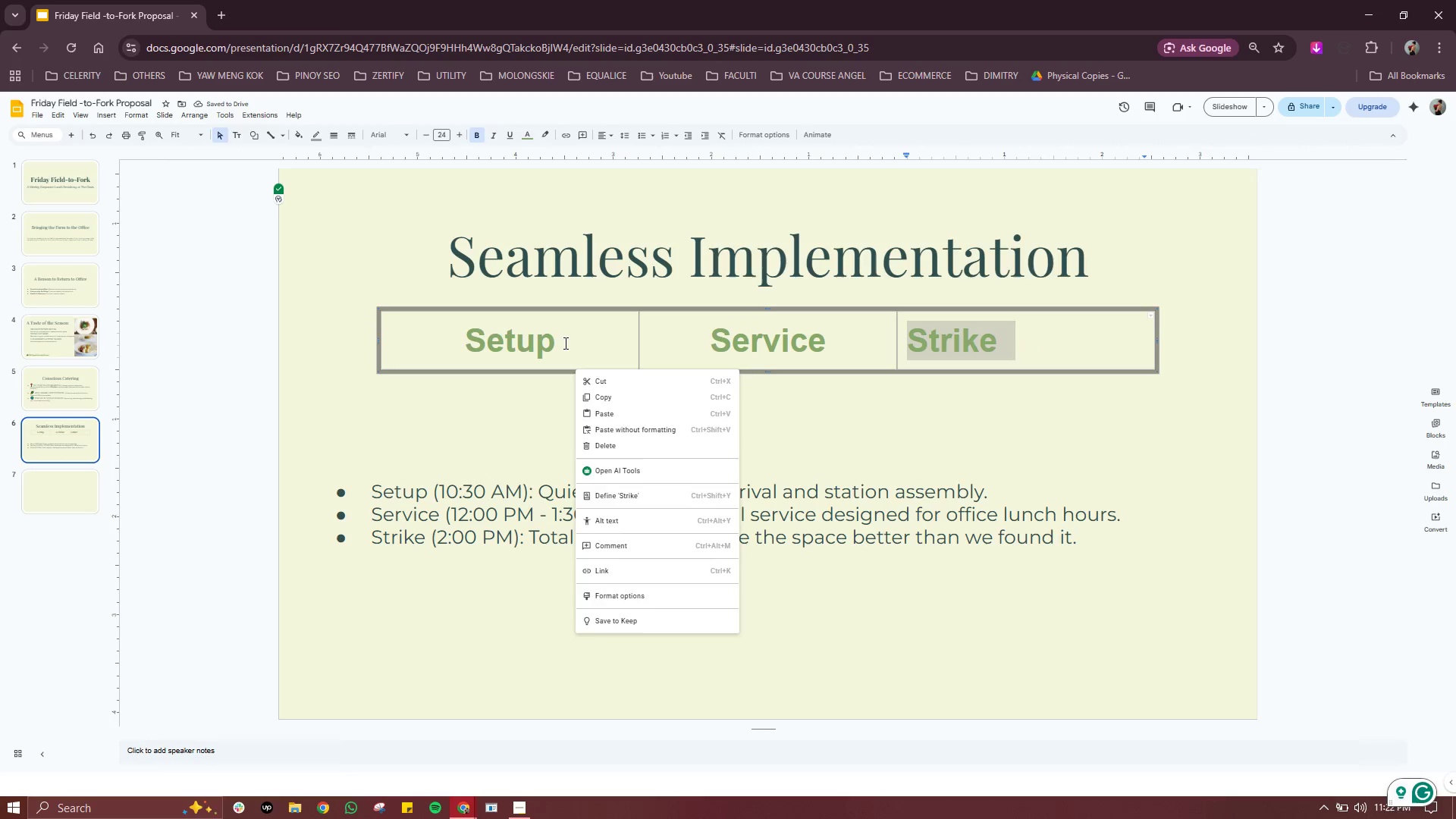 
double_click([512, 441])
 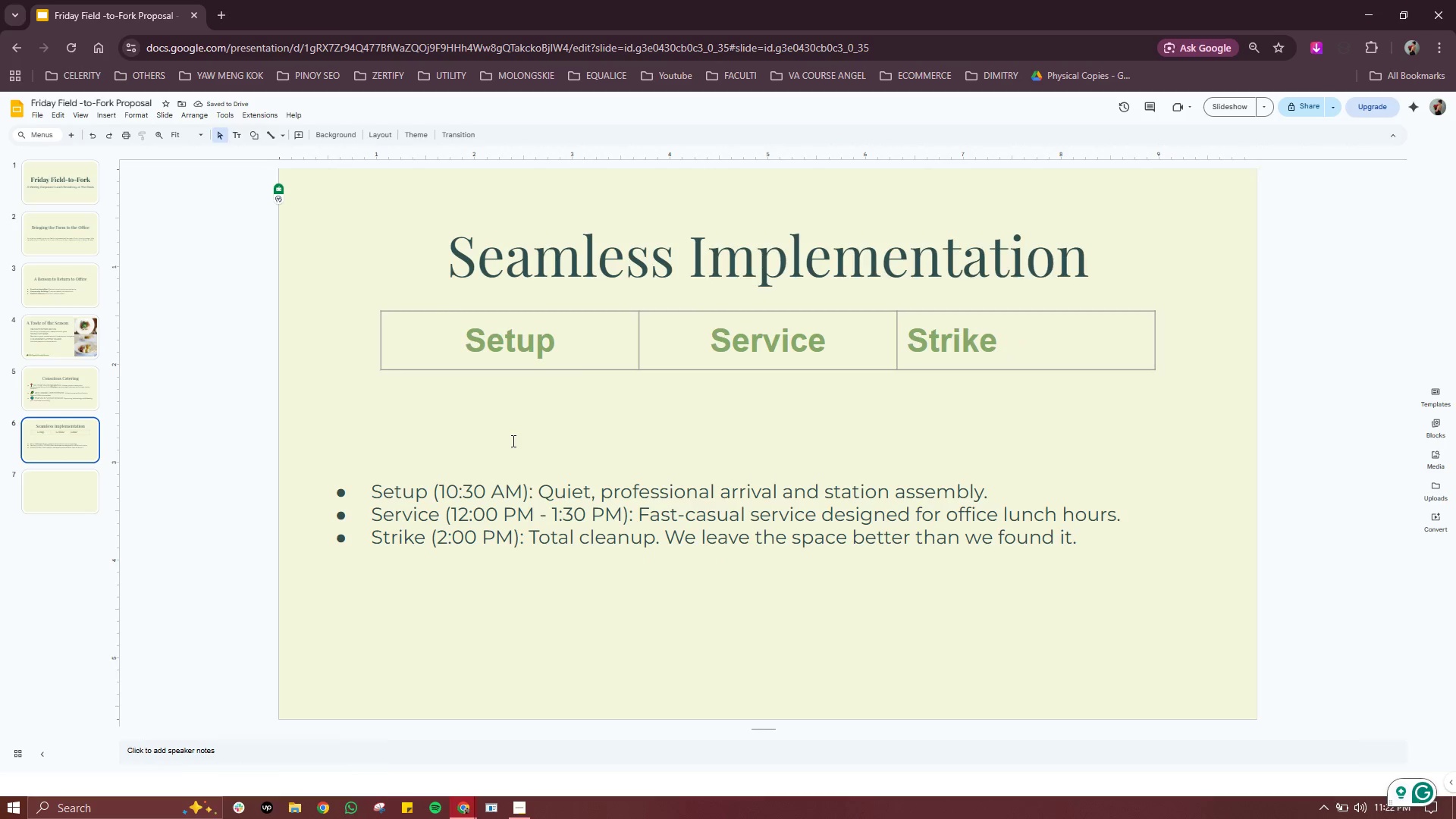 
key(Control+Z)
 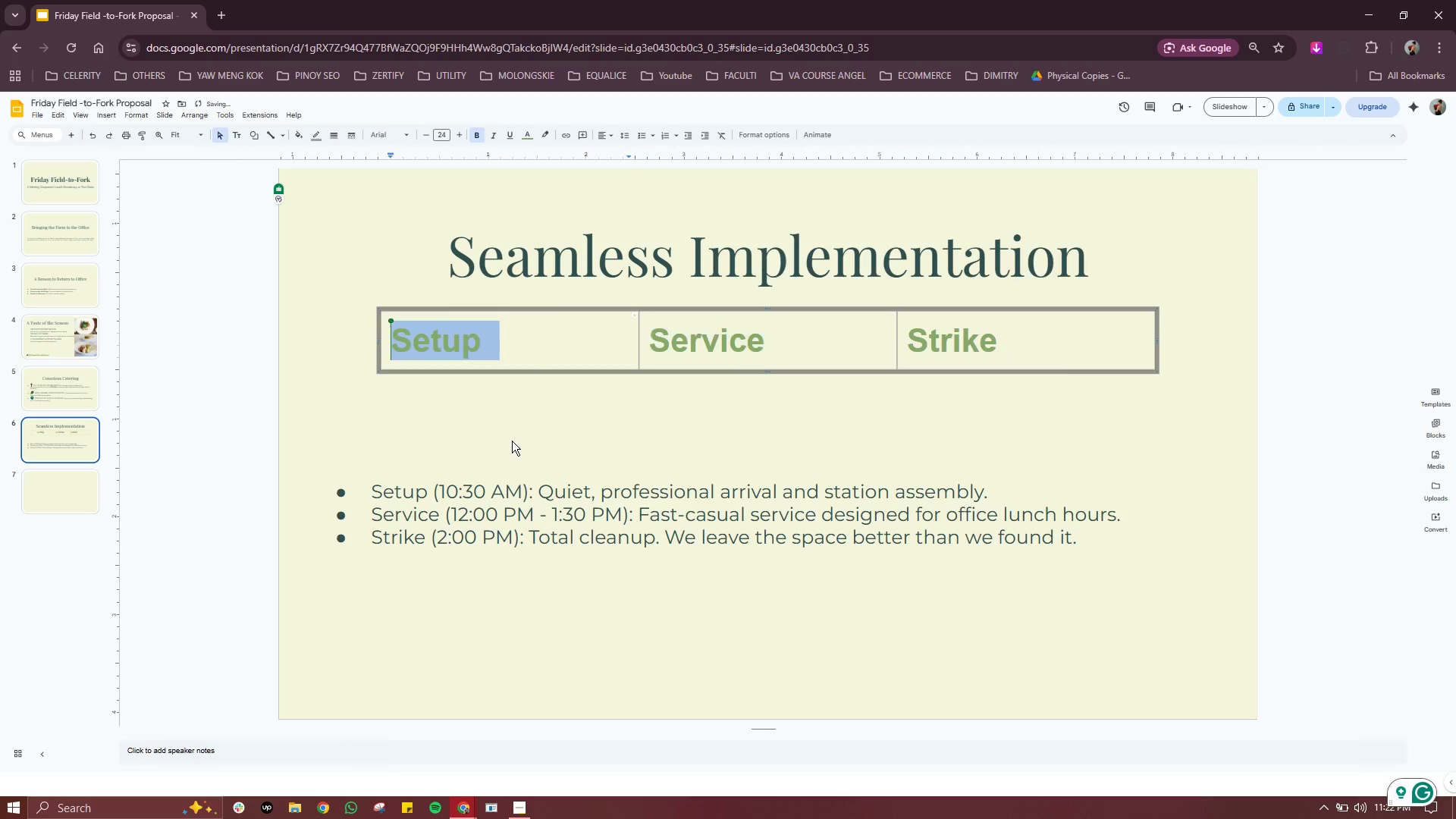 
key(Control+Z)
 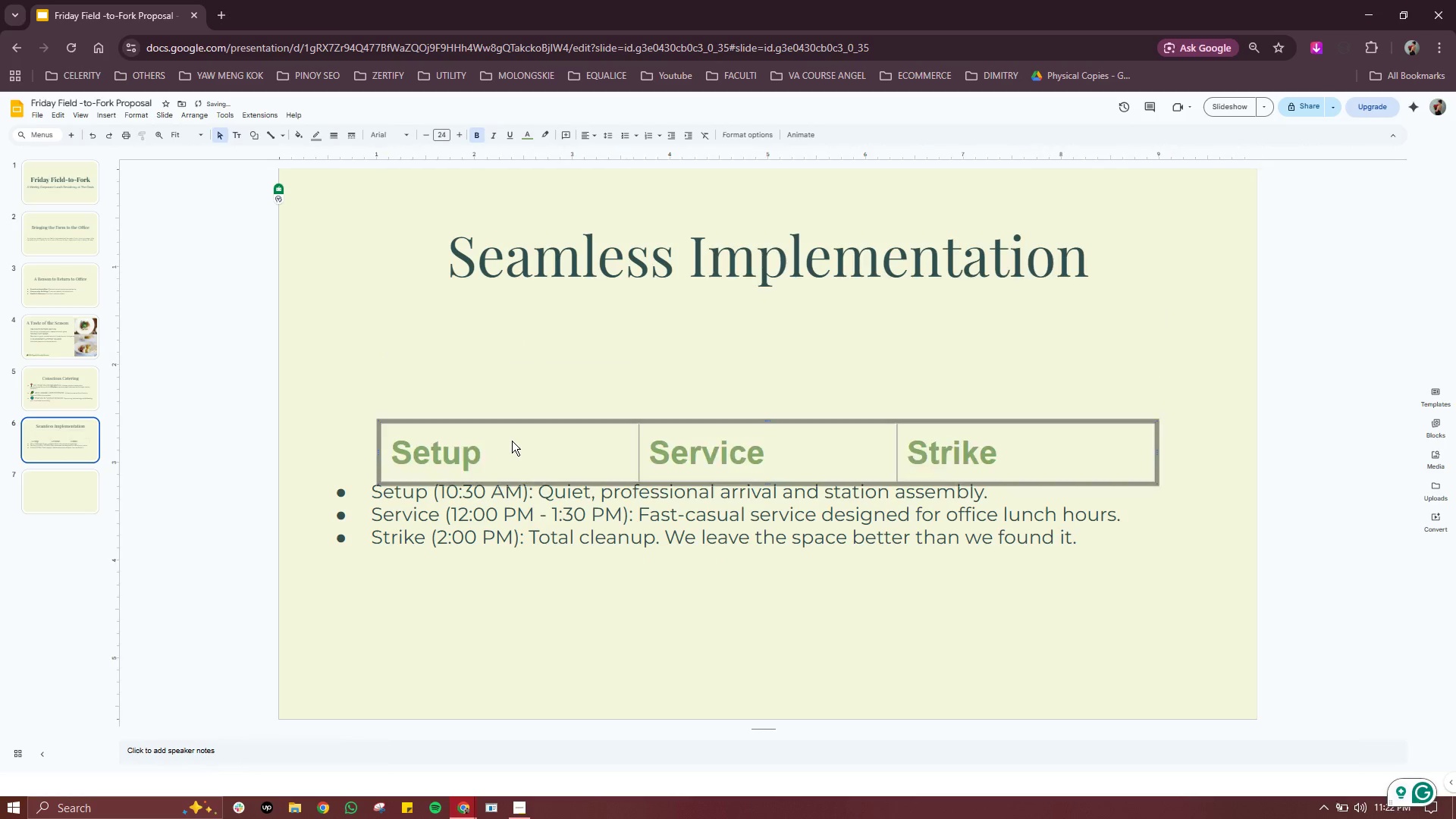 
key(Control+Z)
 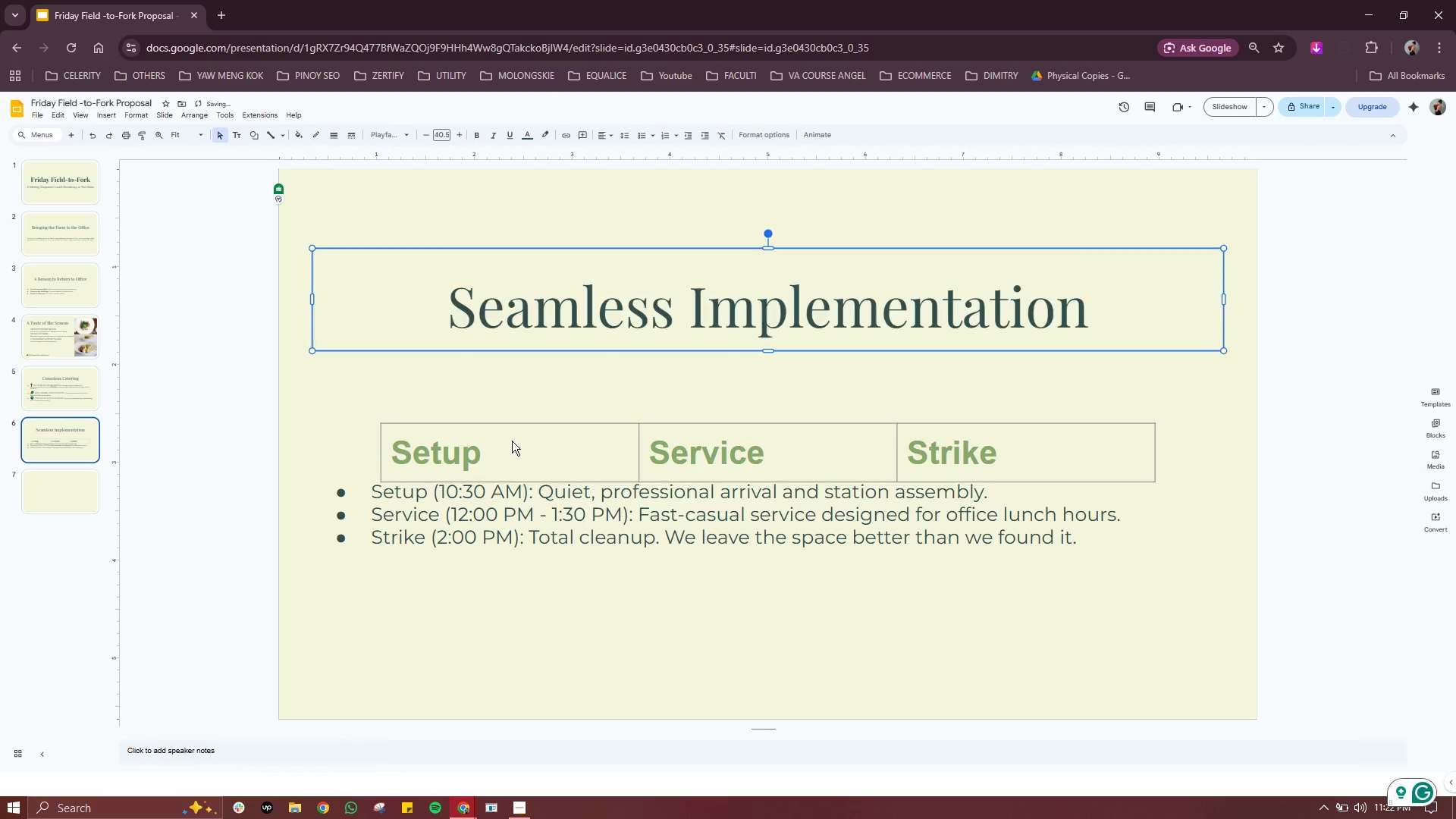 
key(Control+Z)
 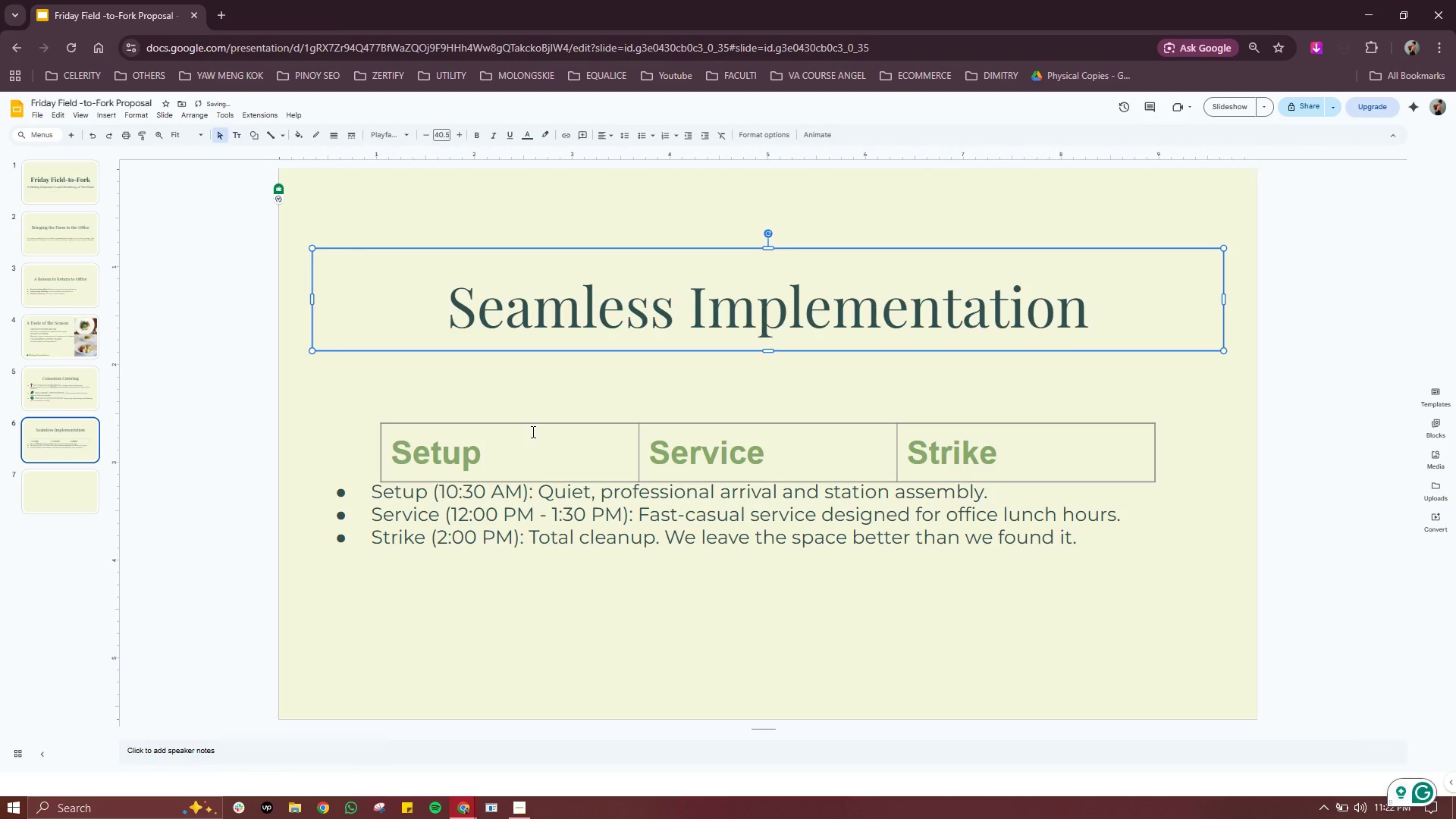 
key(Control+Z)
 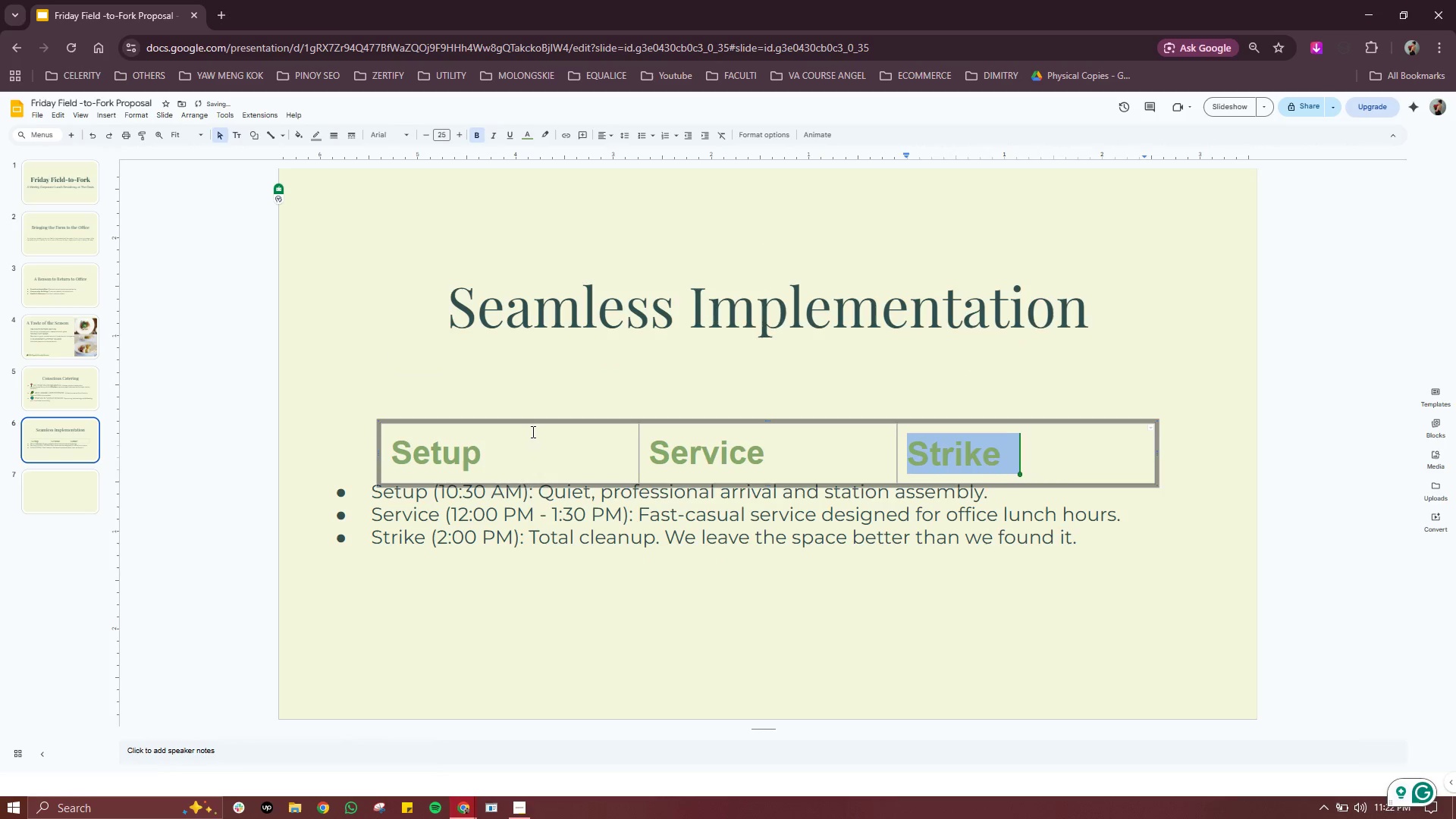 
key(Control+Z)
 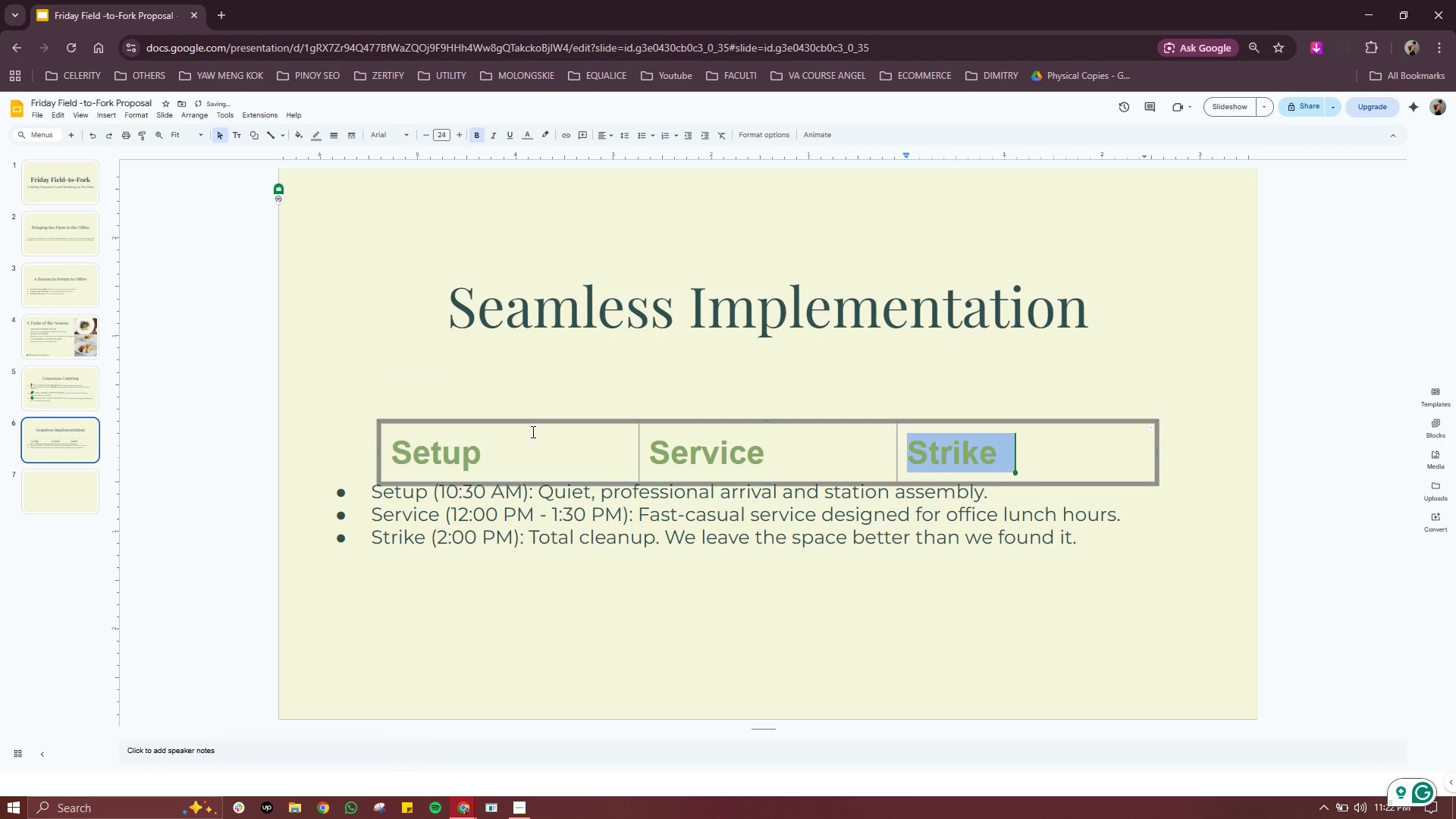 
key(Control+Z)
 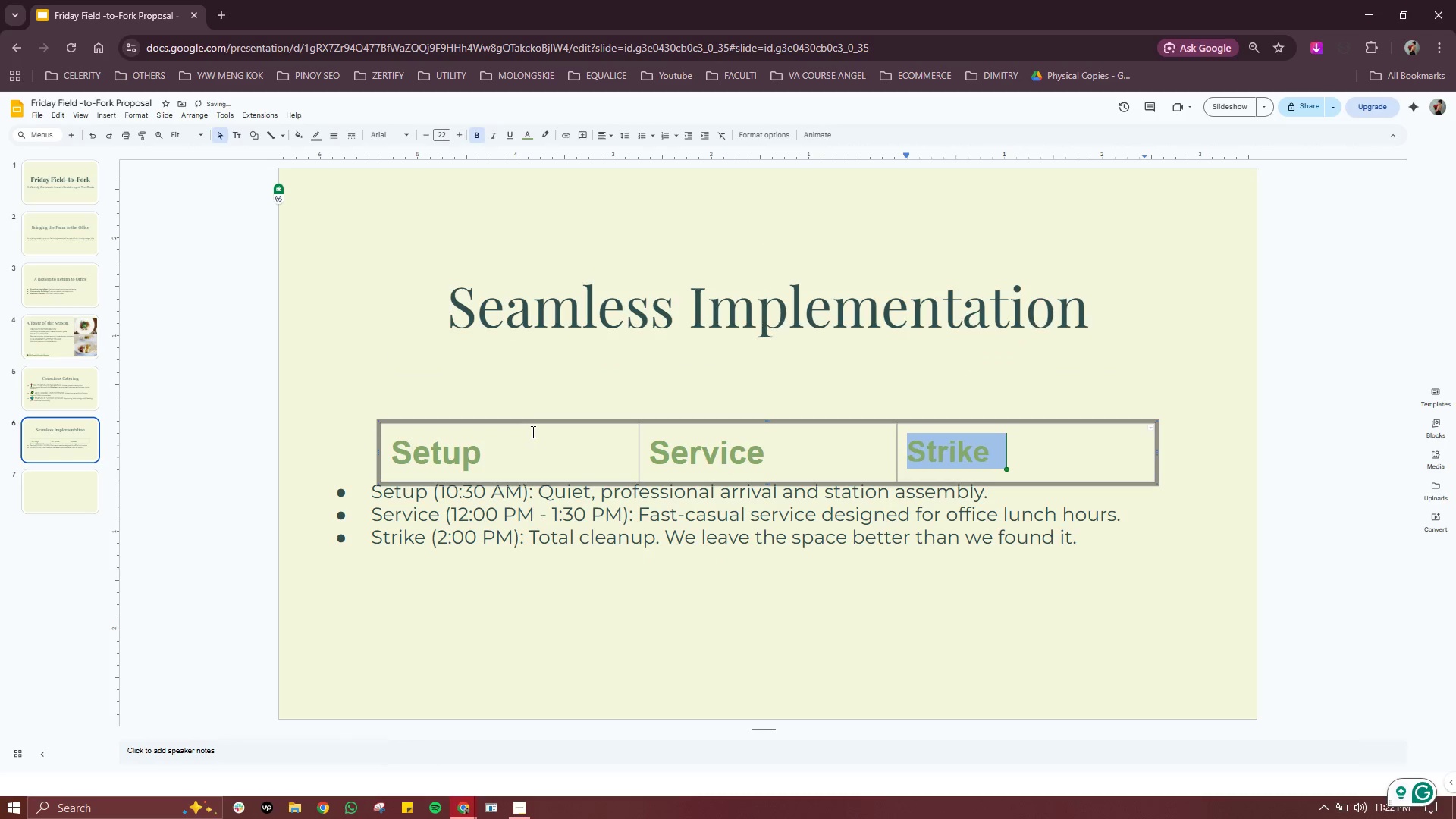 
key(Control+Z)
 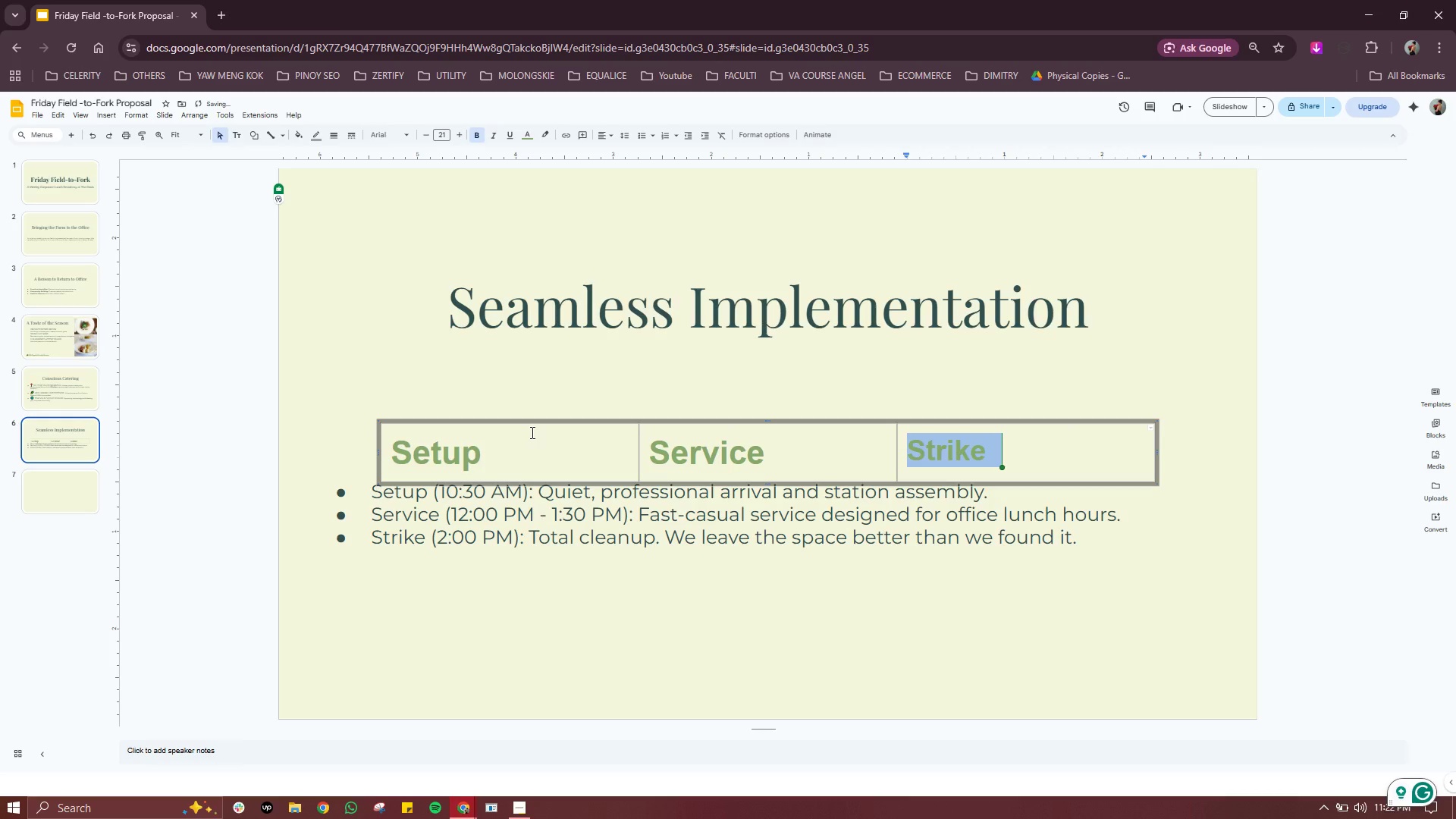 
key(Control+Z)
 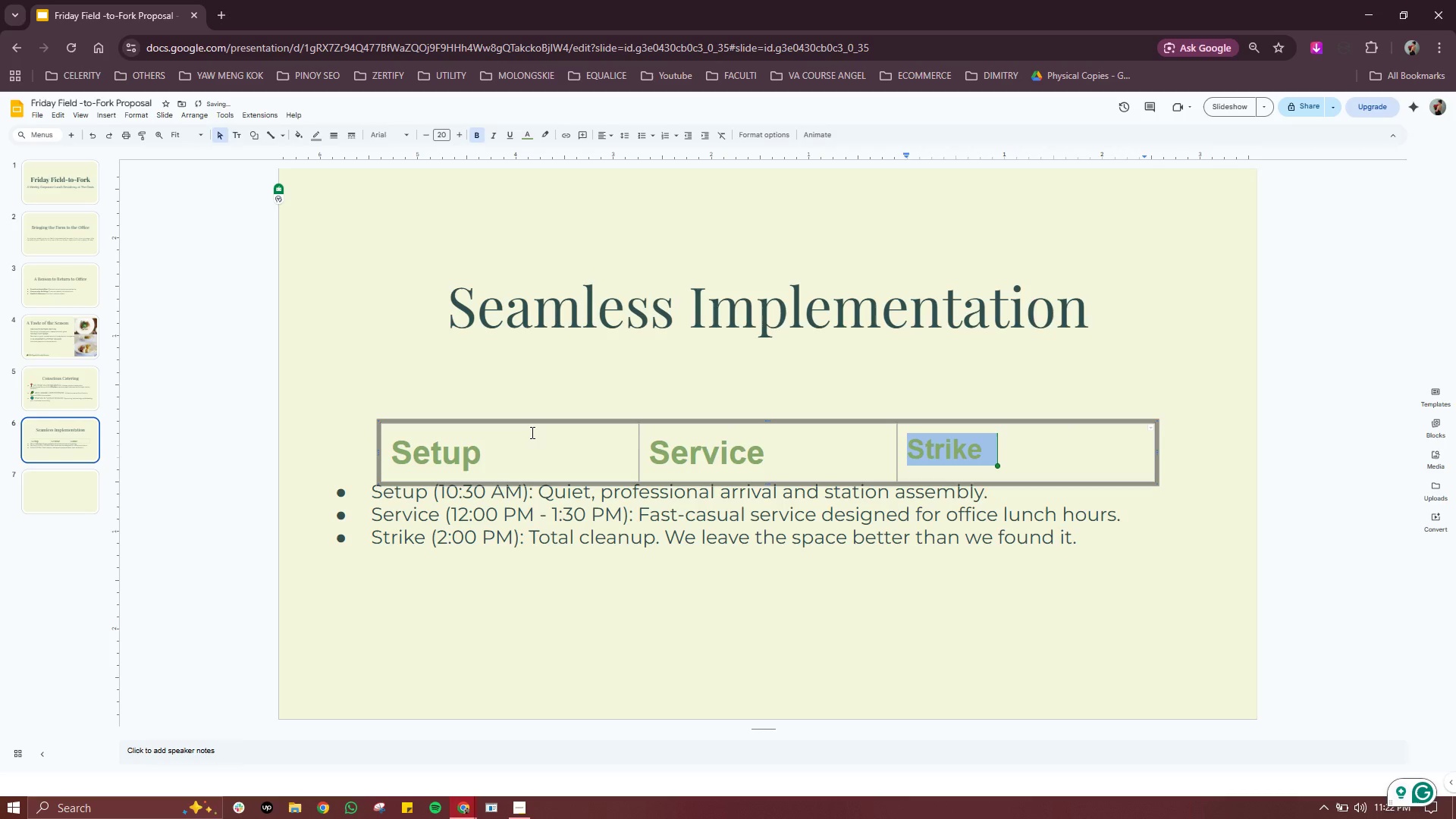 
key(Control+Z)
 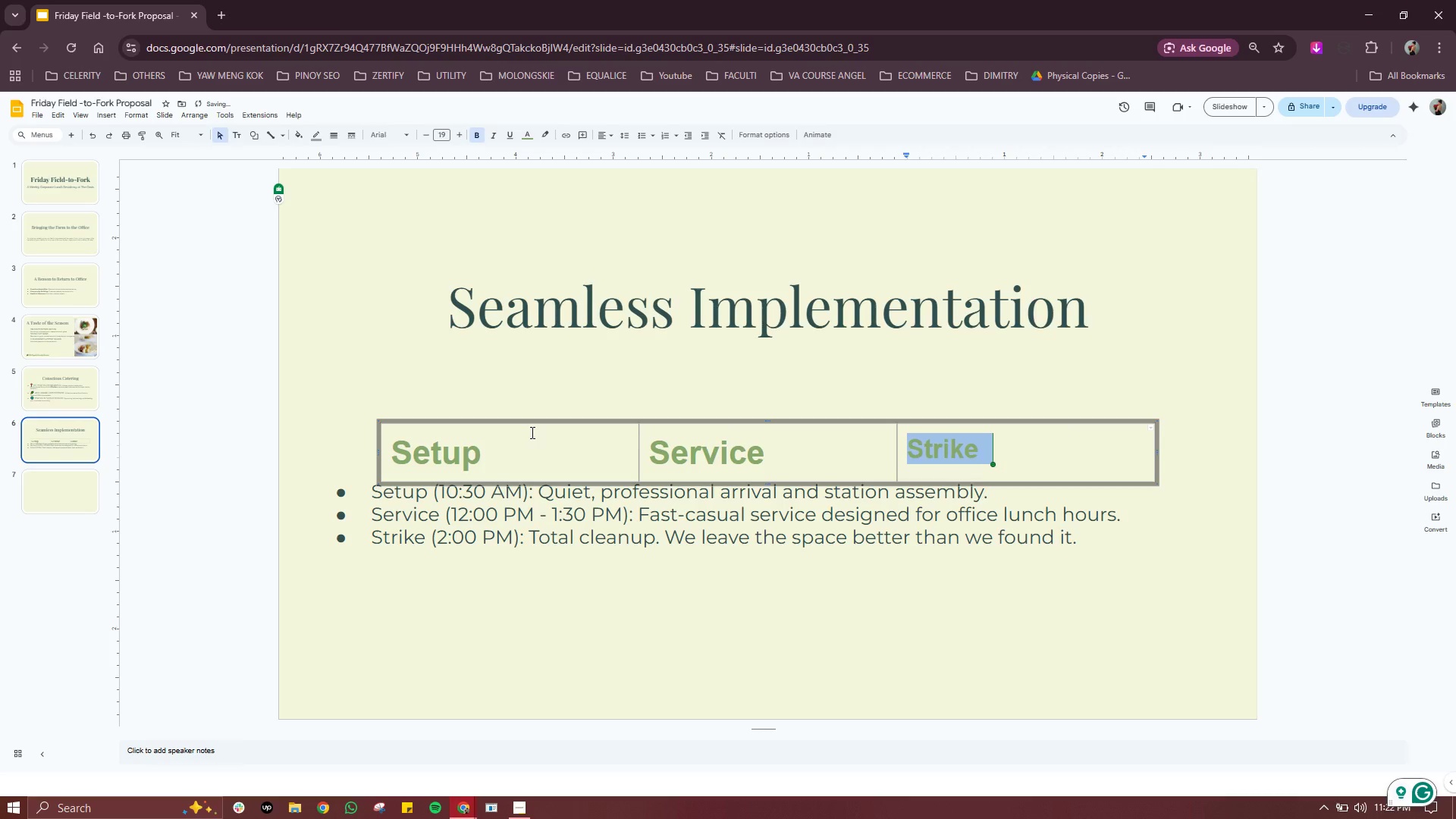 
key(Control+Z)
 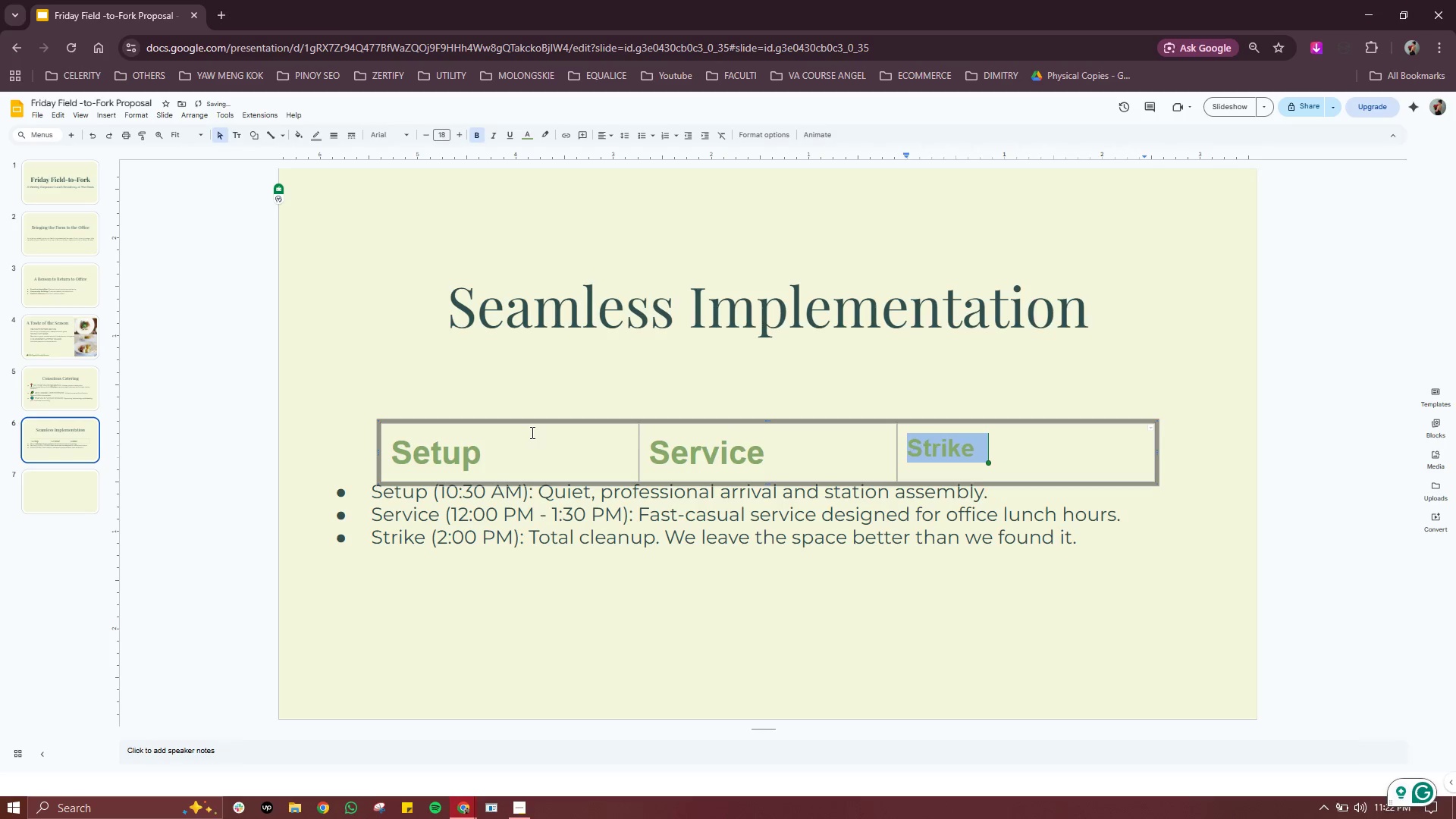 
key(Control+Z)
 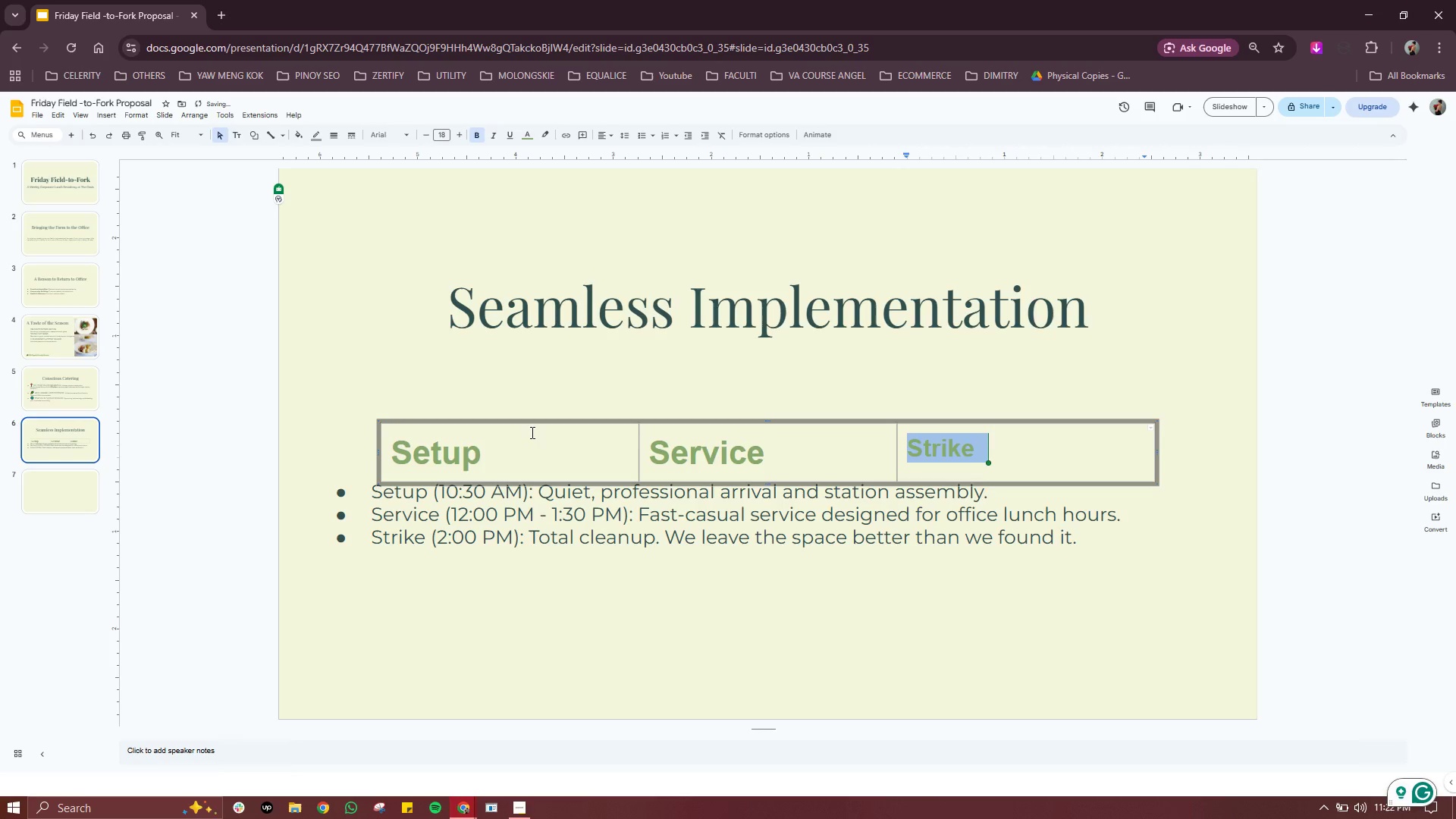 
key(Control+Z)
 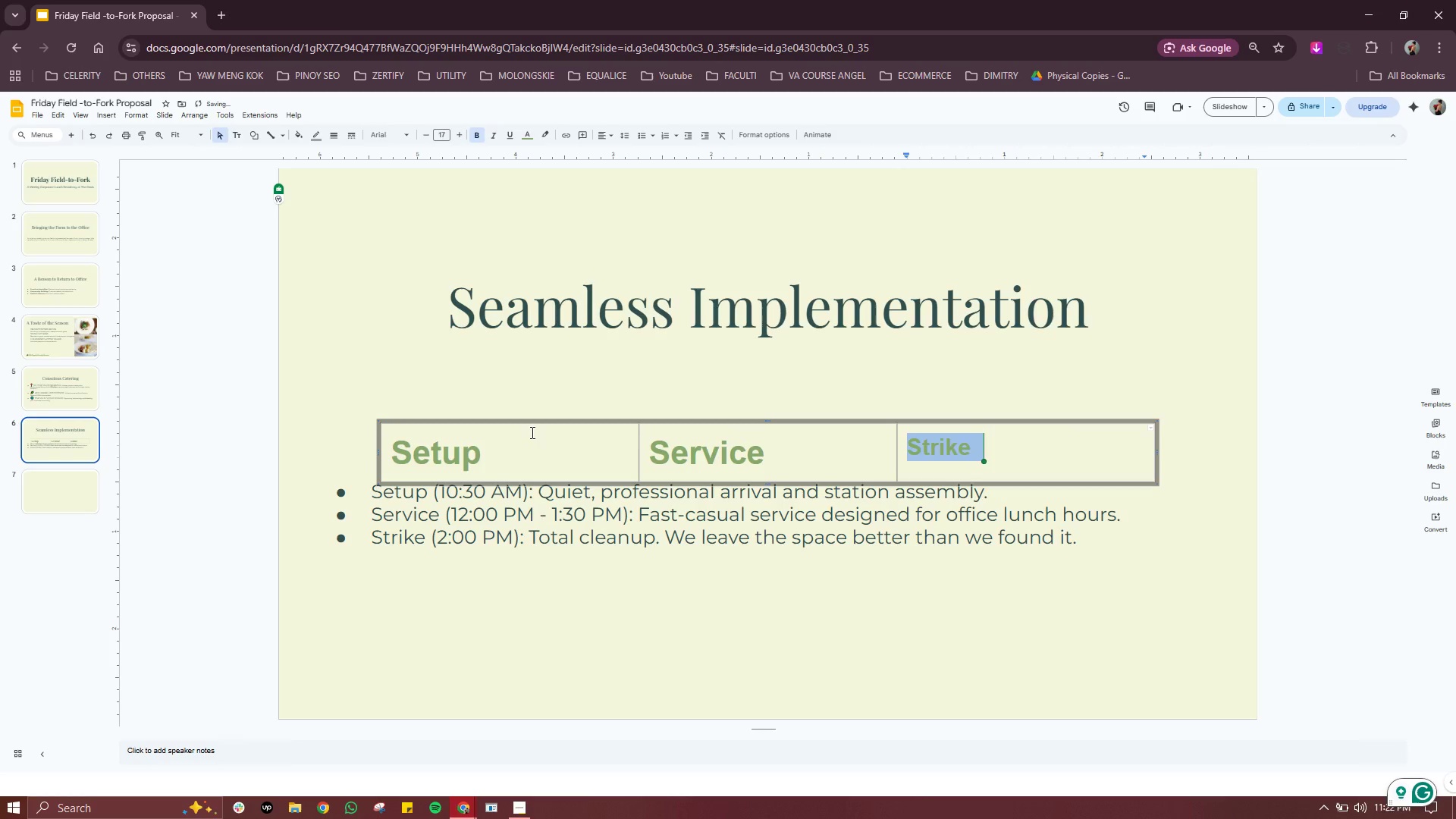 
key(Control+Z)
 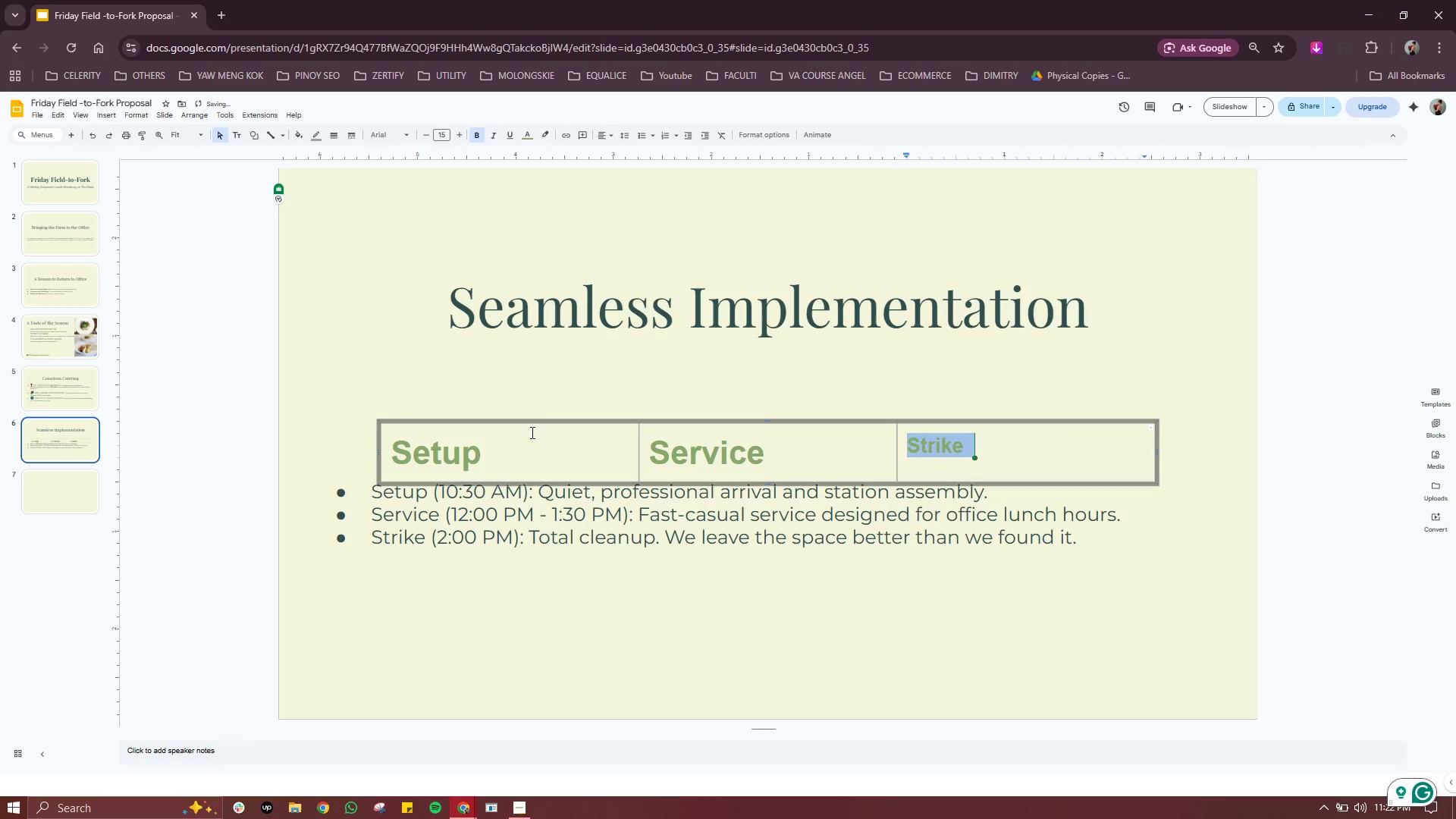 
key(Control+Z)
 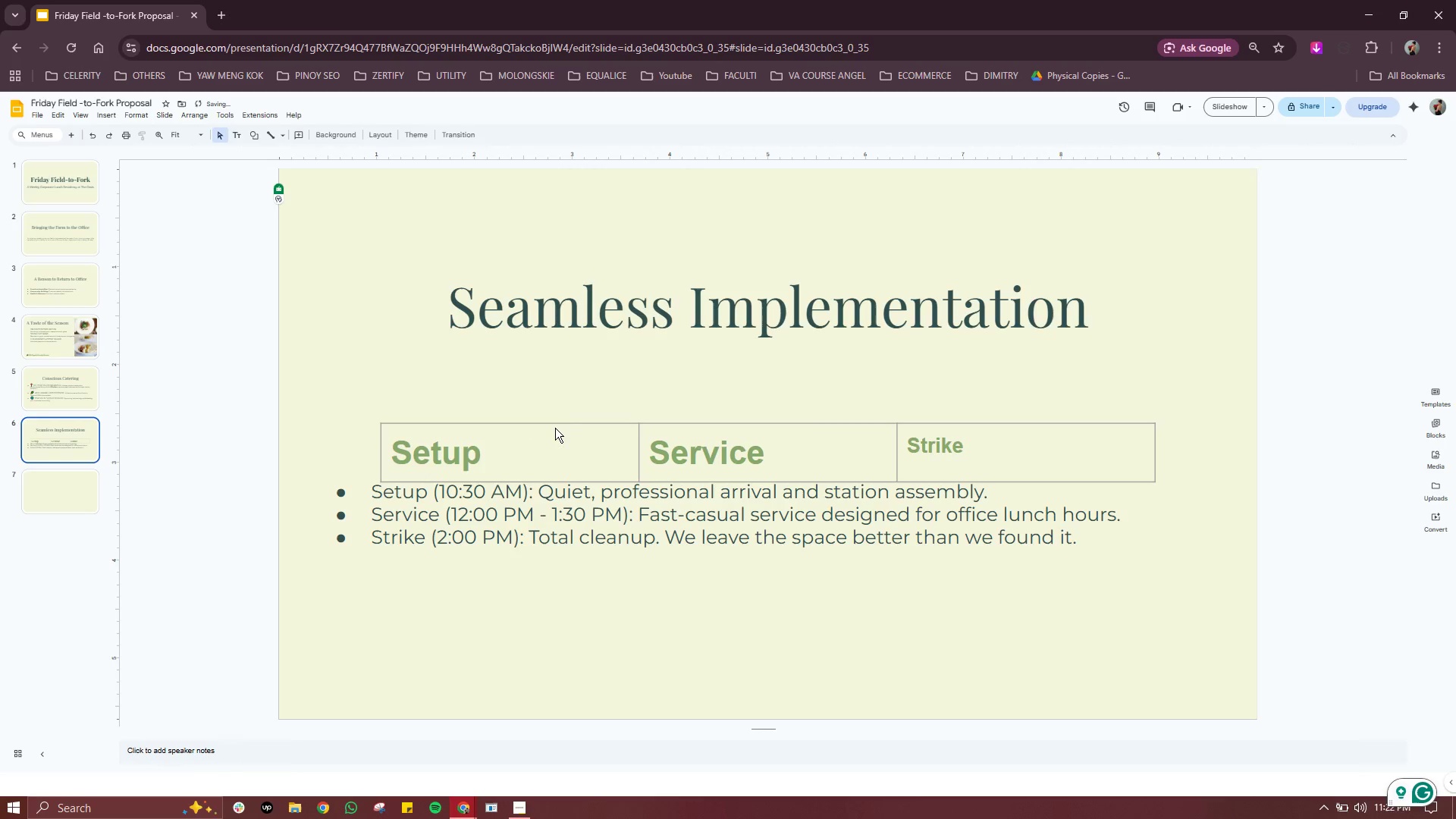 
double_click([555, 428])
 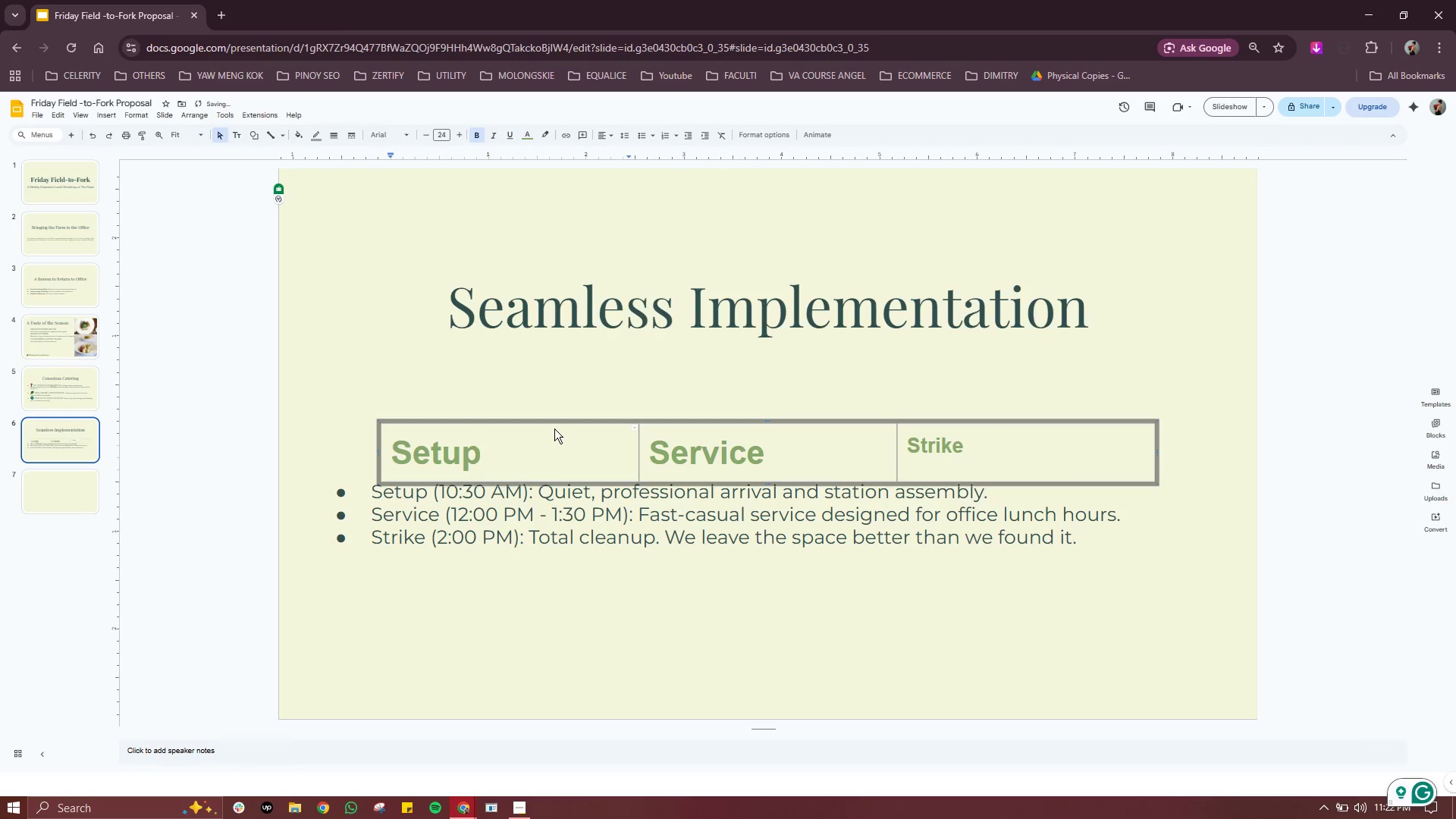 
key(Delete)
 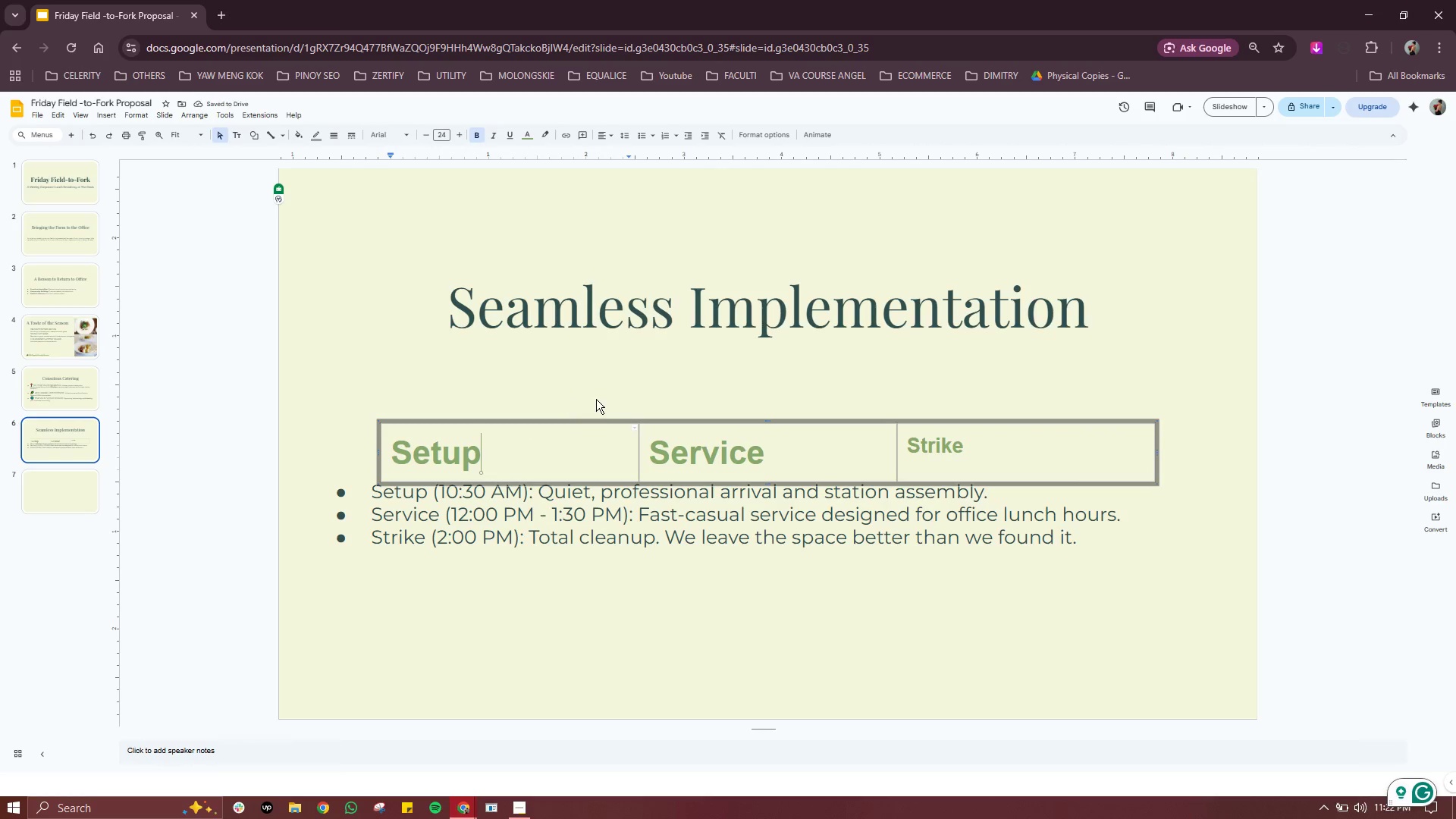 
left_click([602, 397])
 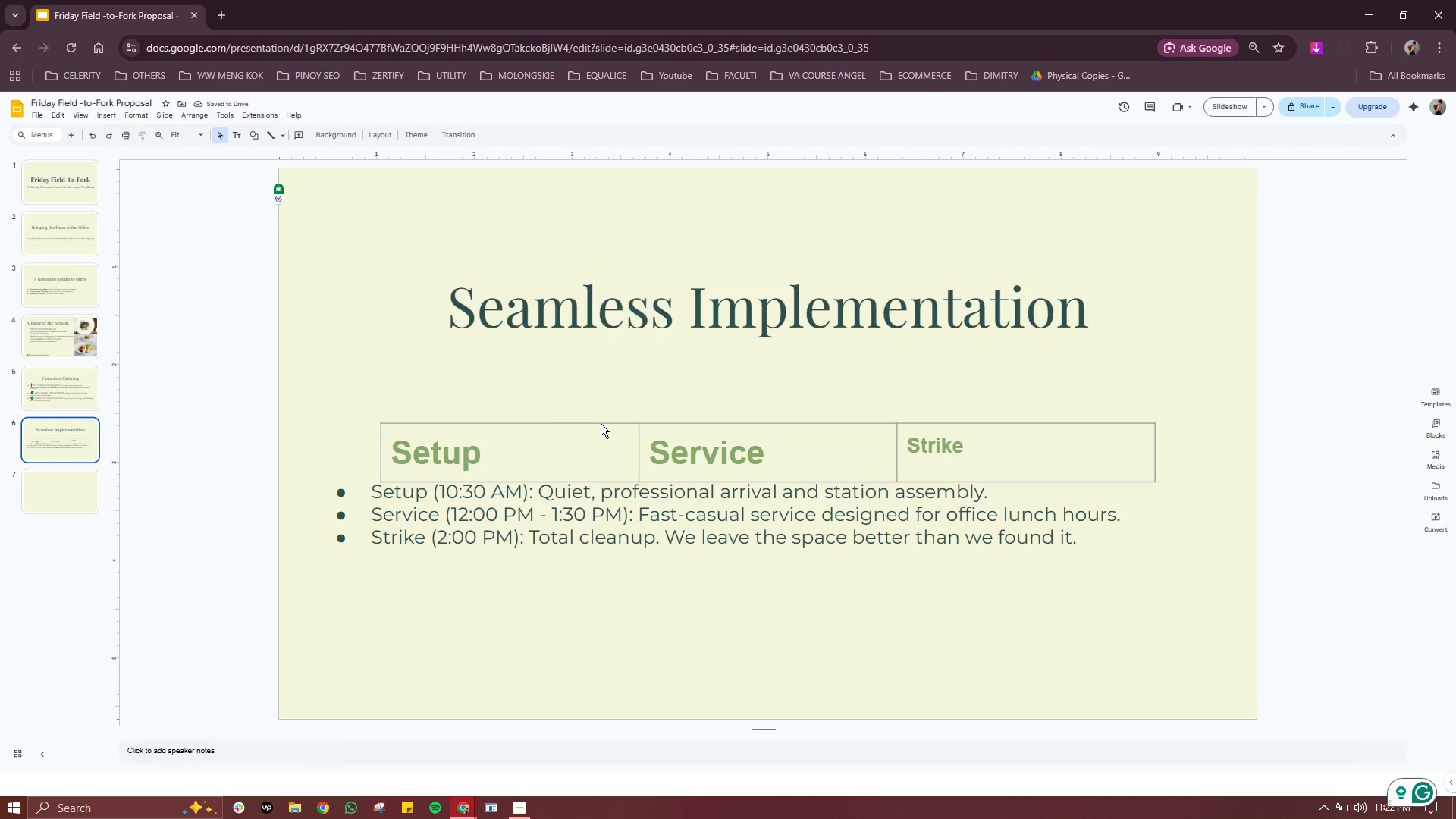 
left_click([601, 423])
 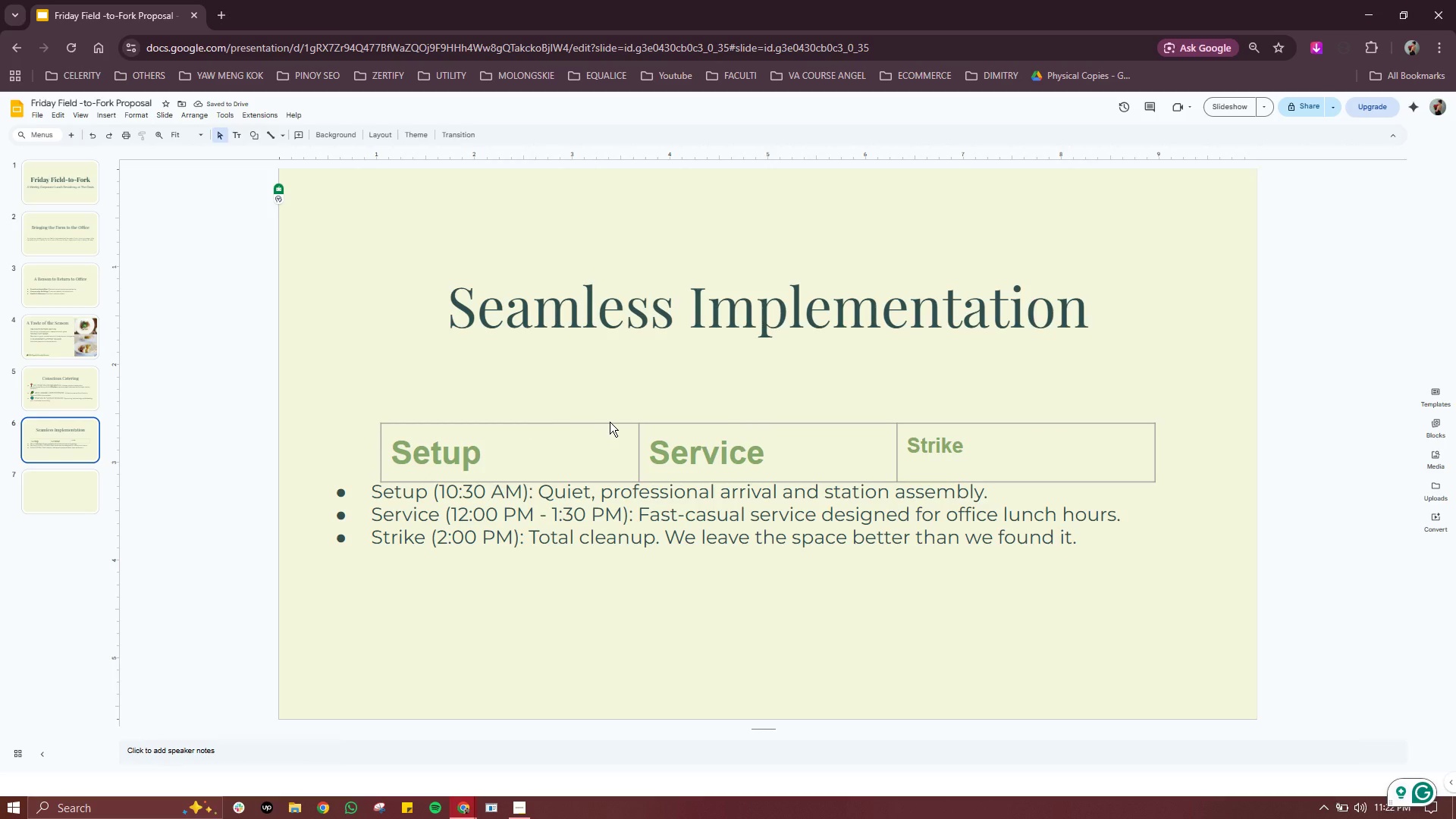 
left_click([610, 422])
 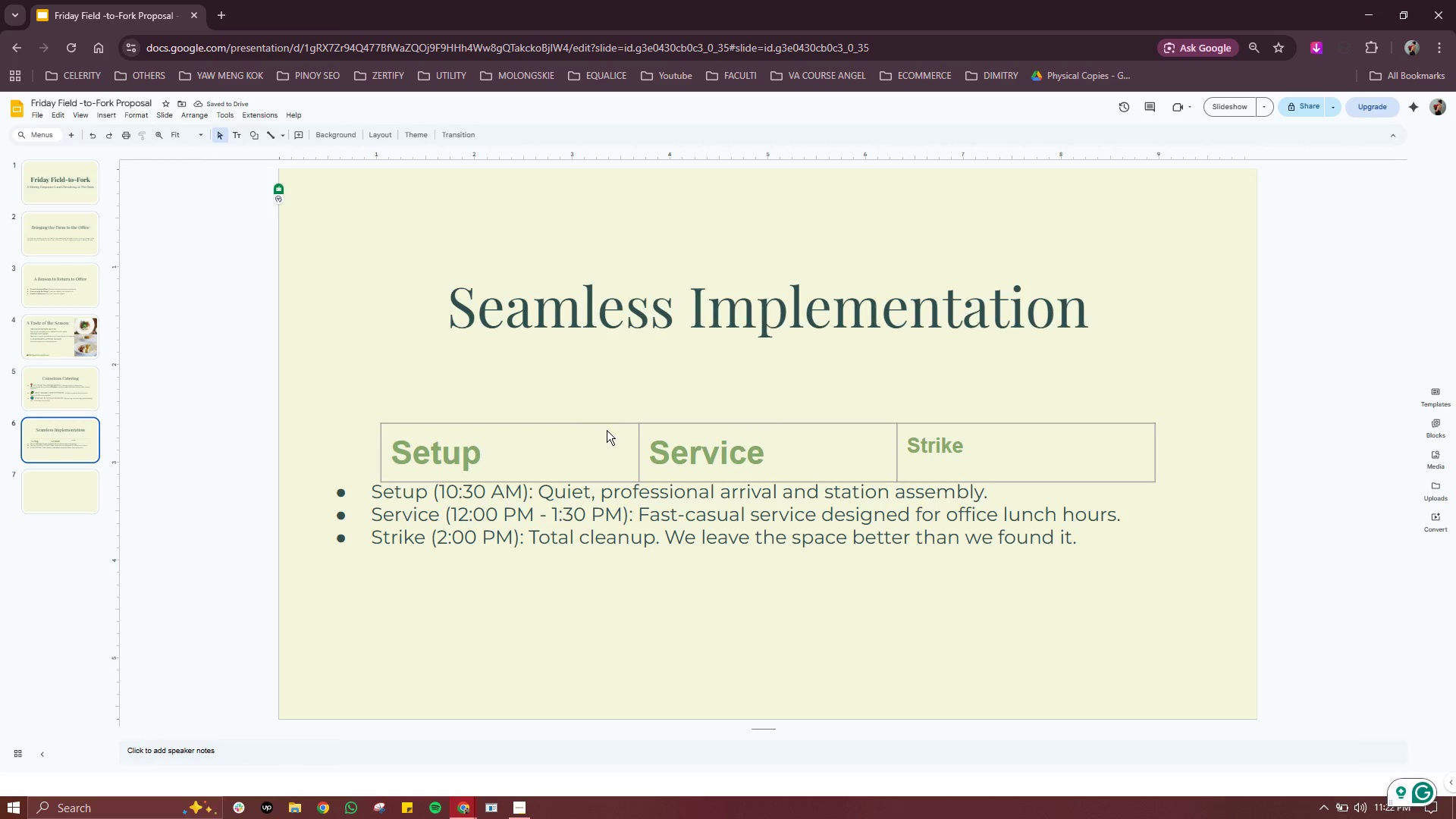 
left_click_drag(start_coordinate=[607, 432], to_coordinate=[607, 403])
 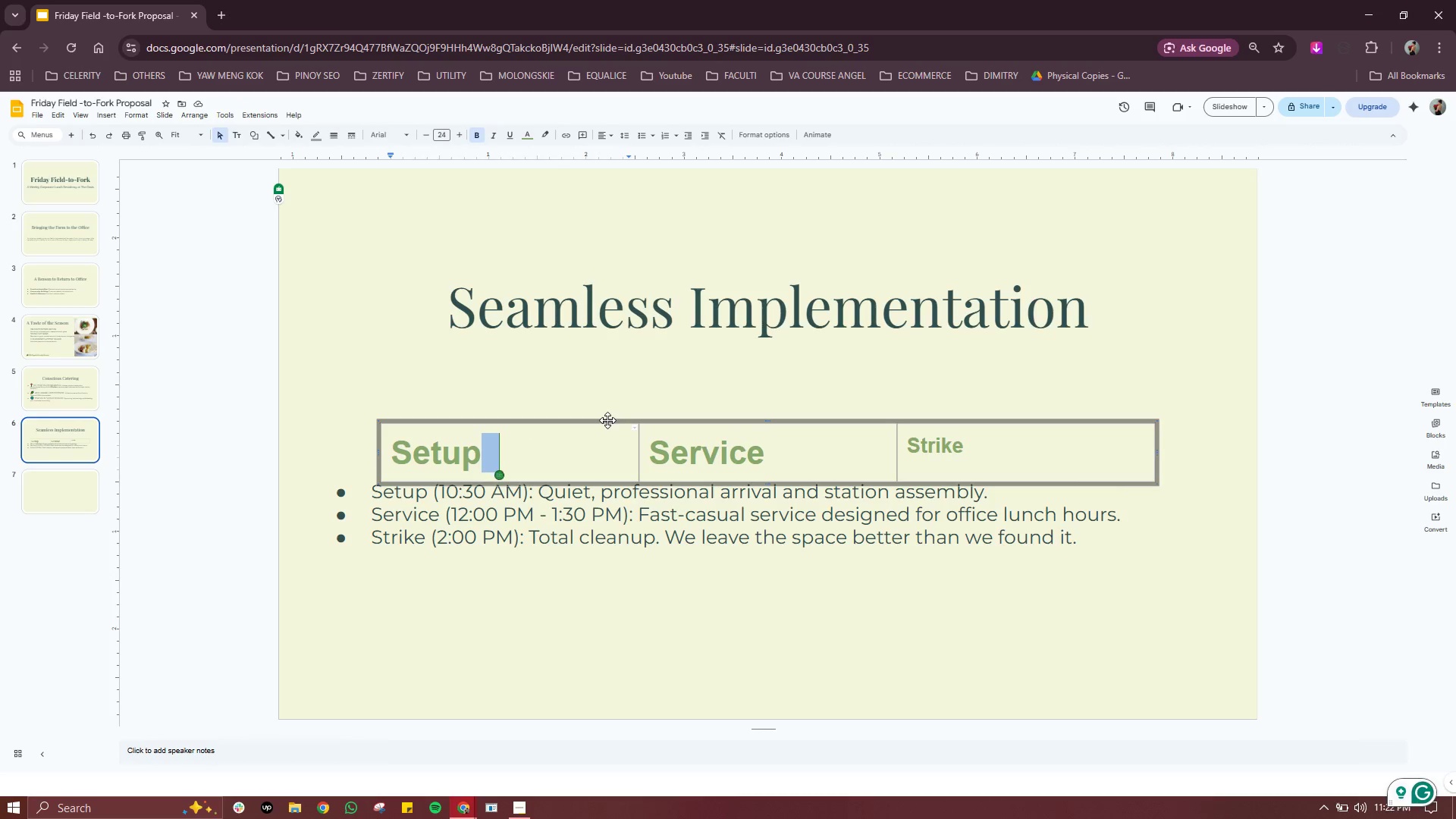 
left_click_drag(start_coordinate=[607, 420], to_coordinate=[607, 374])
 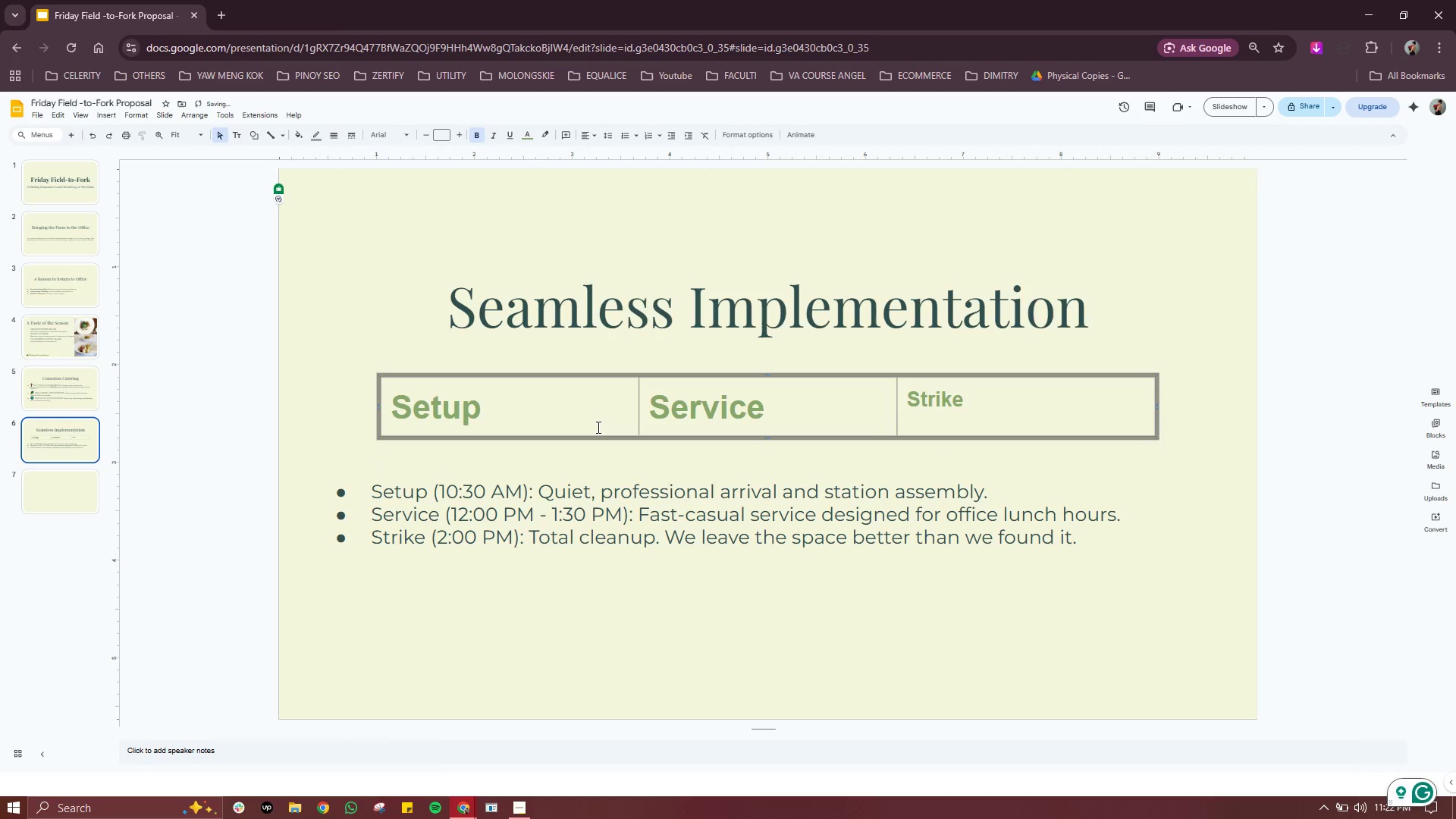 
key(Control+Z)
 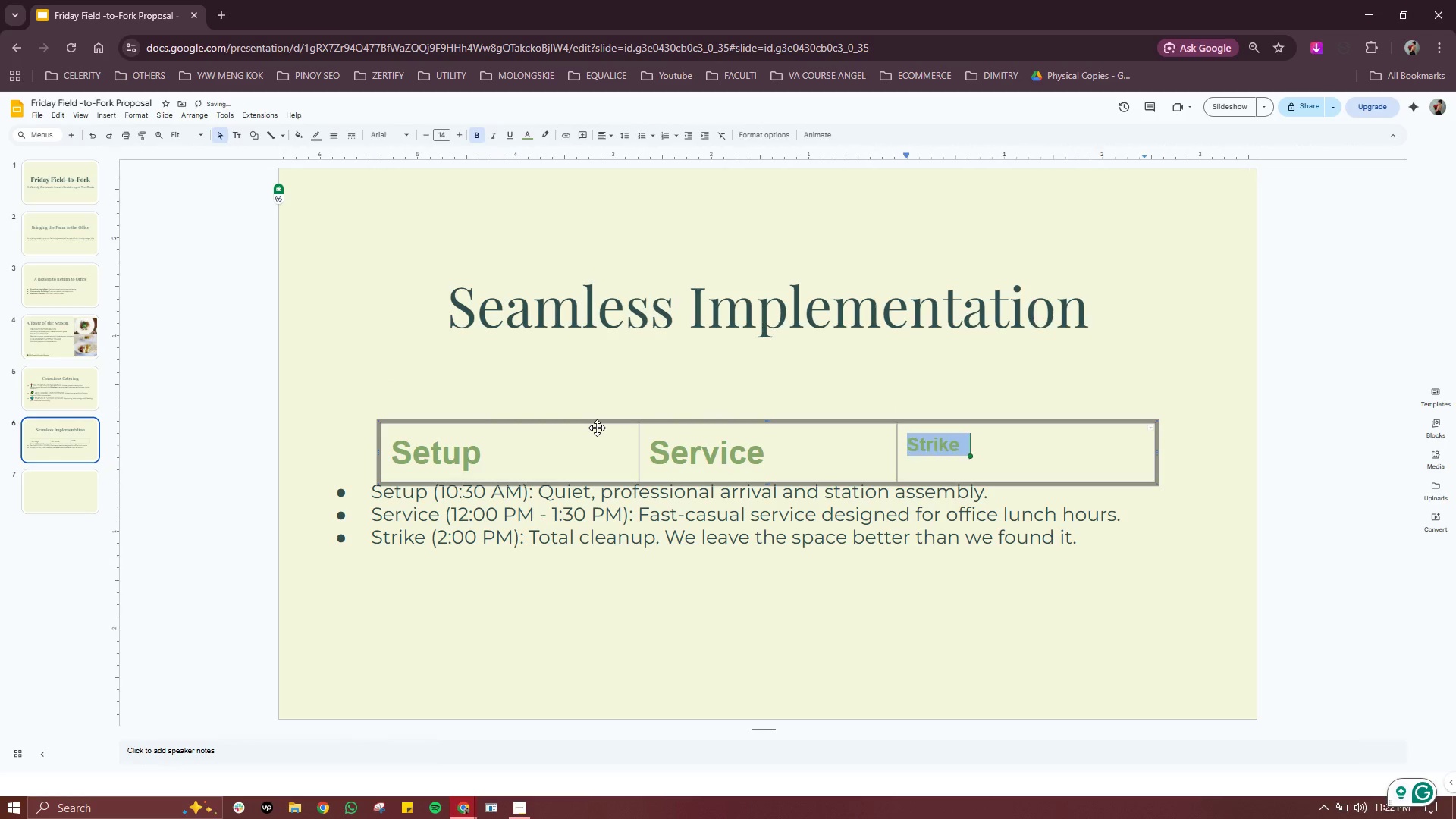 
key(Control+Z)
 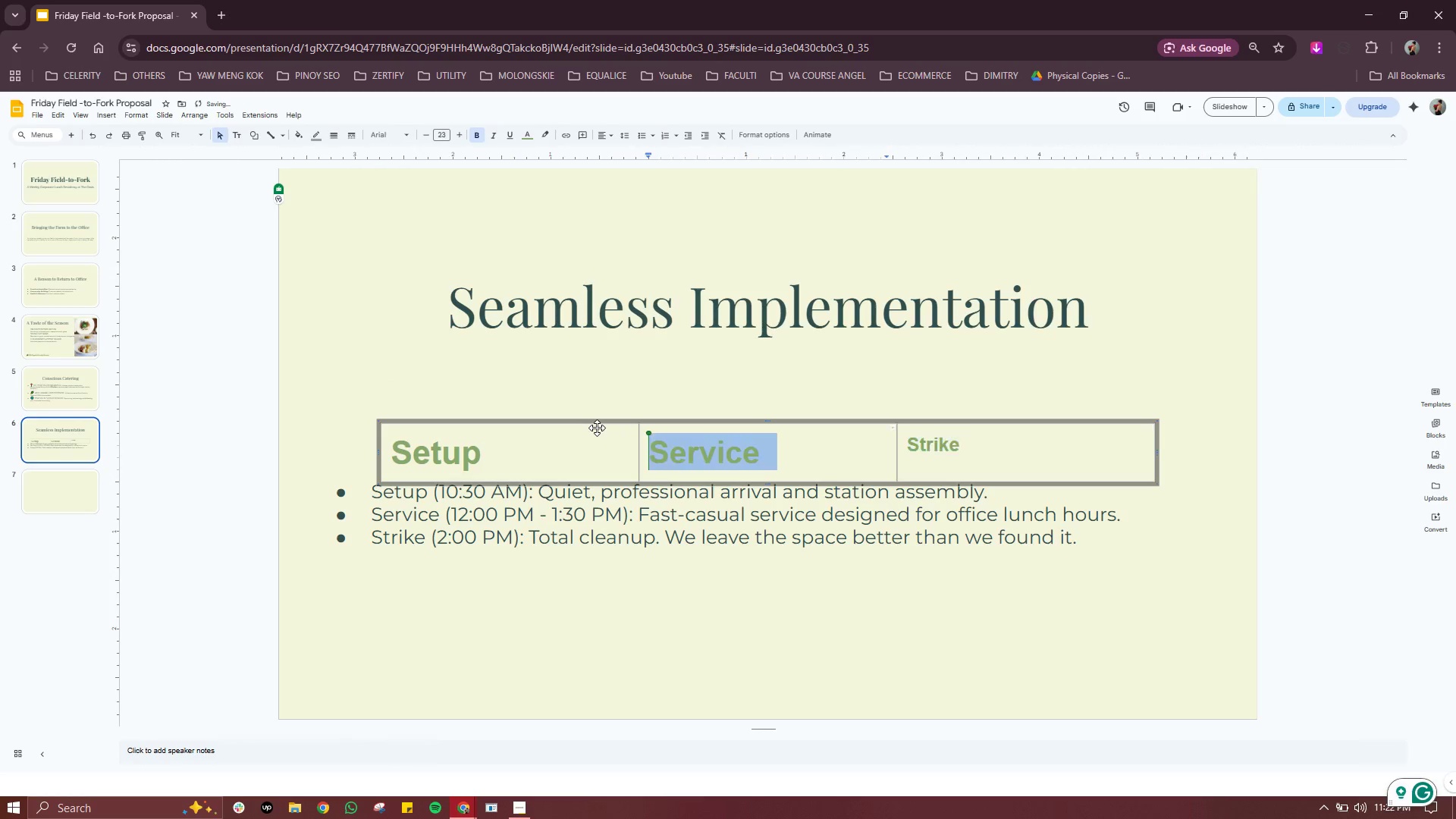 
key(Control+Z)
 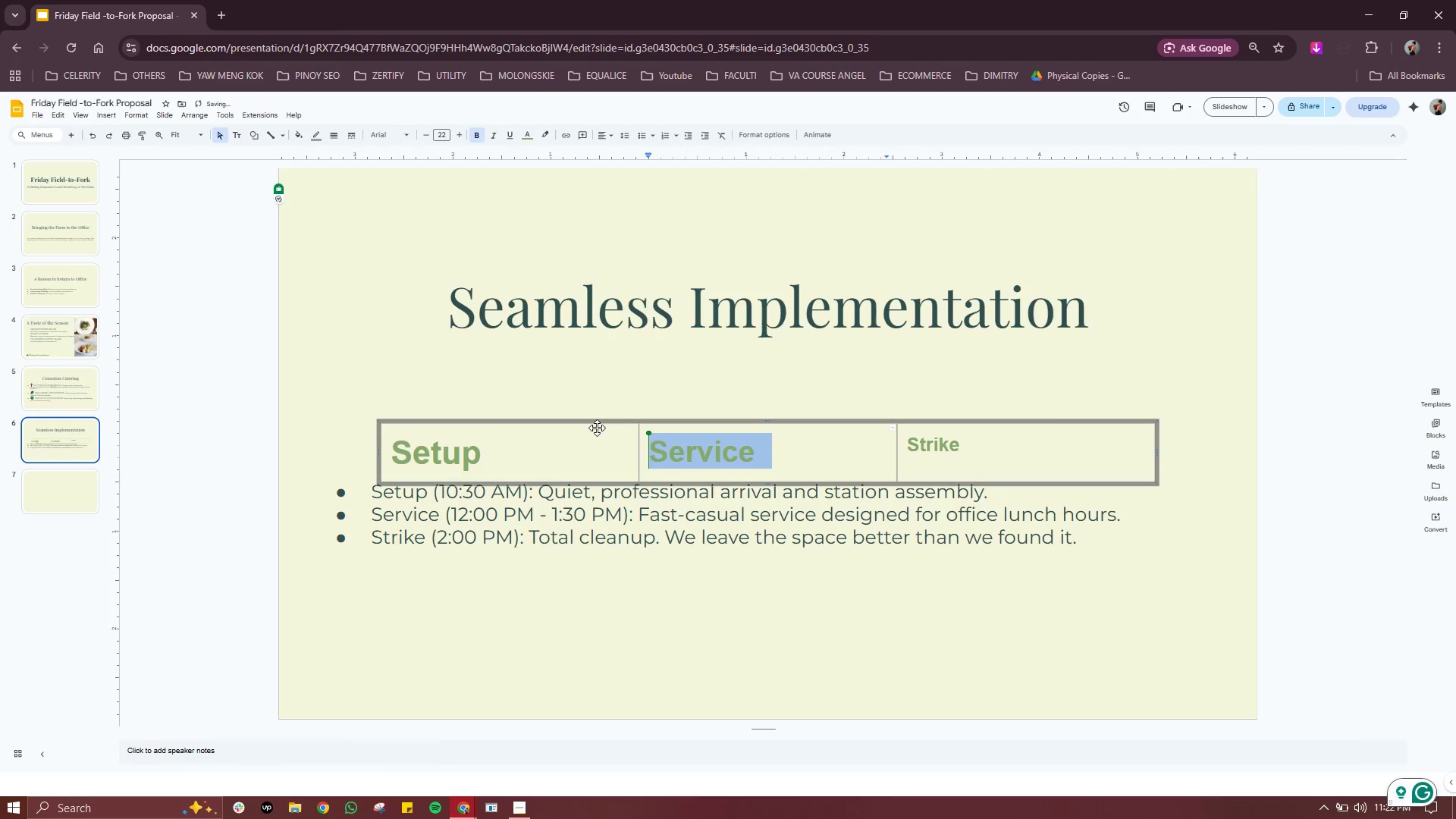 
key(Control+Z)
 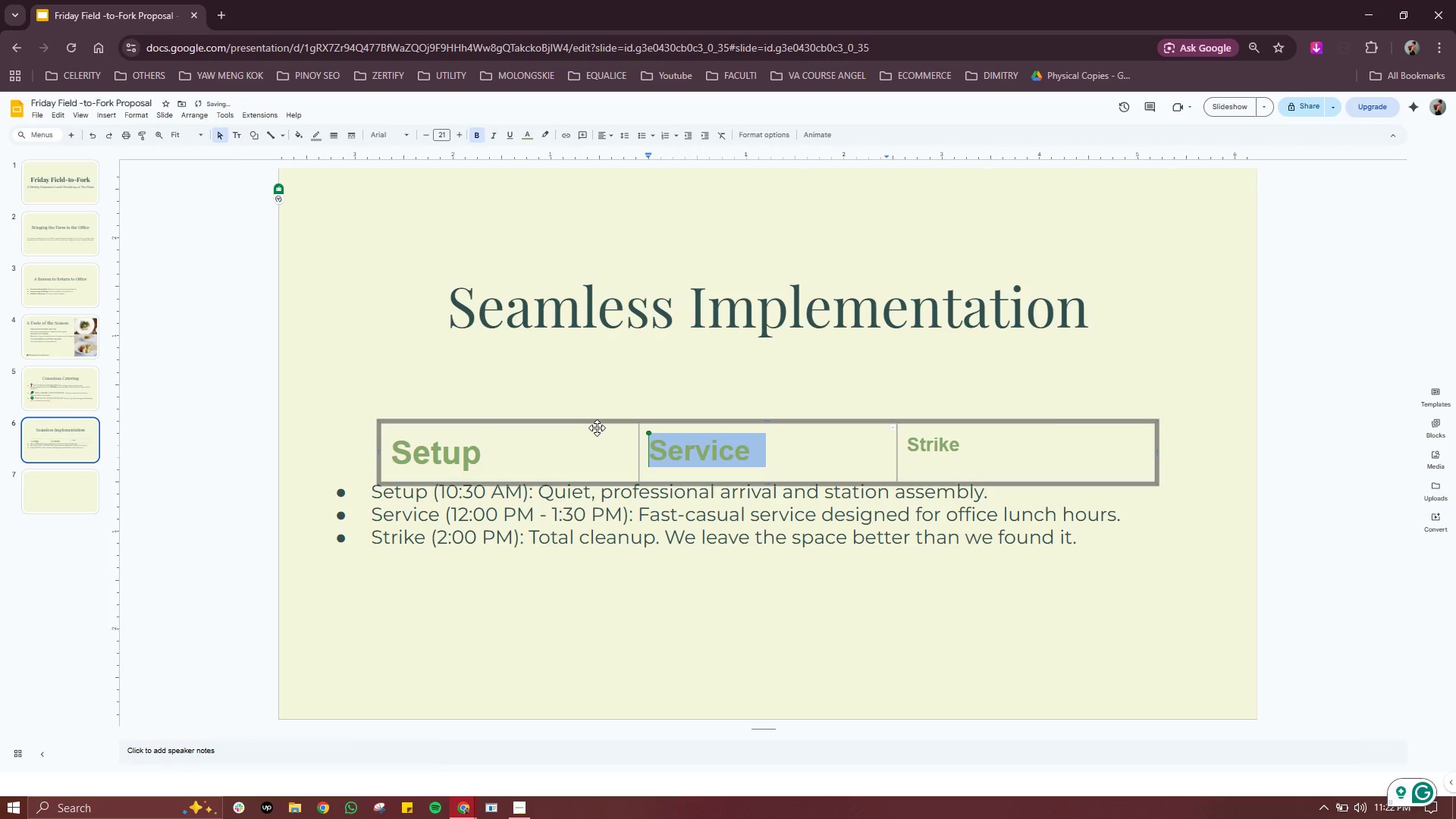 
key(Control+Z)
 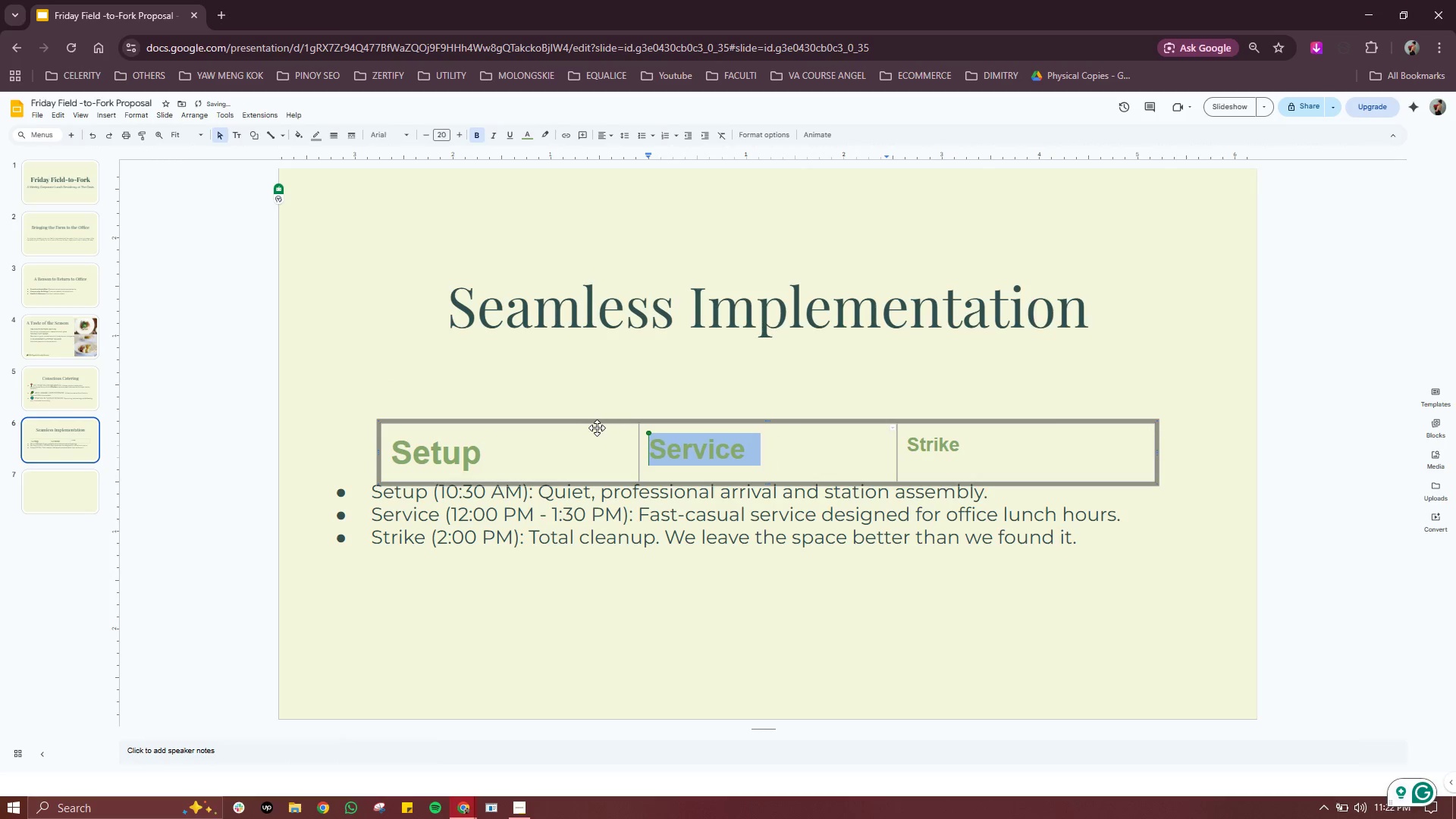 
key(Control+Z)
 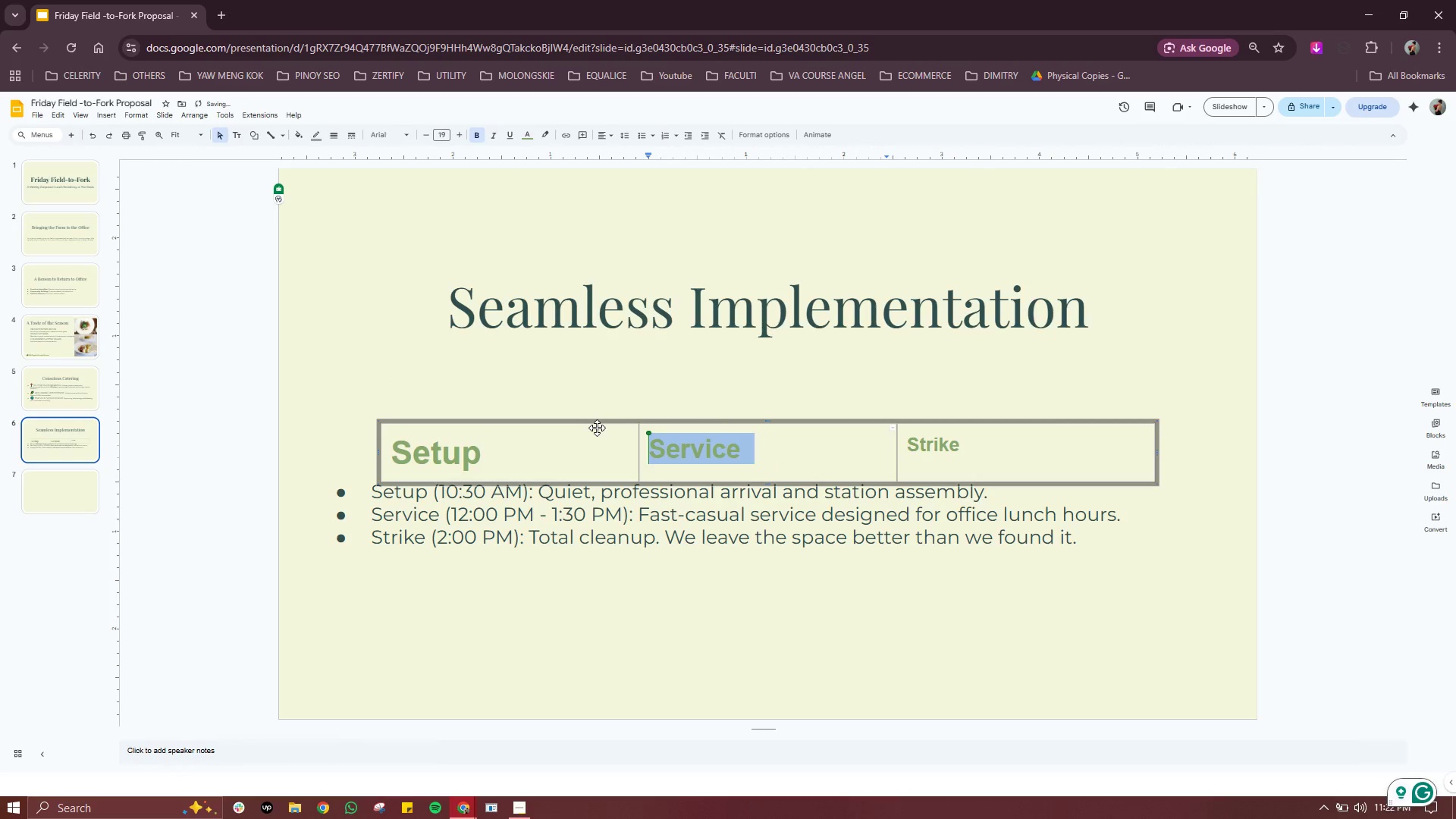 
key(Control+Z)
 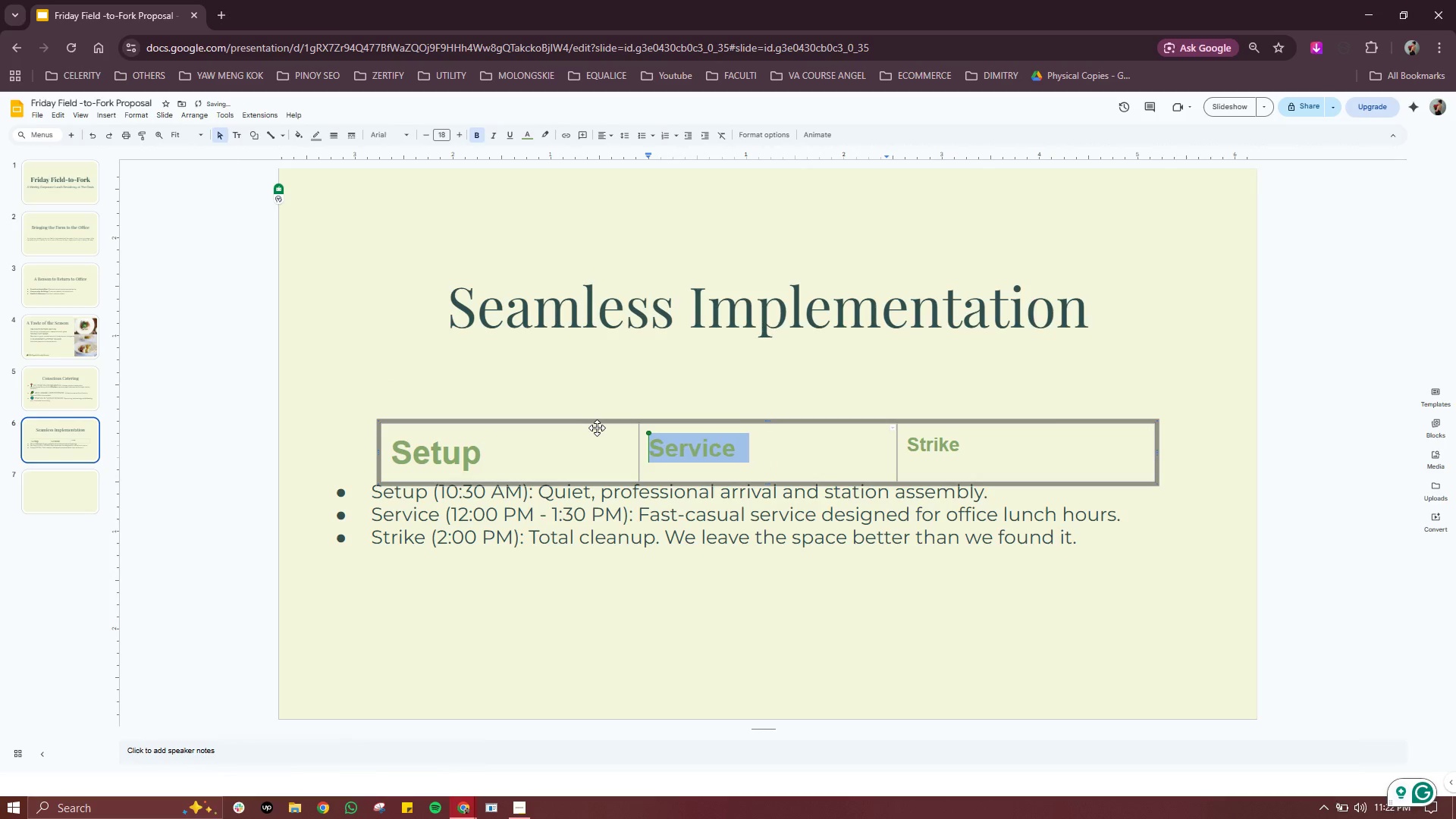 
key(Control+Z)
 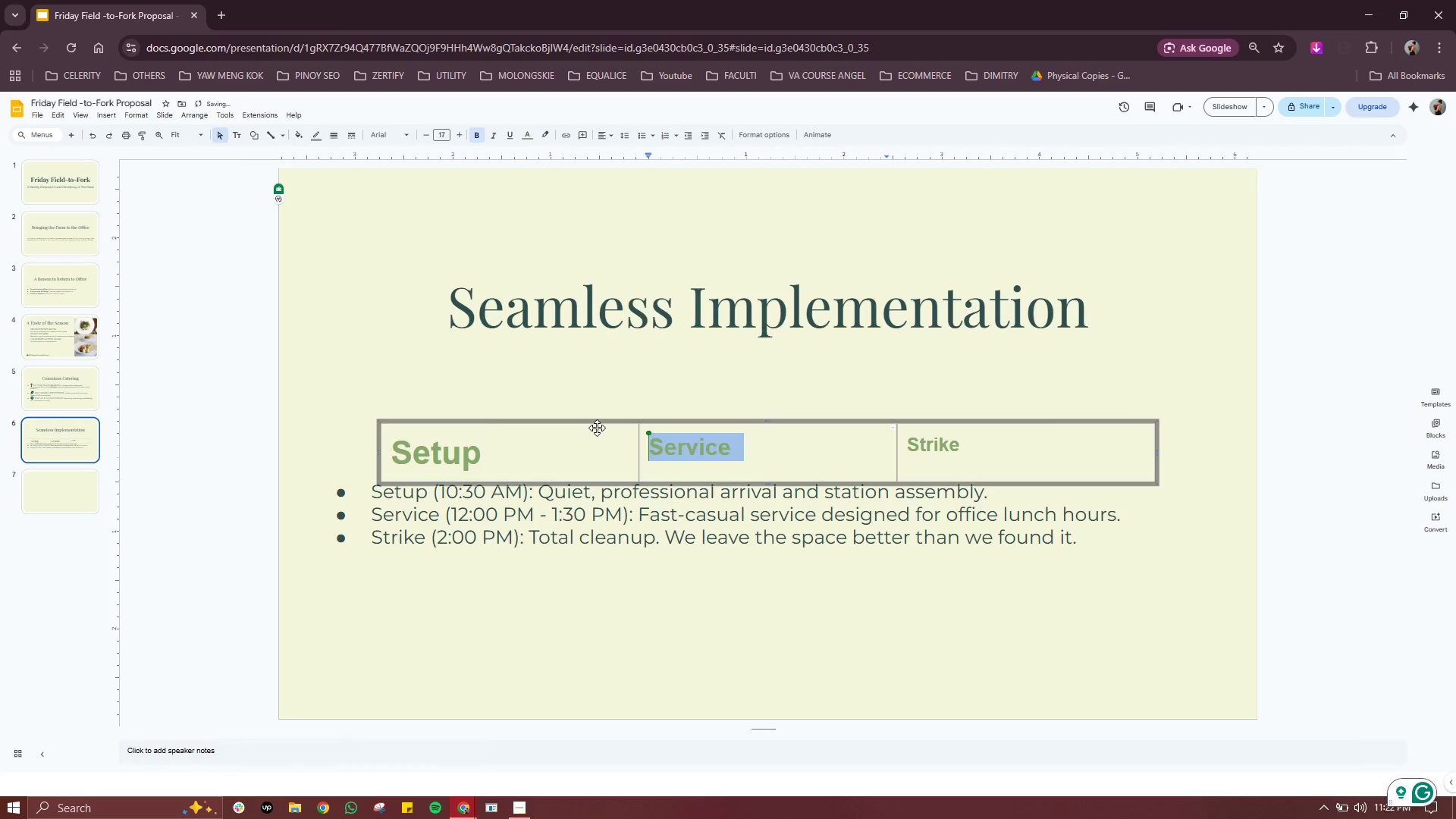 
key(Control+Z)
 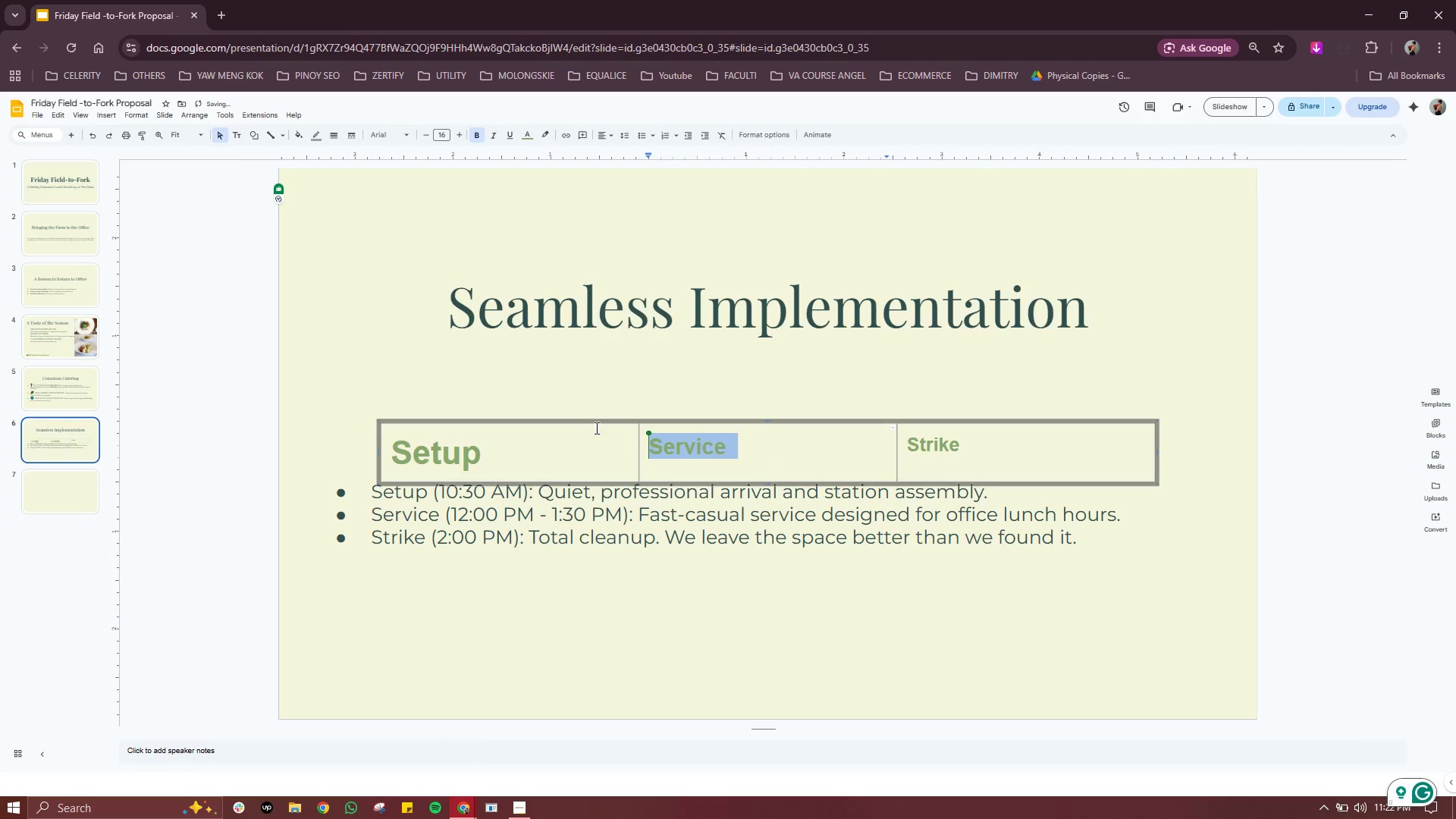 
key(Control+Z)
 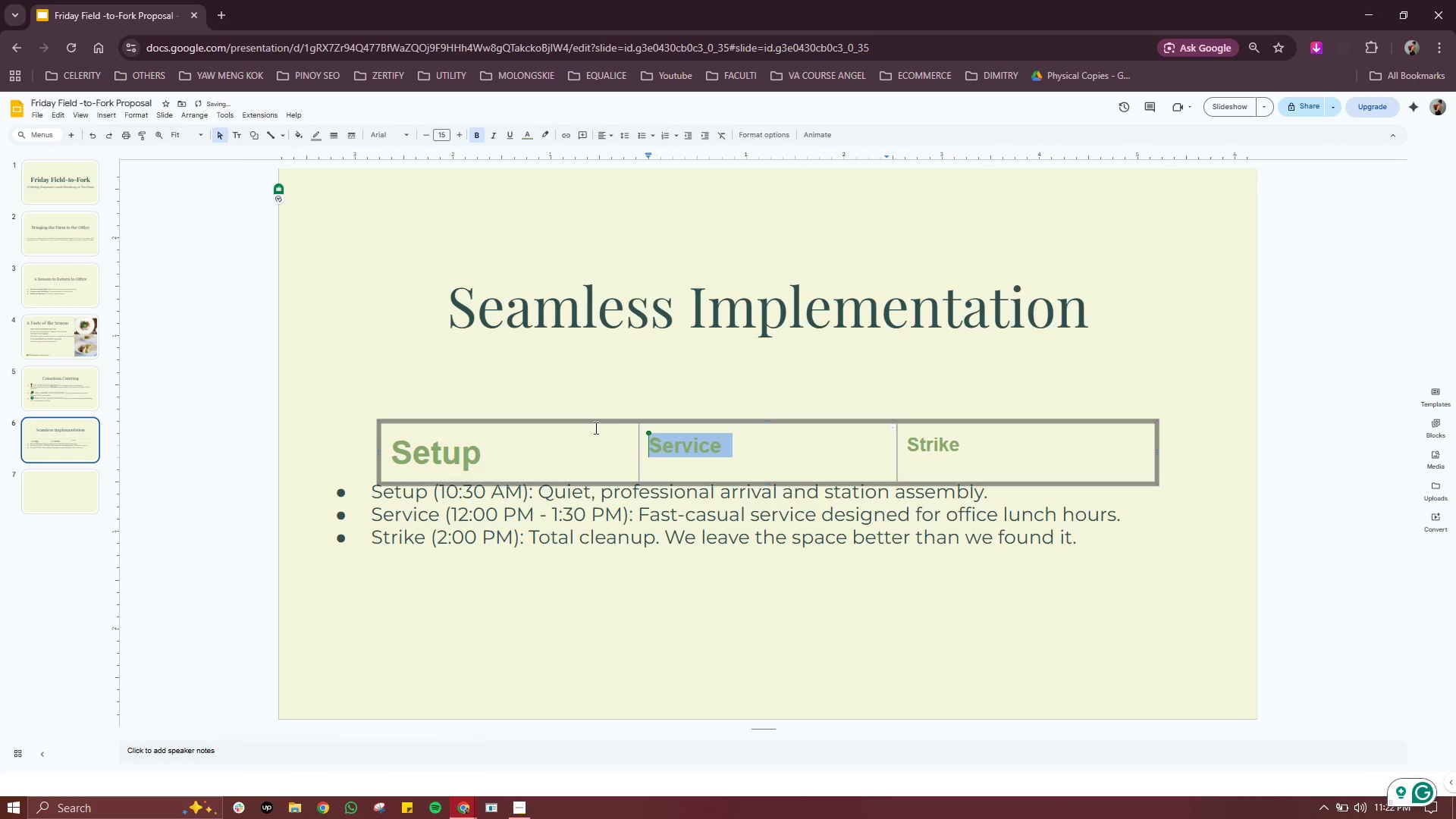 
key(Control+Z)
 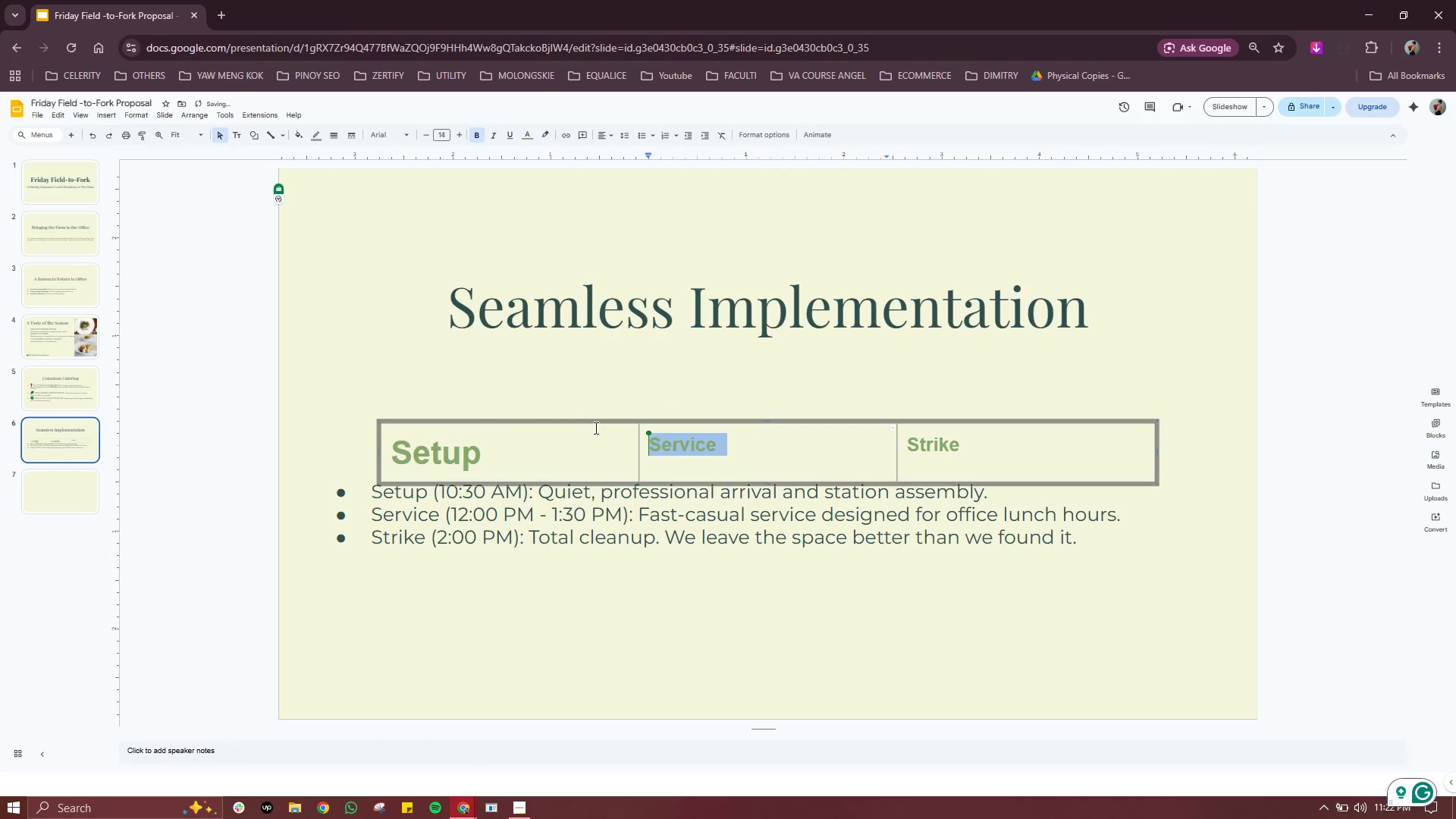 
key(Control+Z)
 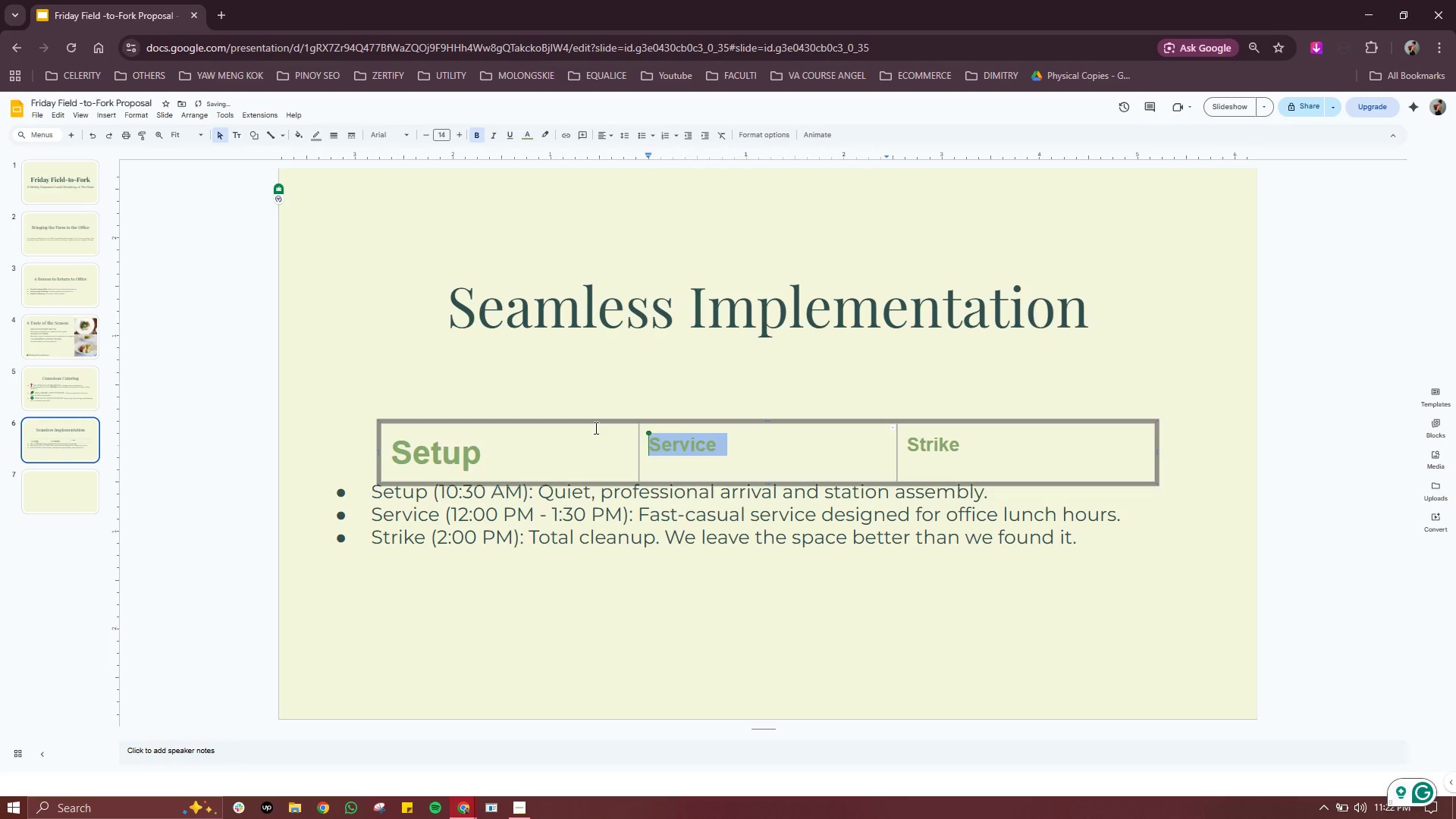 
key(Control+Z)
 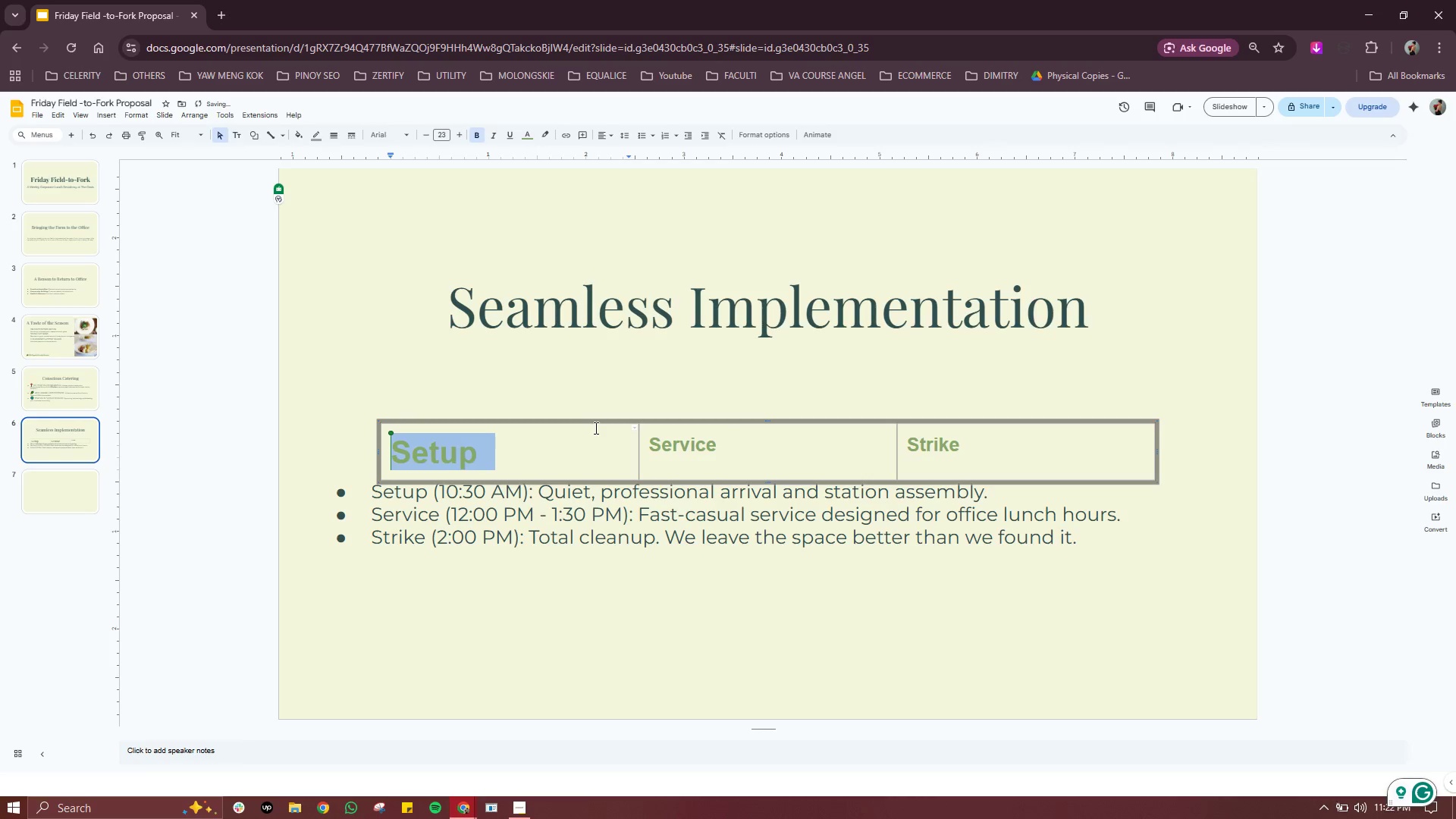 
key(Control+Z)
 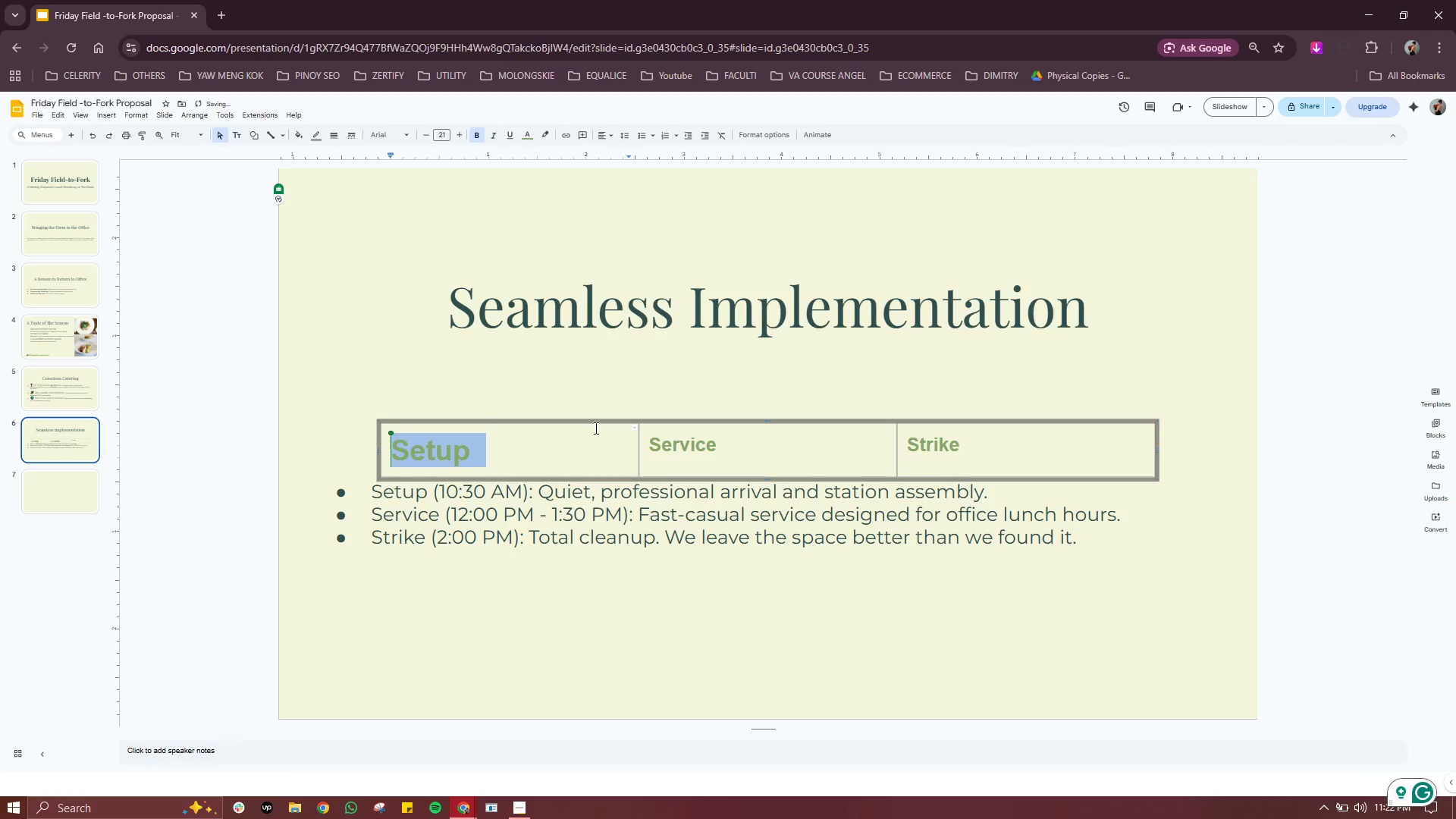 
key(Control+Z)
 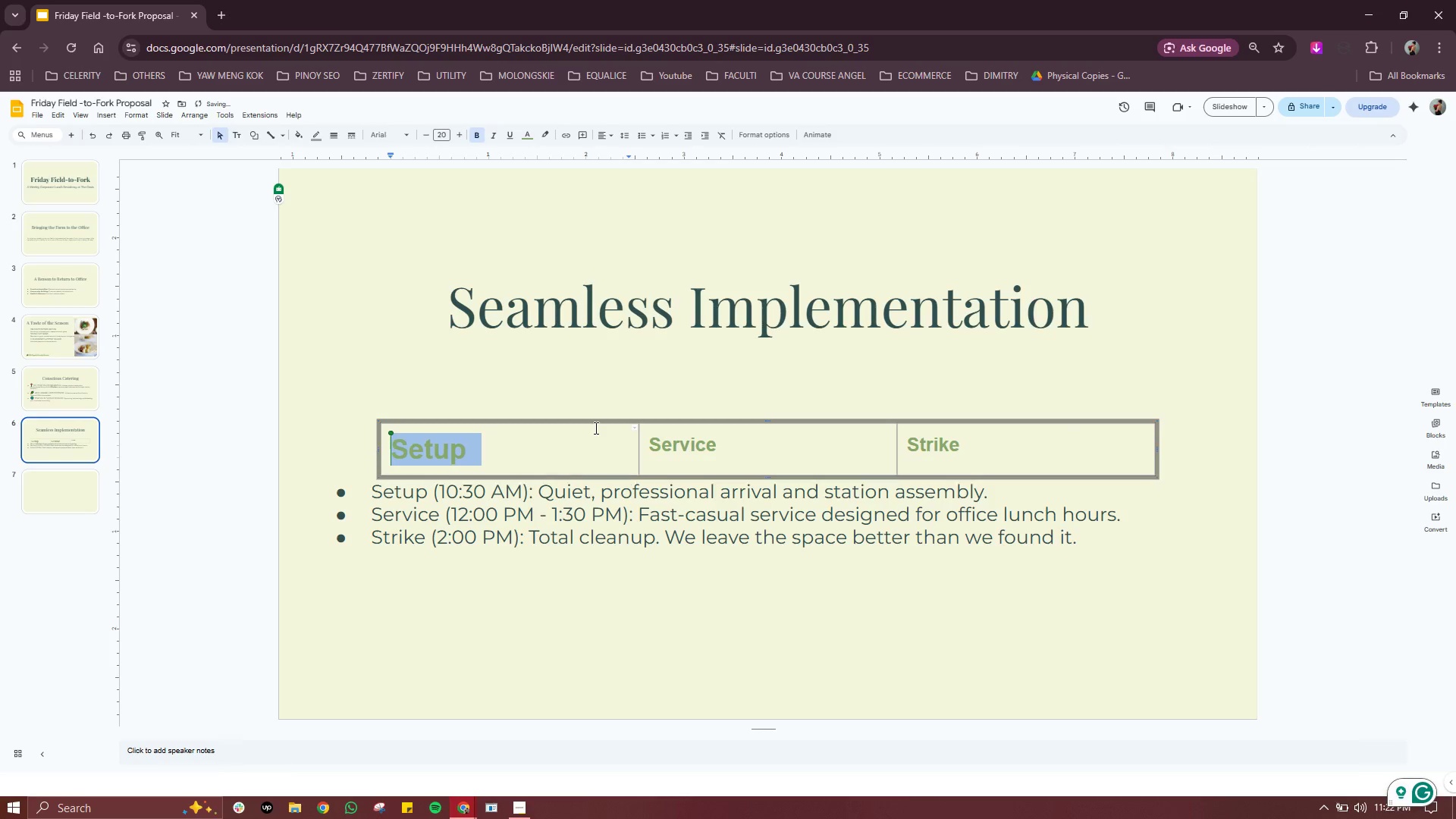 
key(Control+Z)
 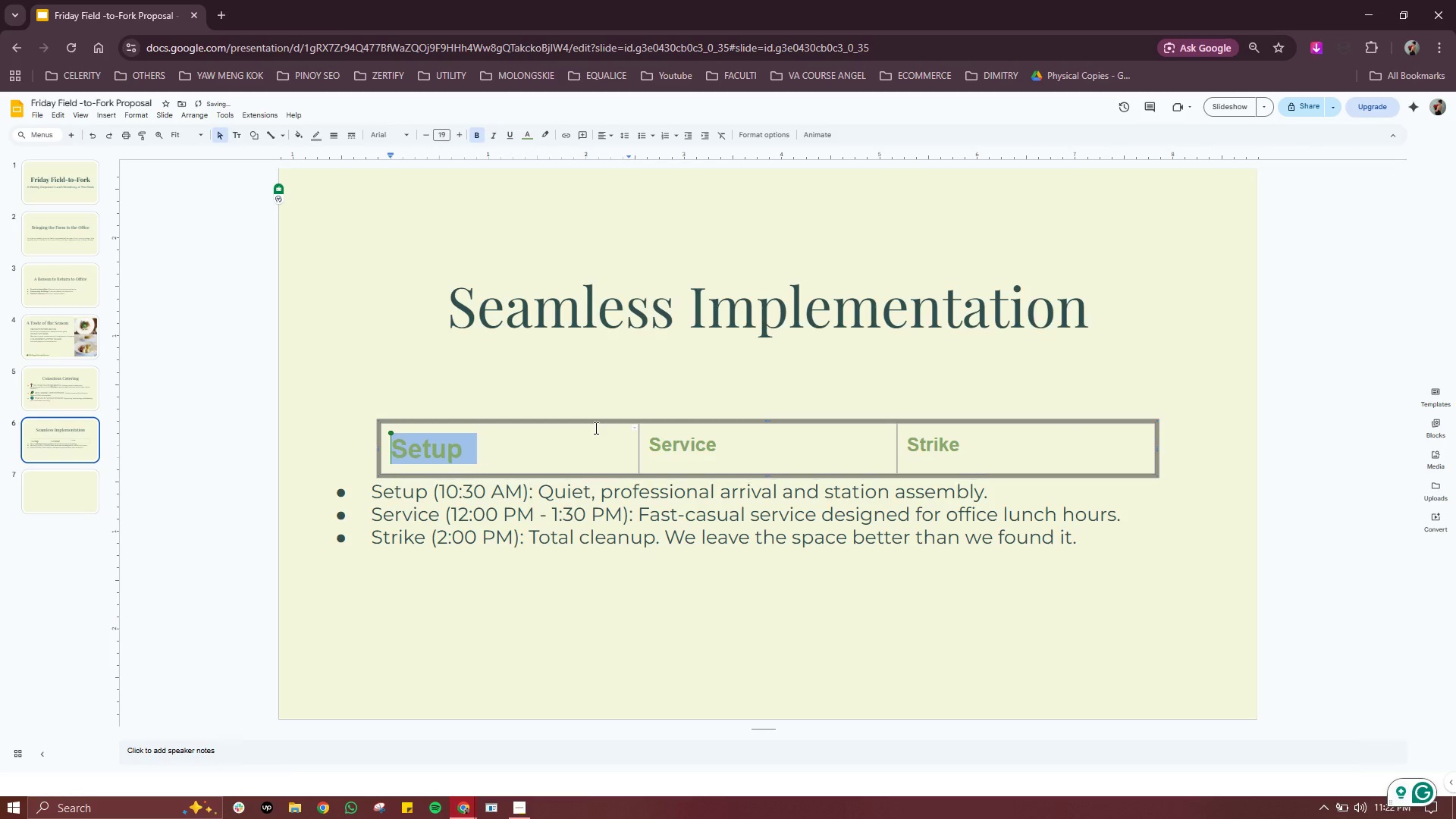 
key(Control+Z)
 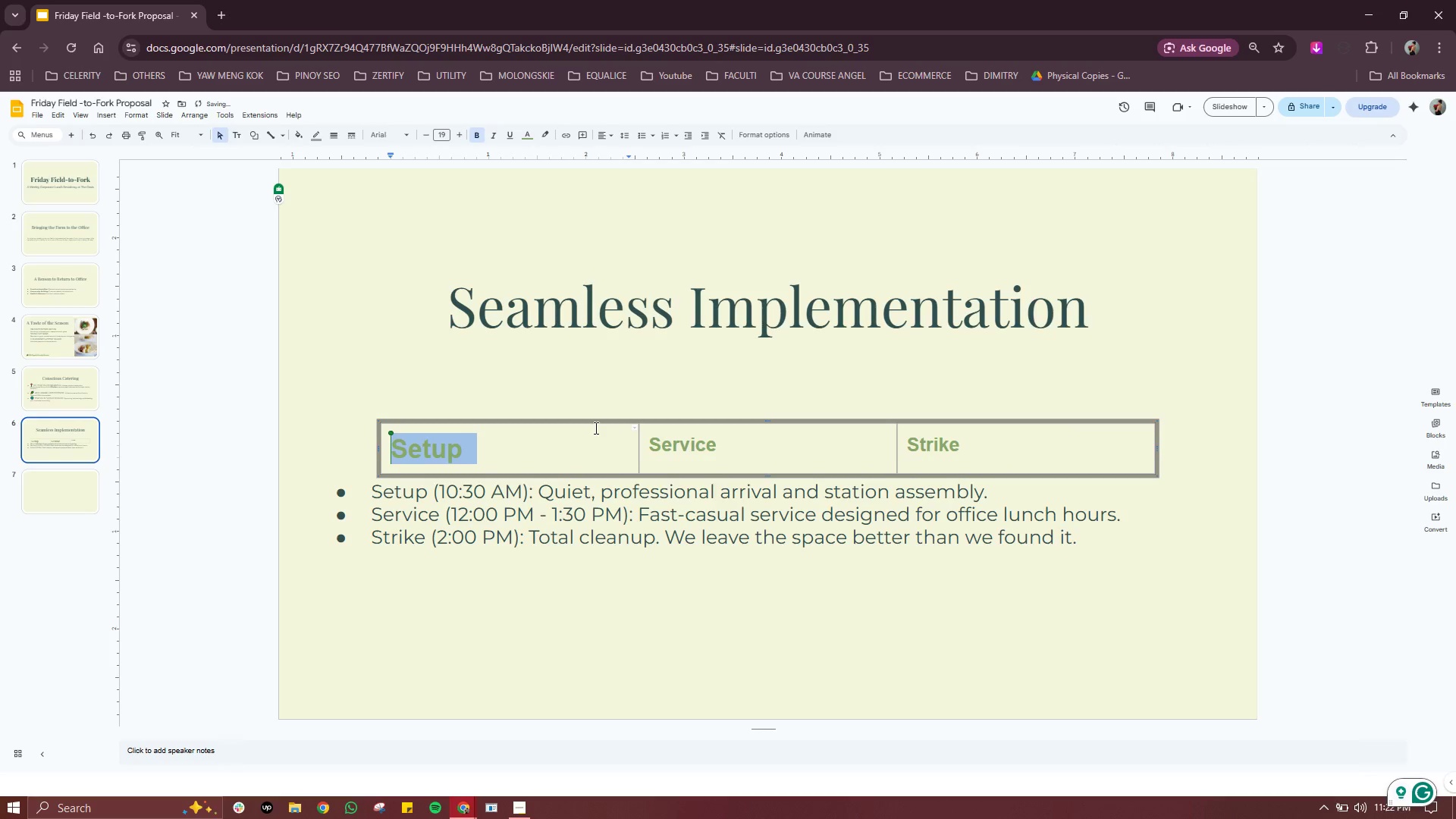 
key(Control+Z)
 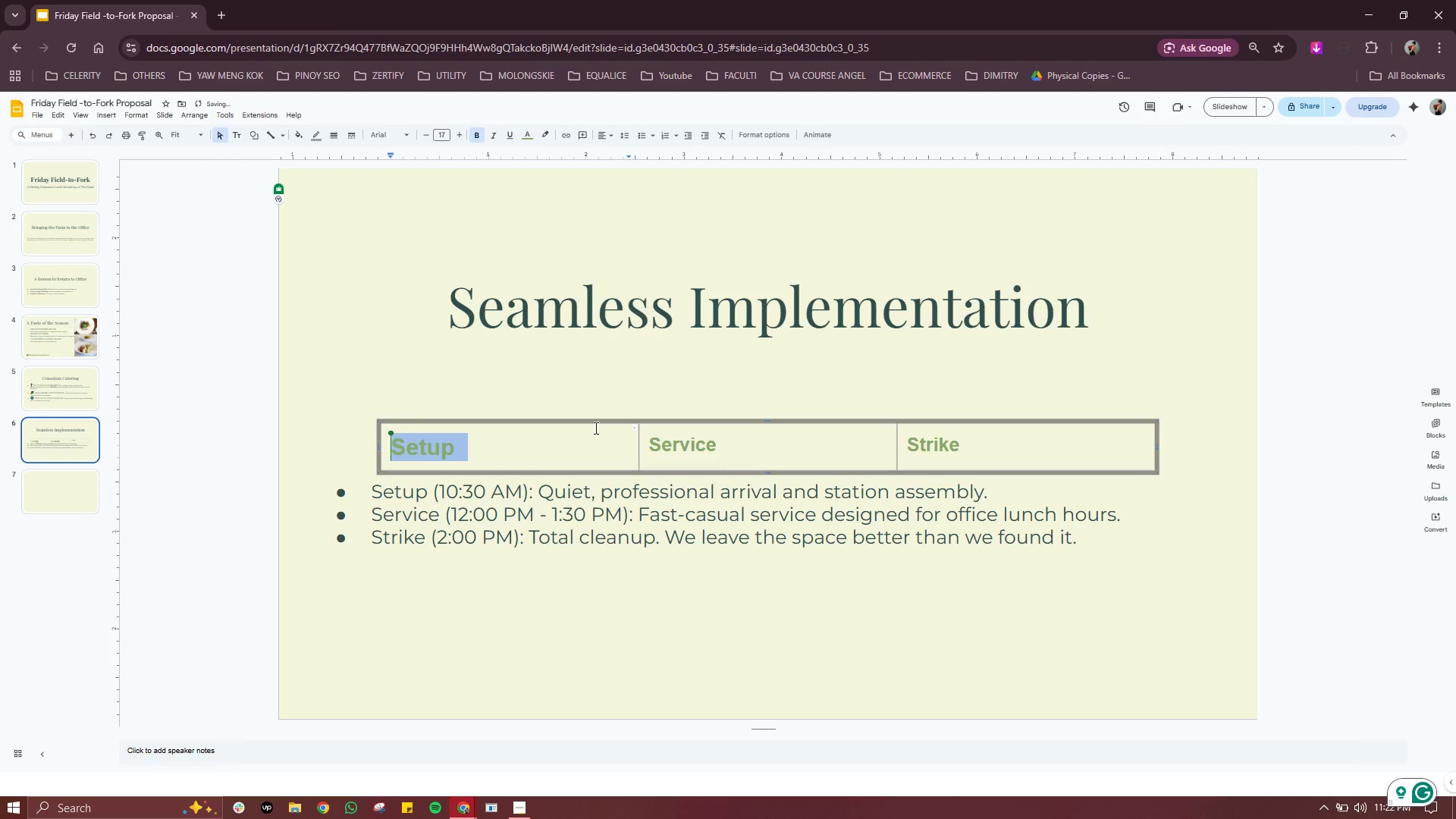 
key(Control+Z)
 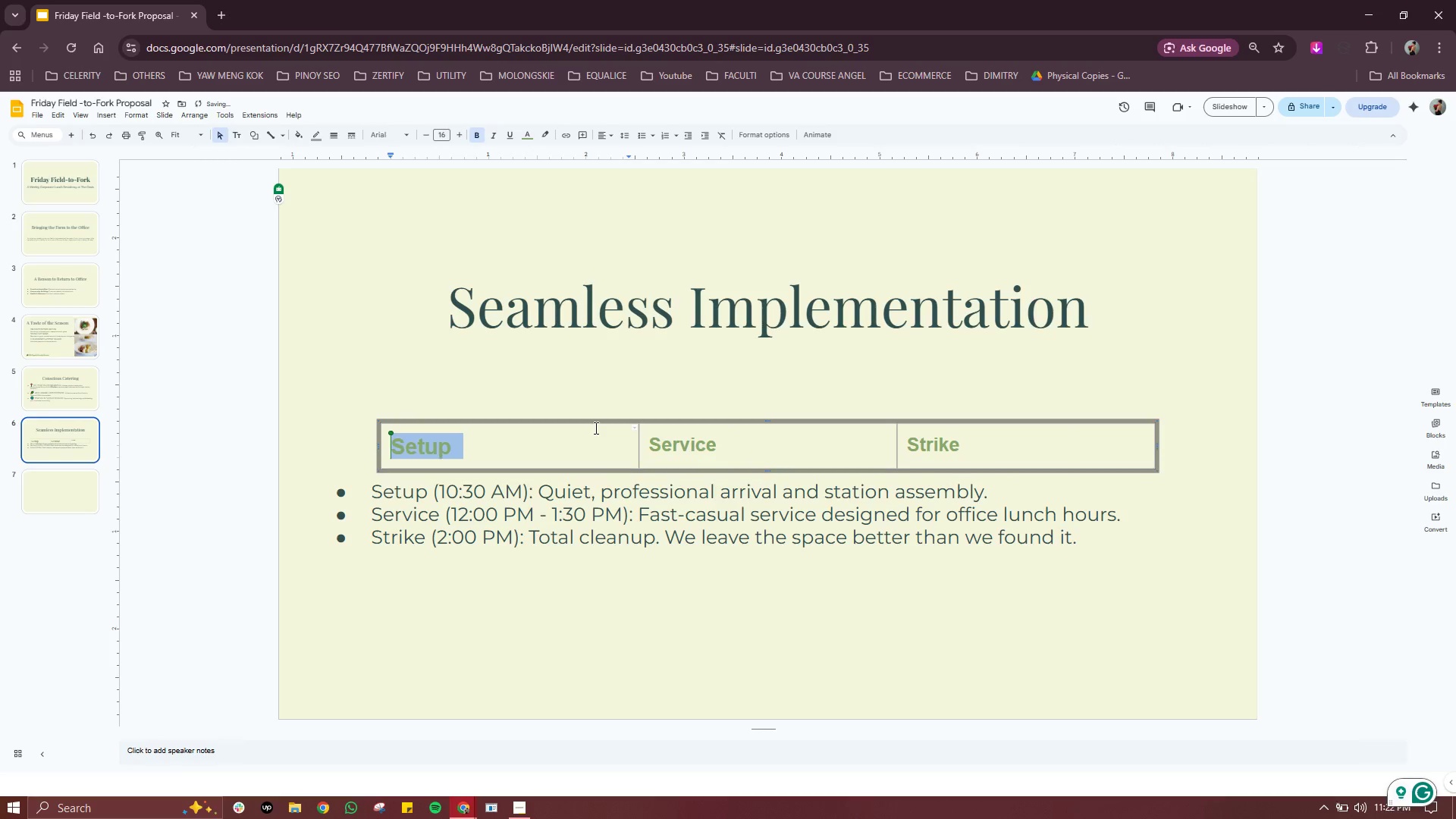 
key(Control+Z)
 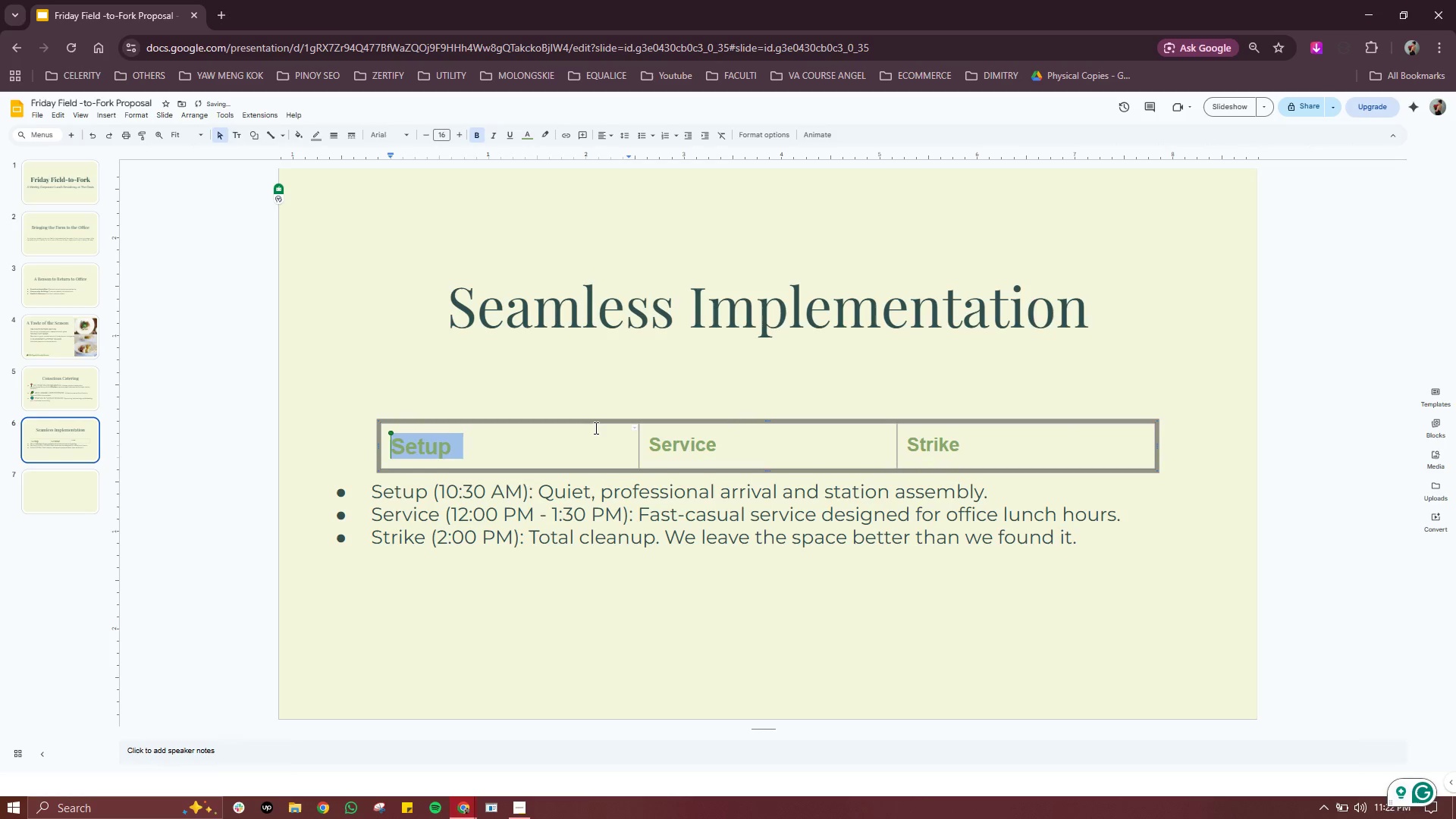 
key(Control+Z)
 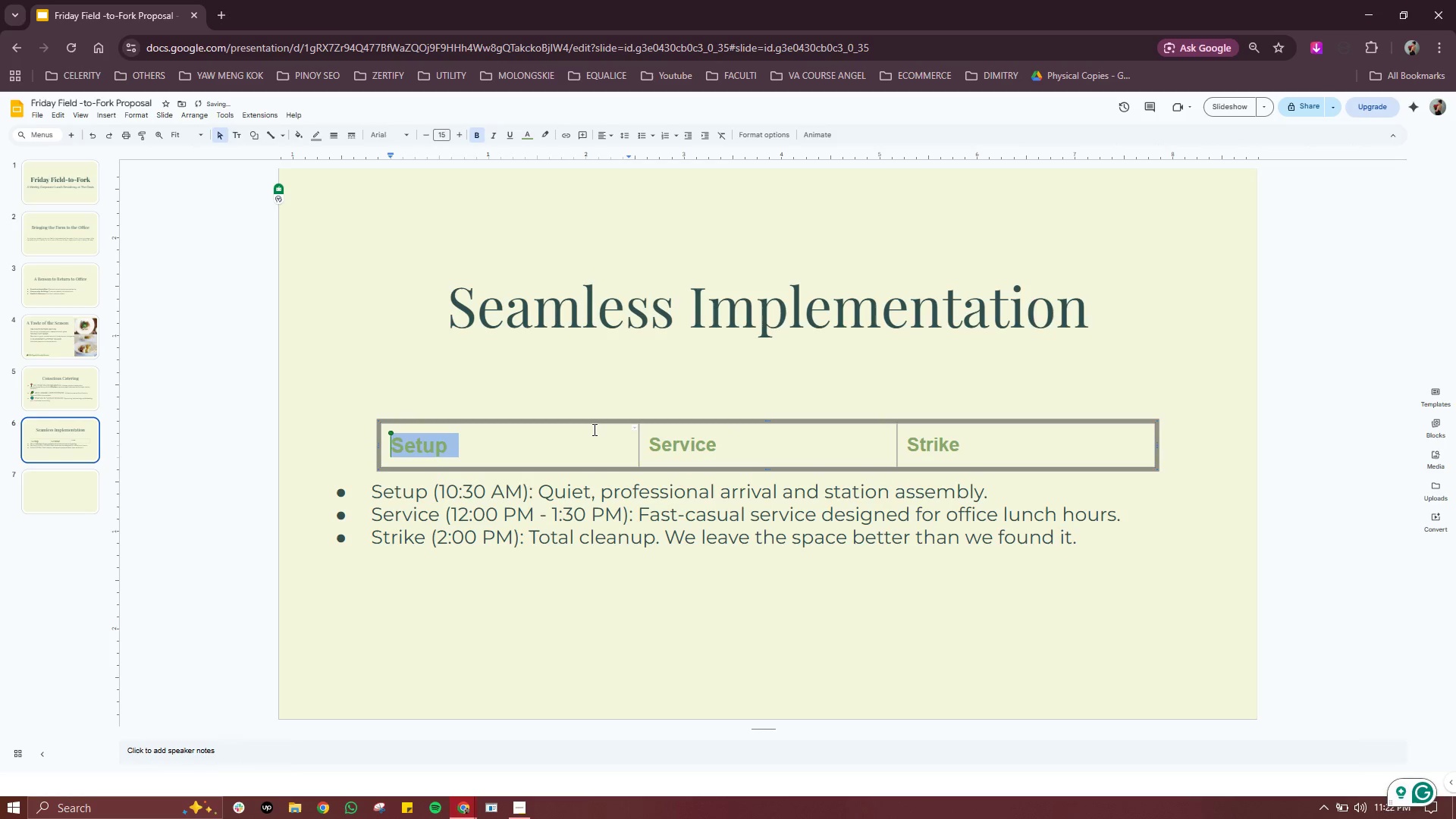 
key(Control+Z)
 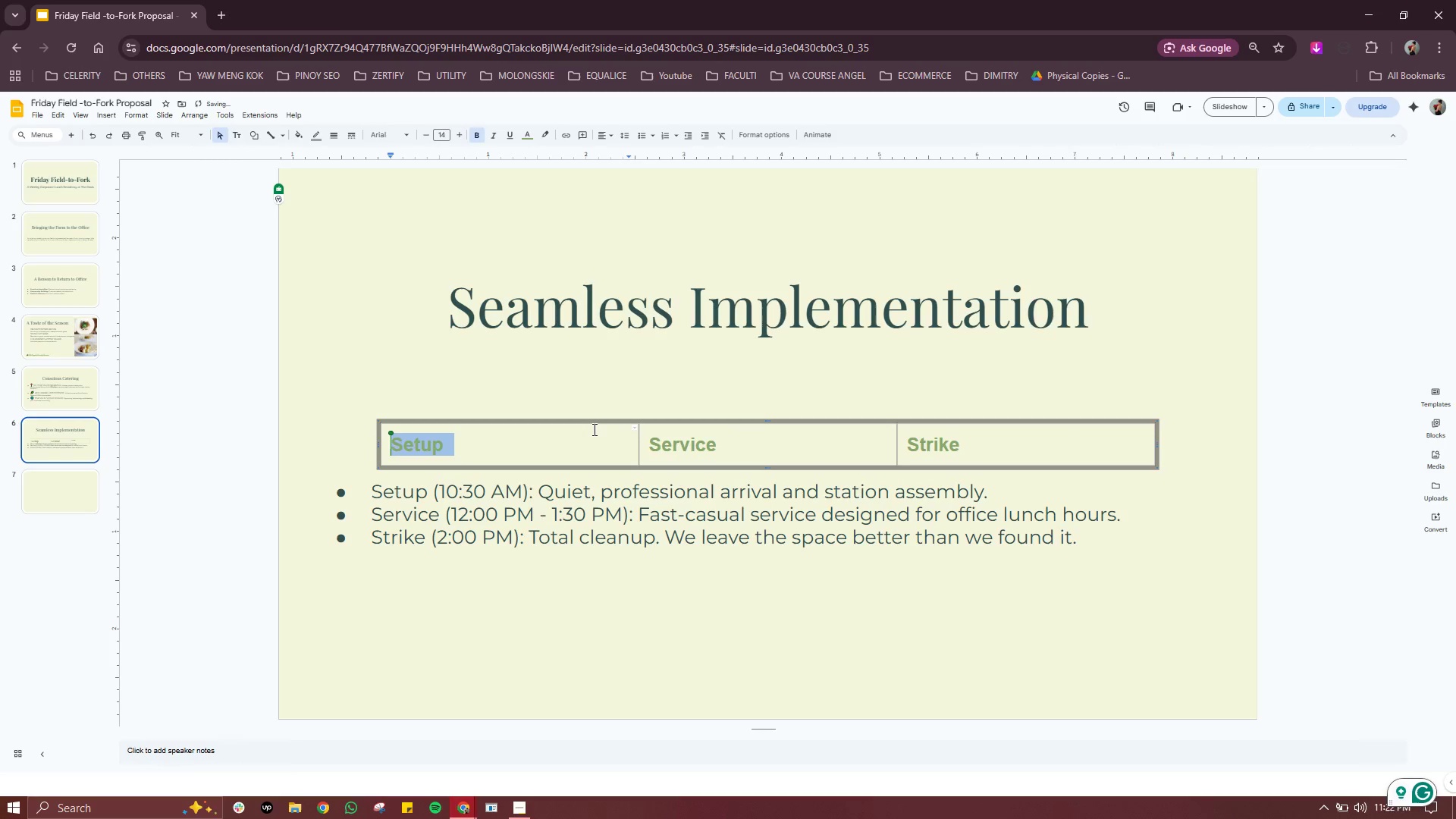 
key(Control+Z)
 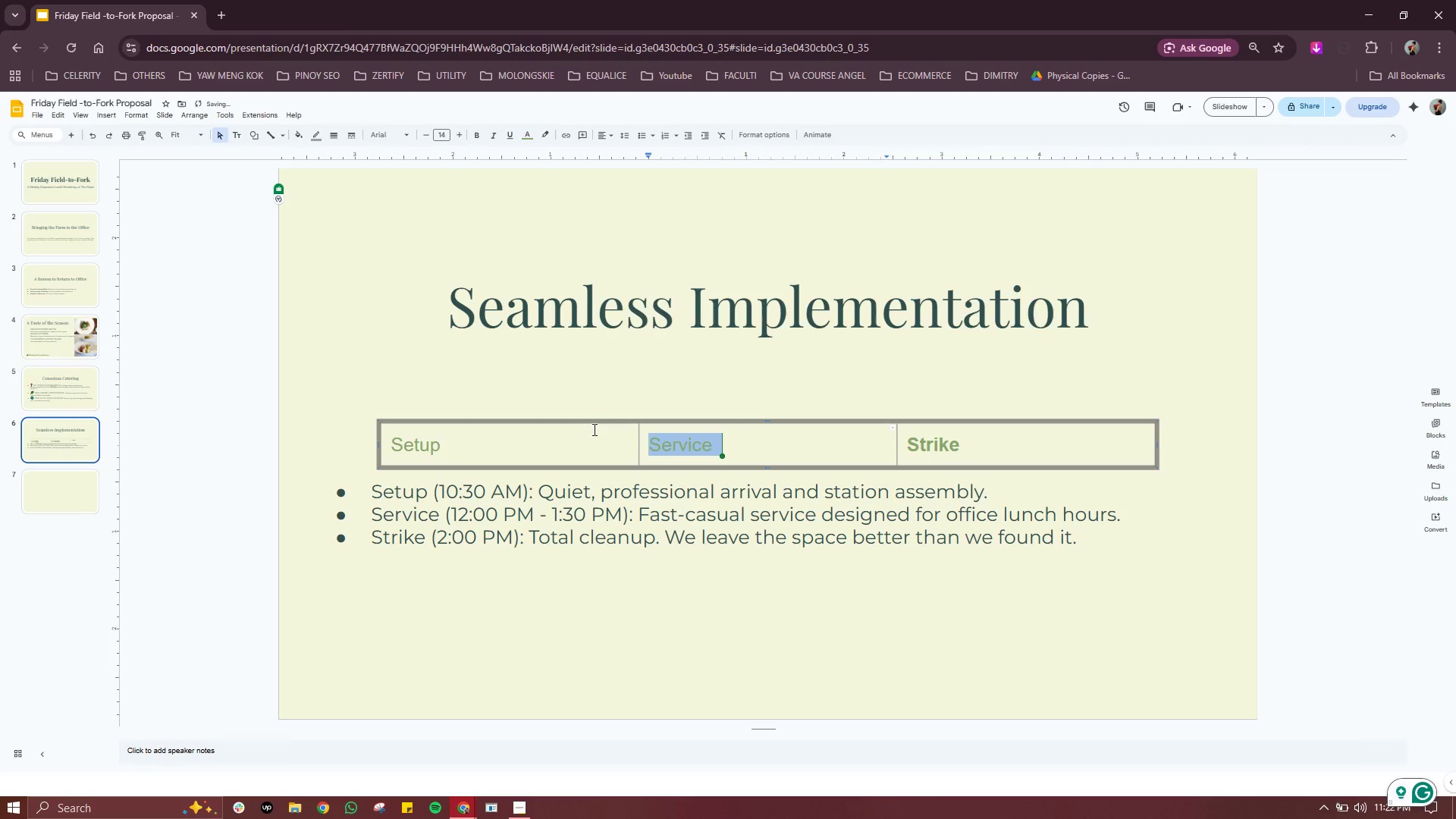 
key(Control+Z)
 